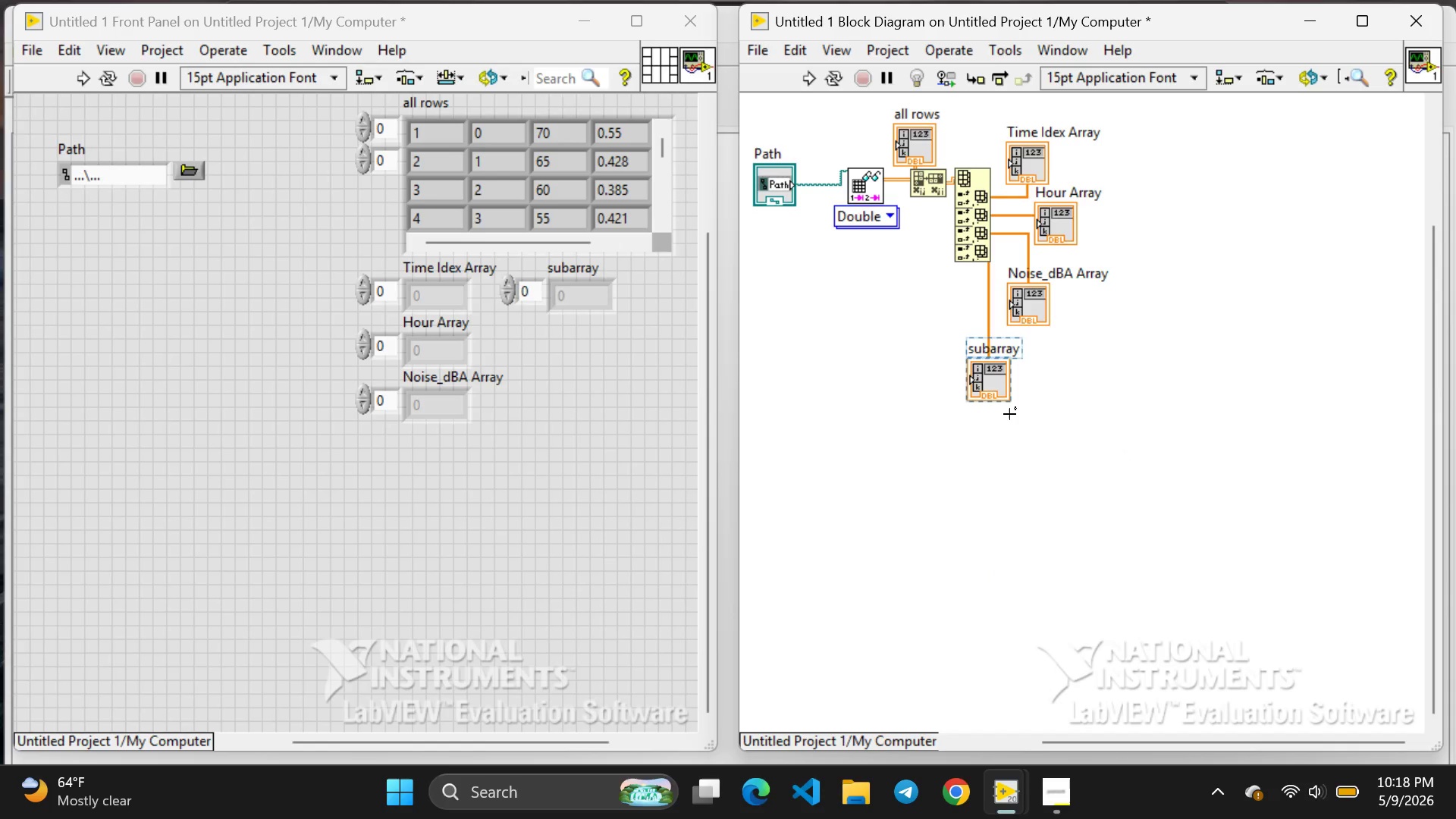 
left_click([1009, 414])
 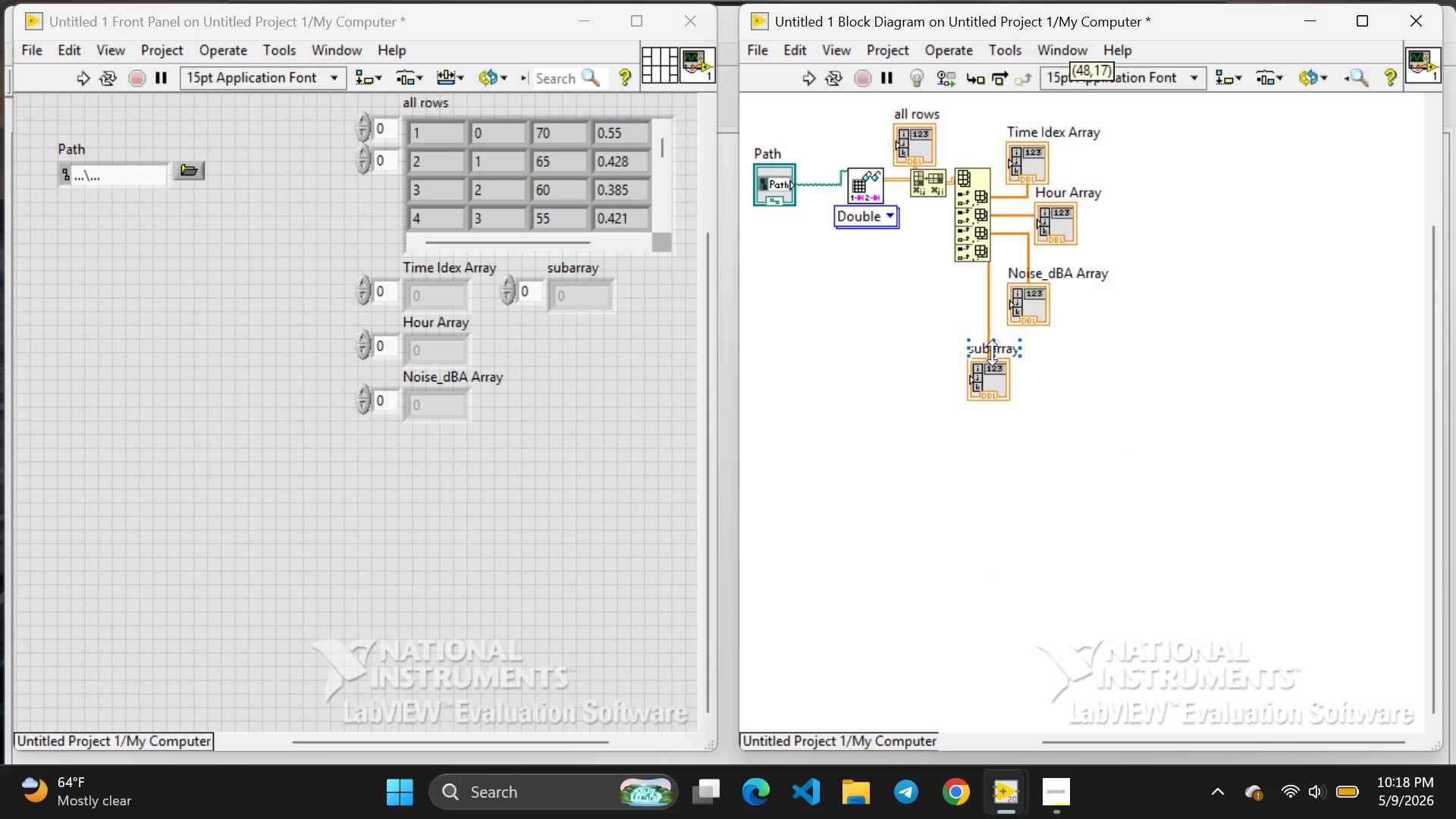 
double_click([992, 353])
 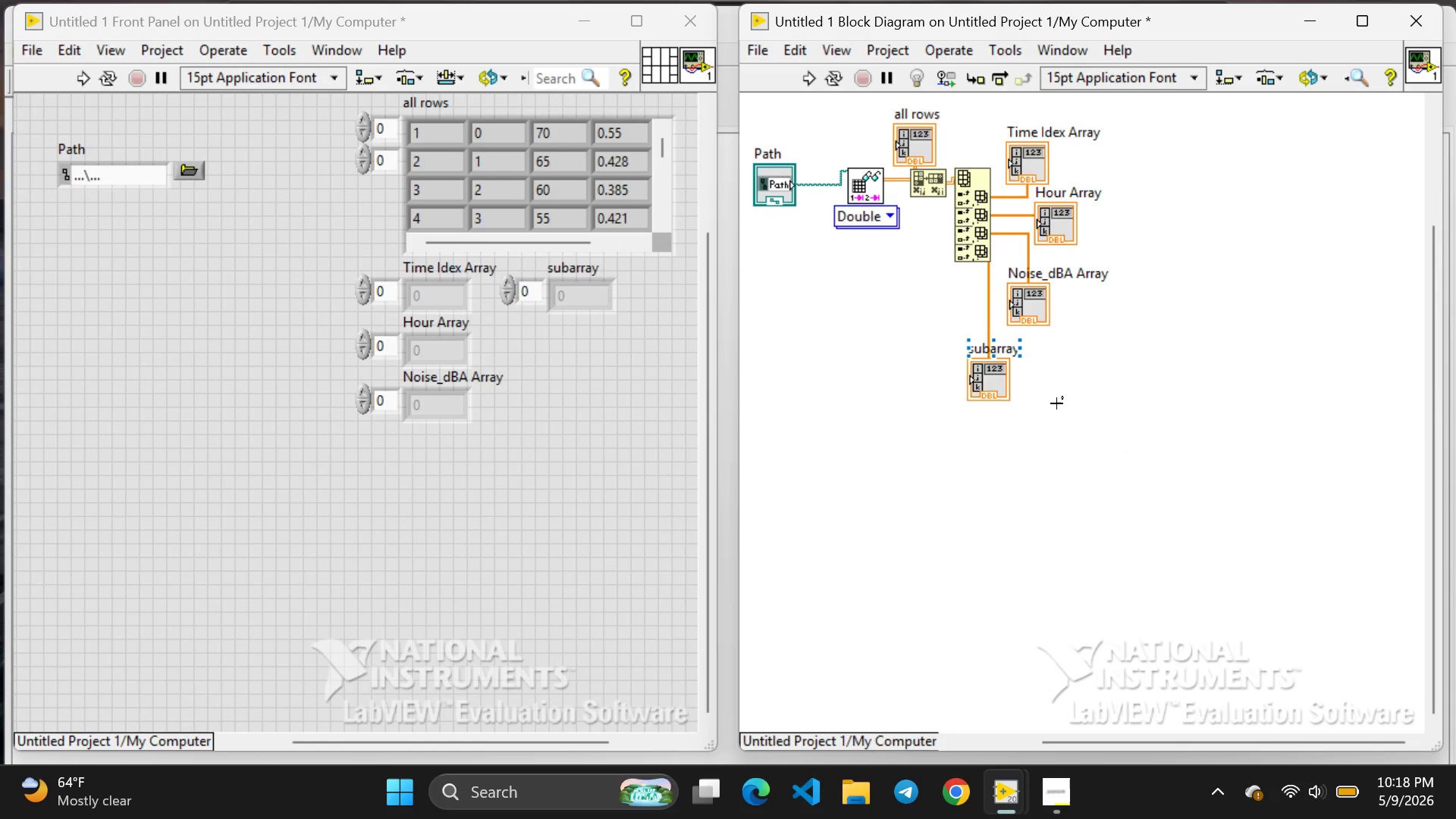 
left_click([1056, 403])
 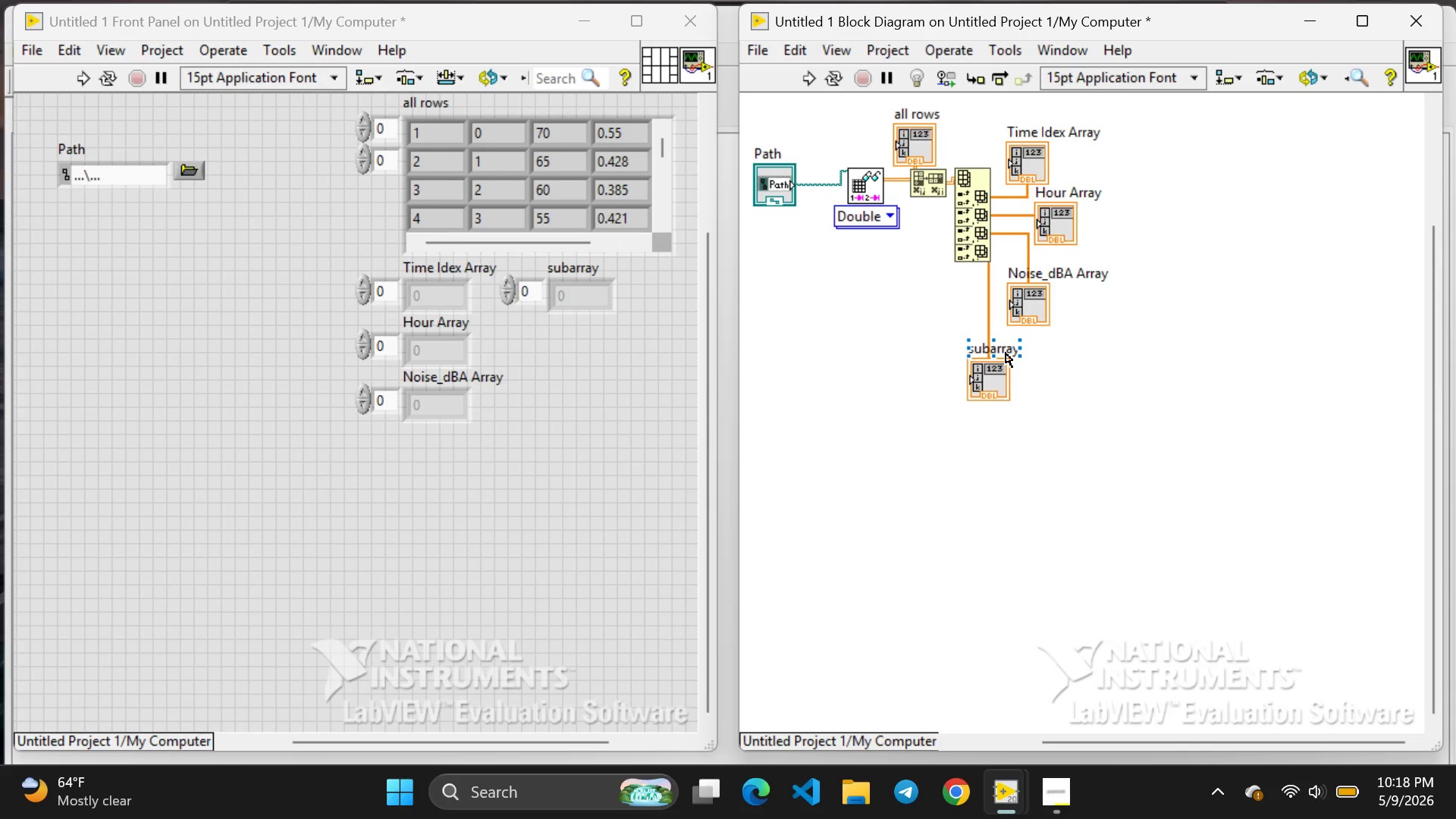 
double_click([1006, 353])
 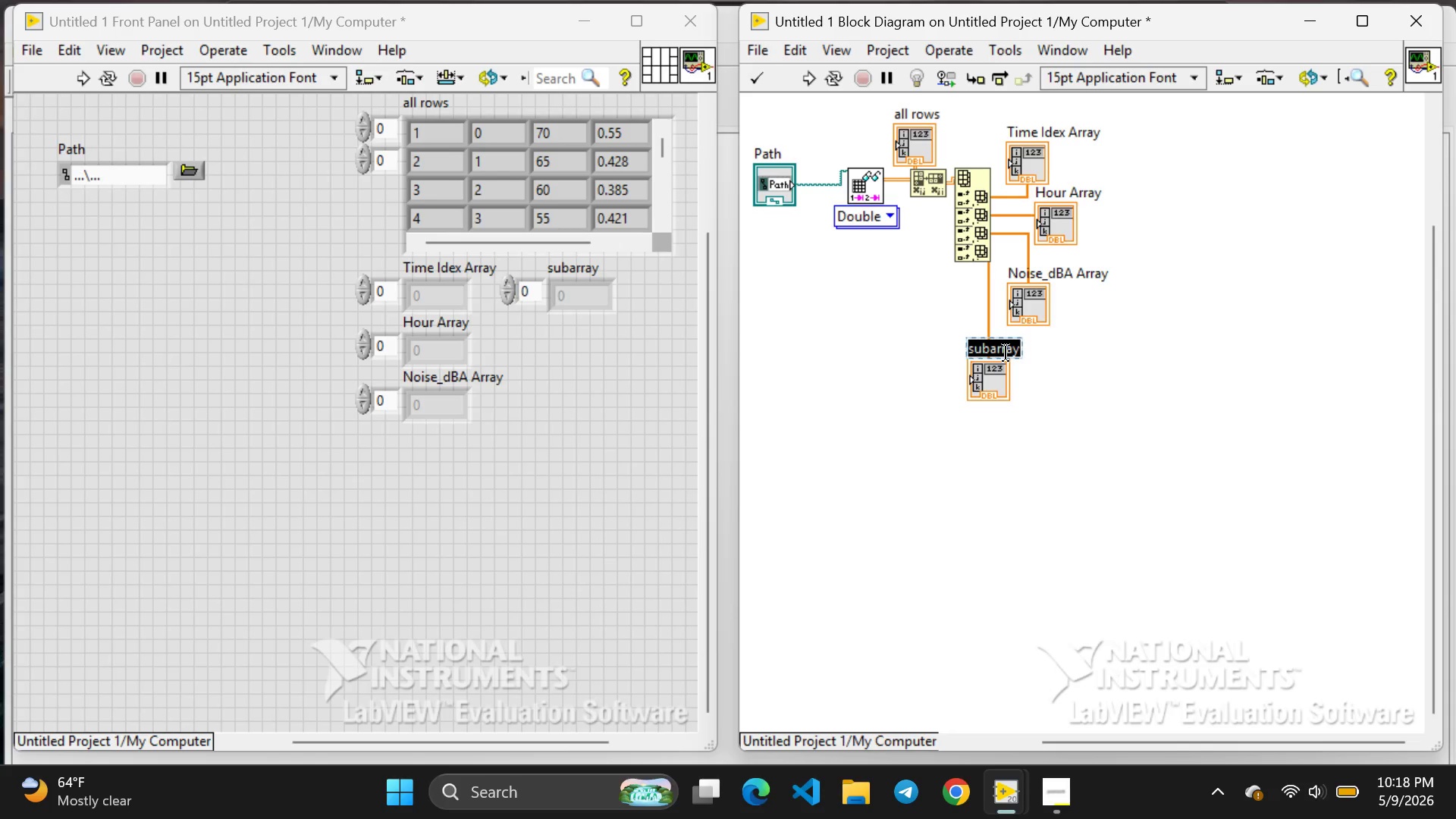 
key(Backspace)
 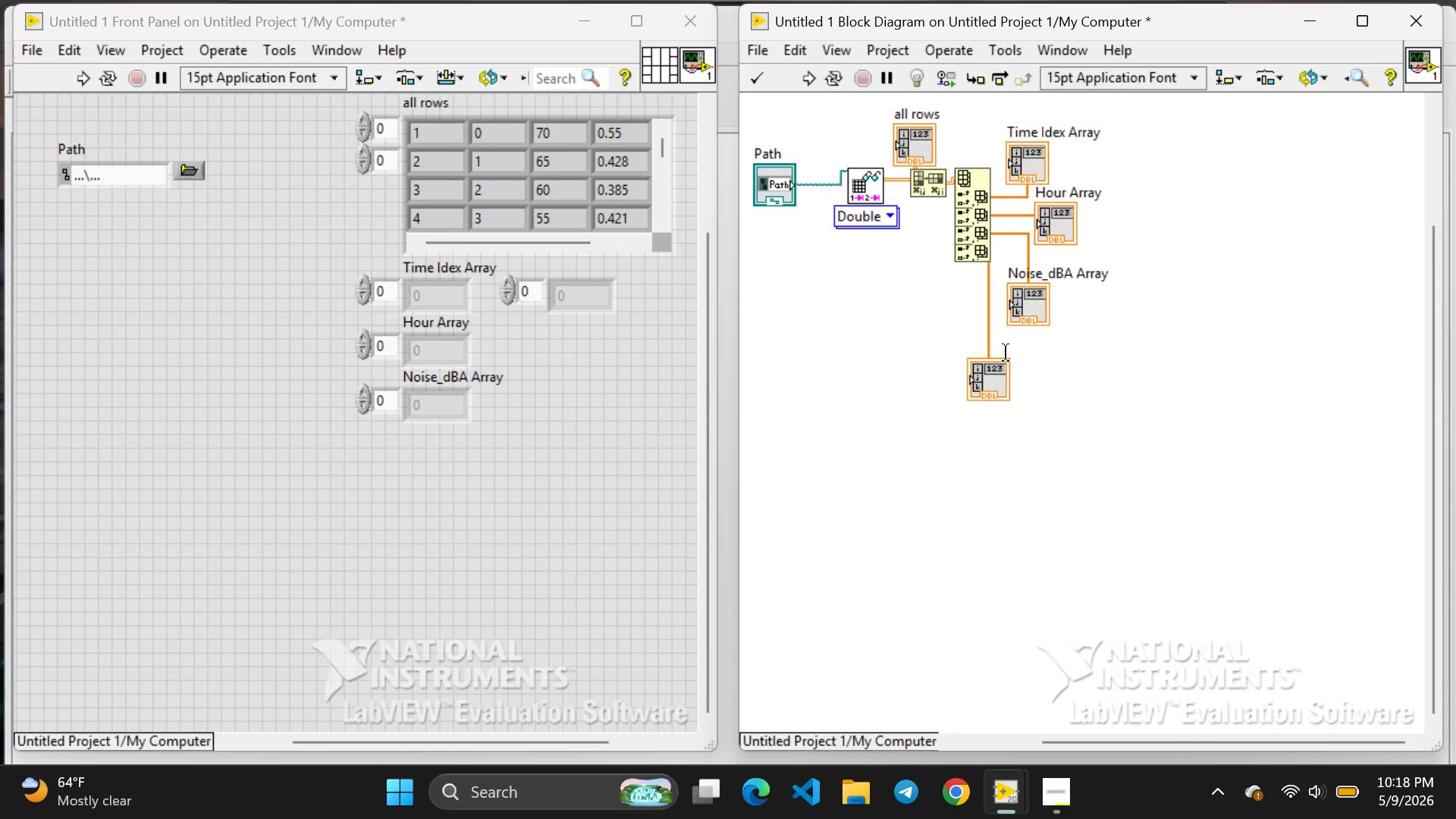 
type(Vibratiion )
key(Backspace)
type(Level Array)
 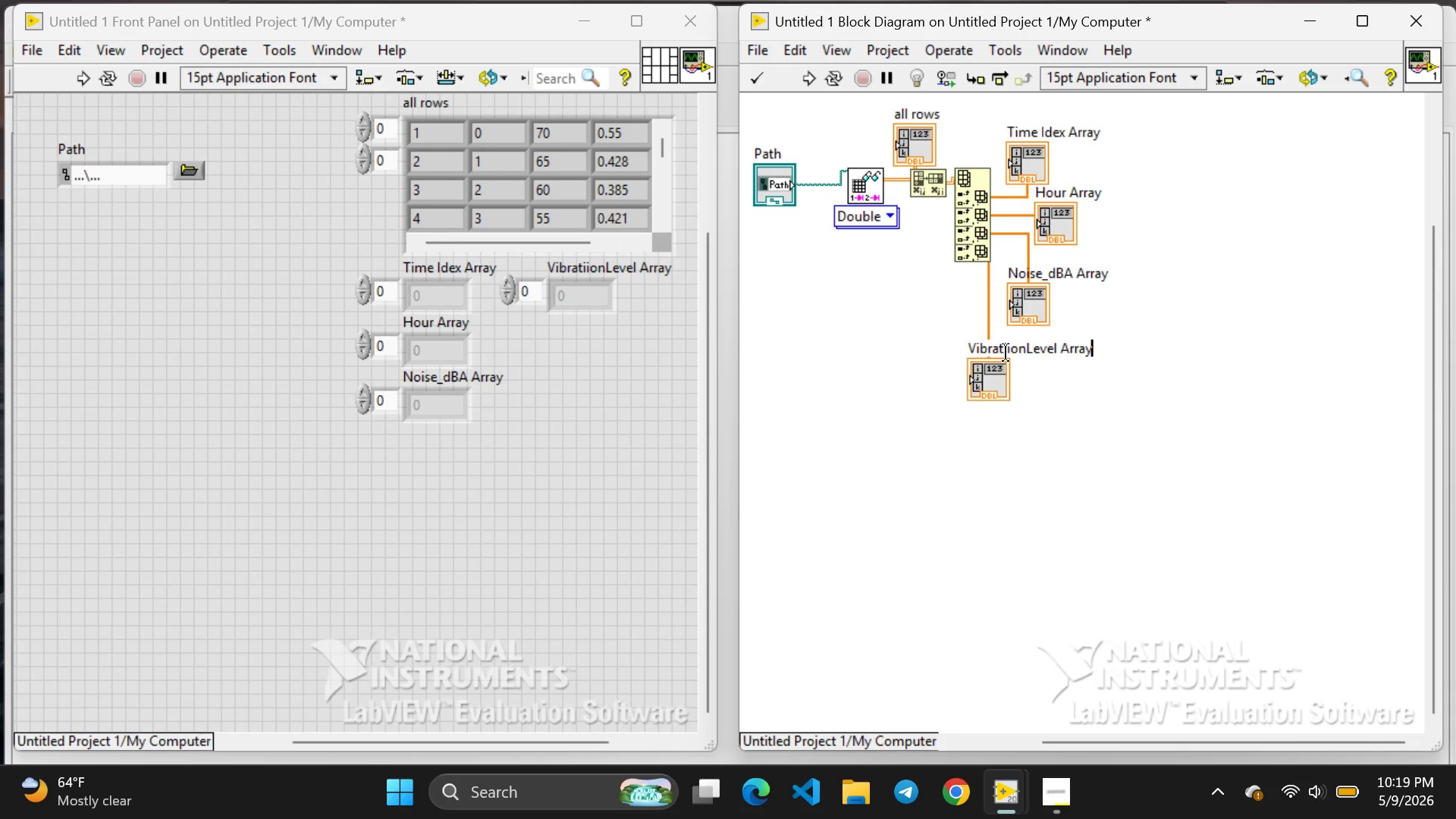 
left_click([1021, 443])
 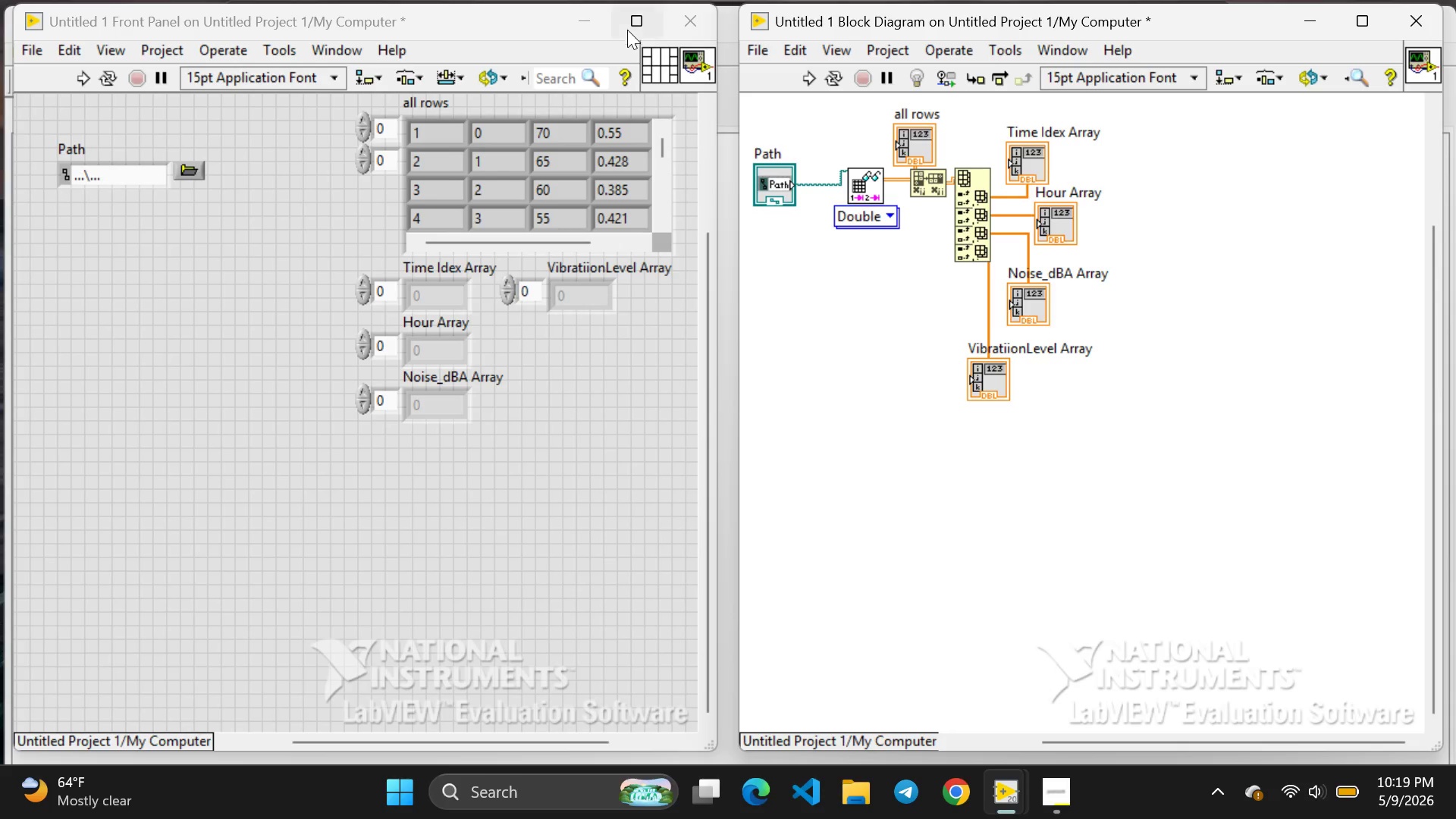 
left_click([630, 32])
 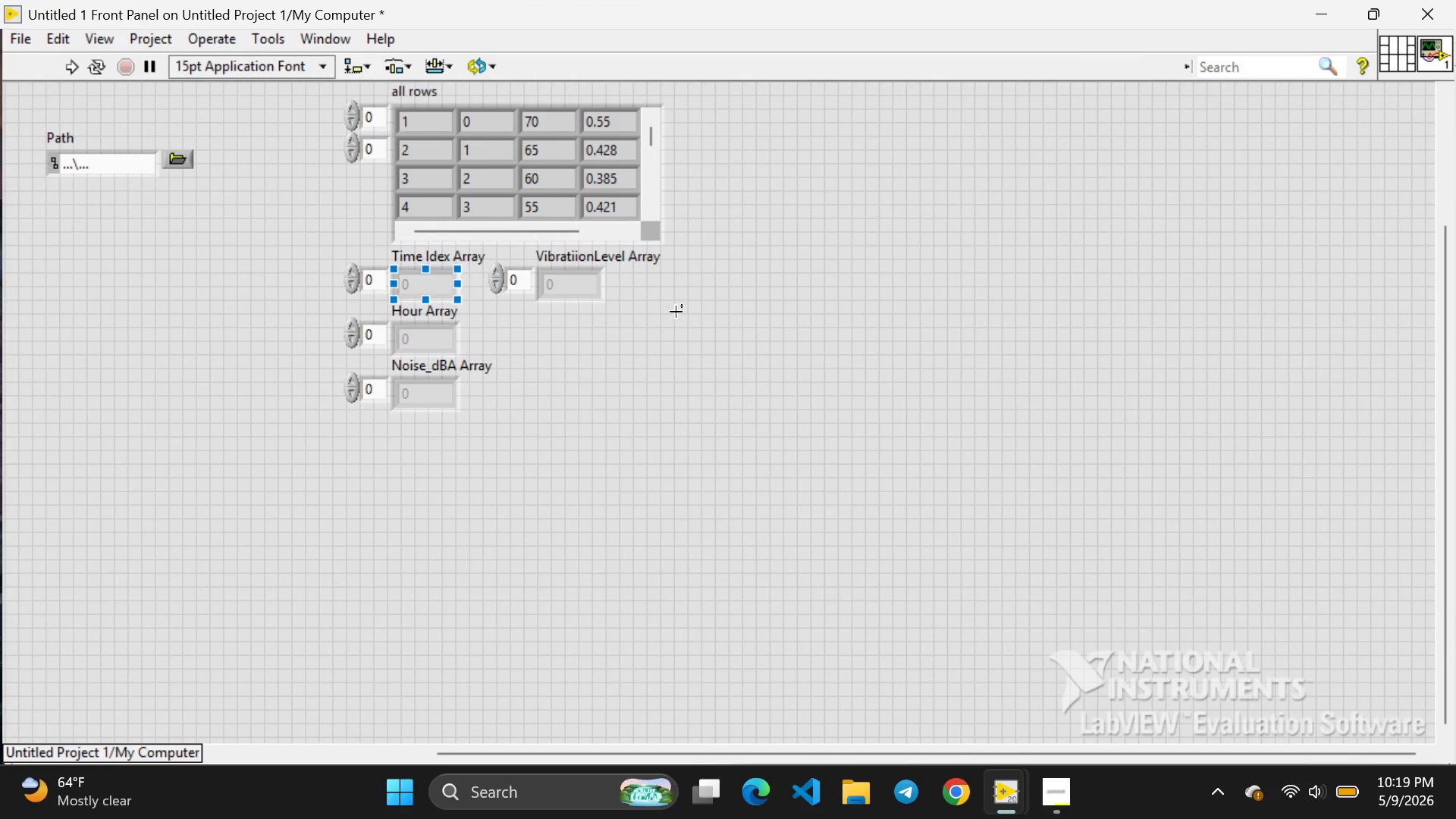 
wait(7.22)
 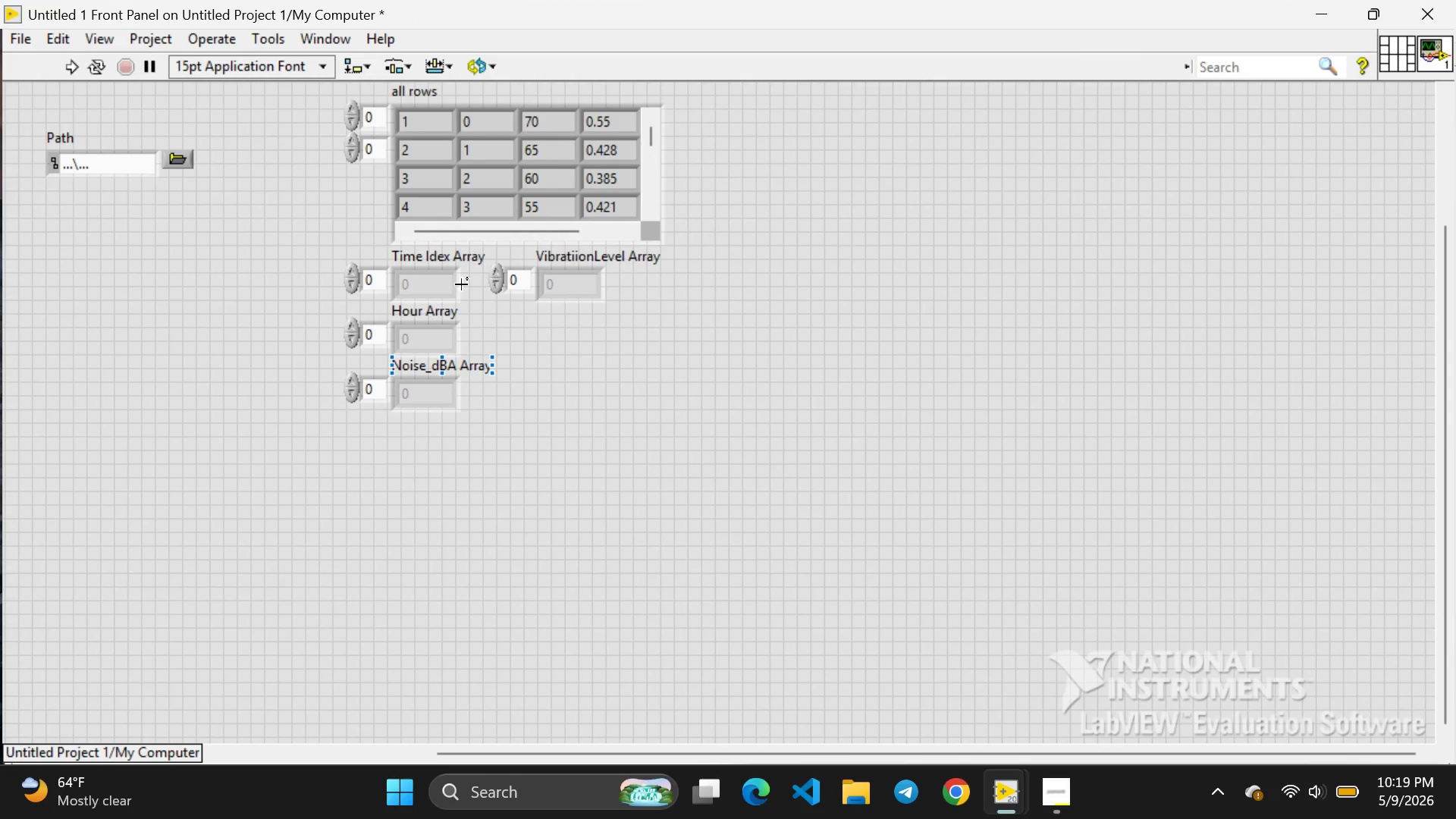 
right_click([64, 261])
 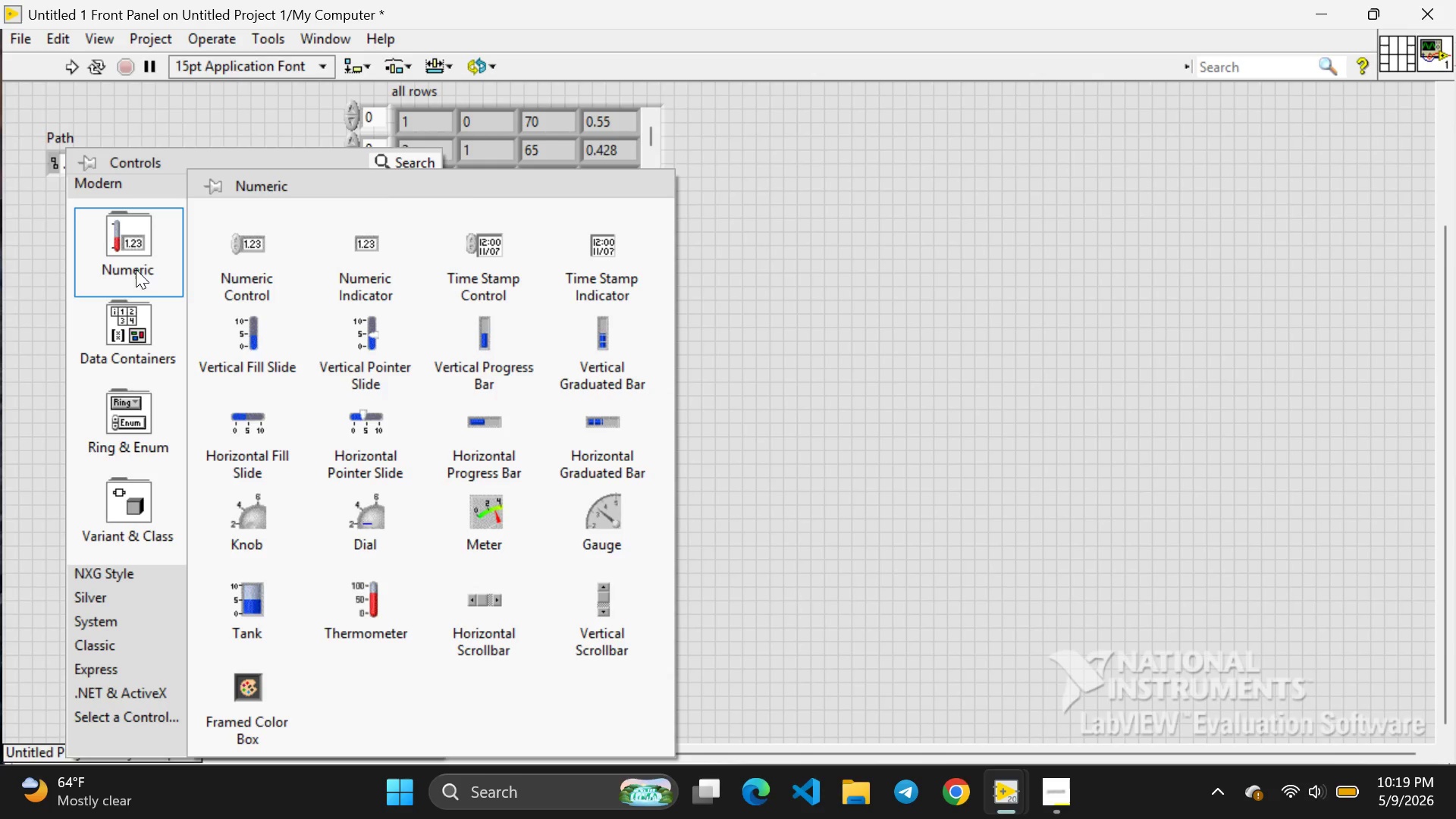 
left_click([259, 281])
 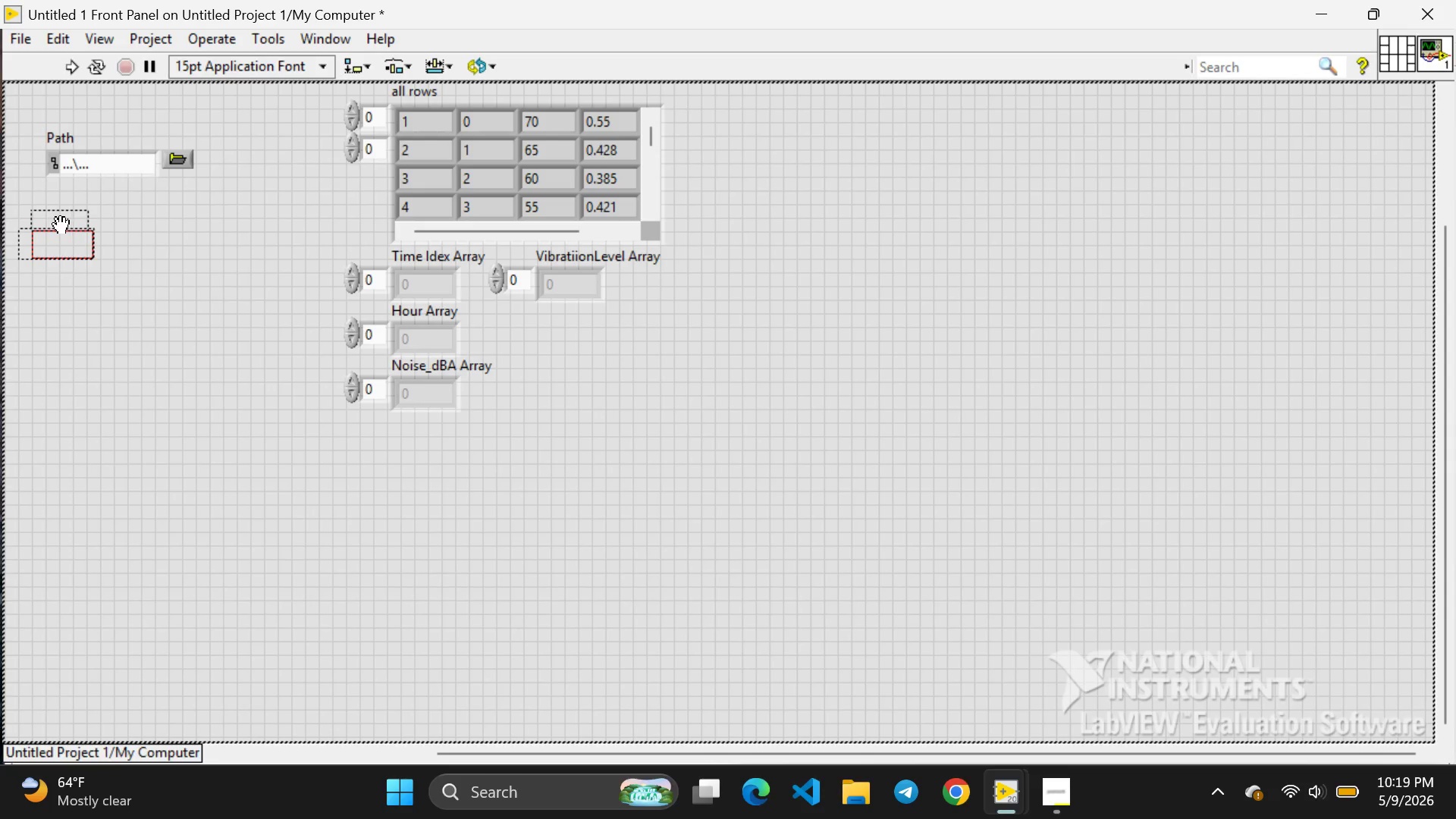 
left_click([61, 226])
 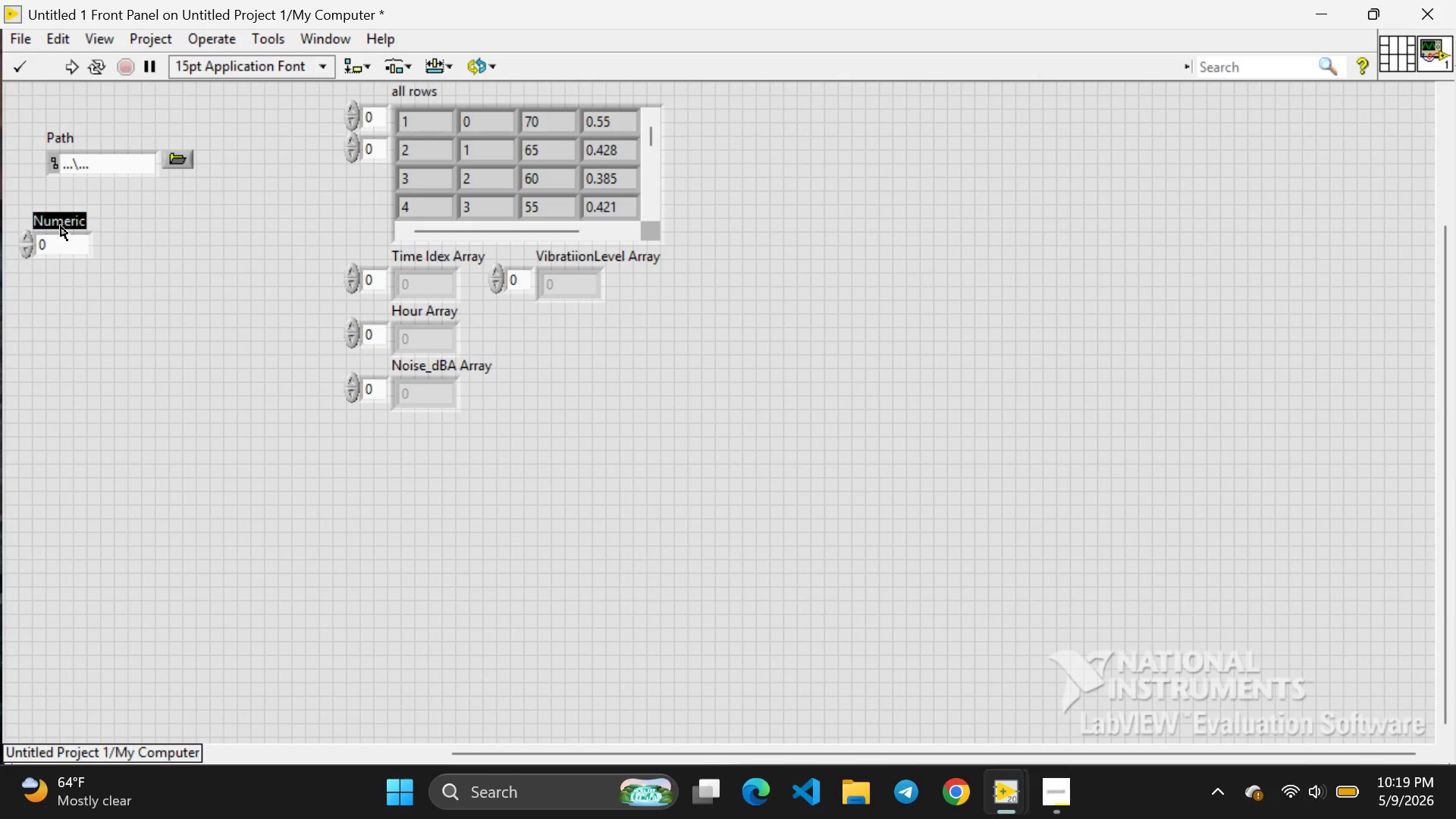 
key(Backspace)
 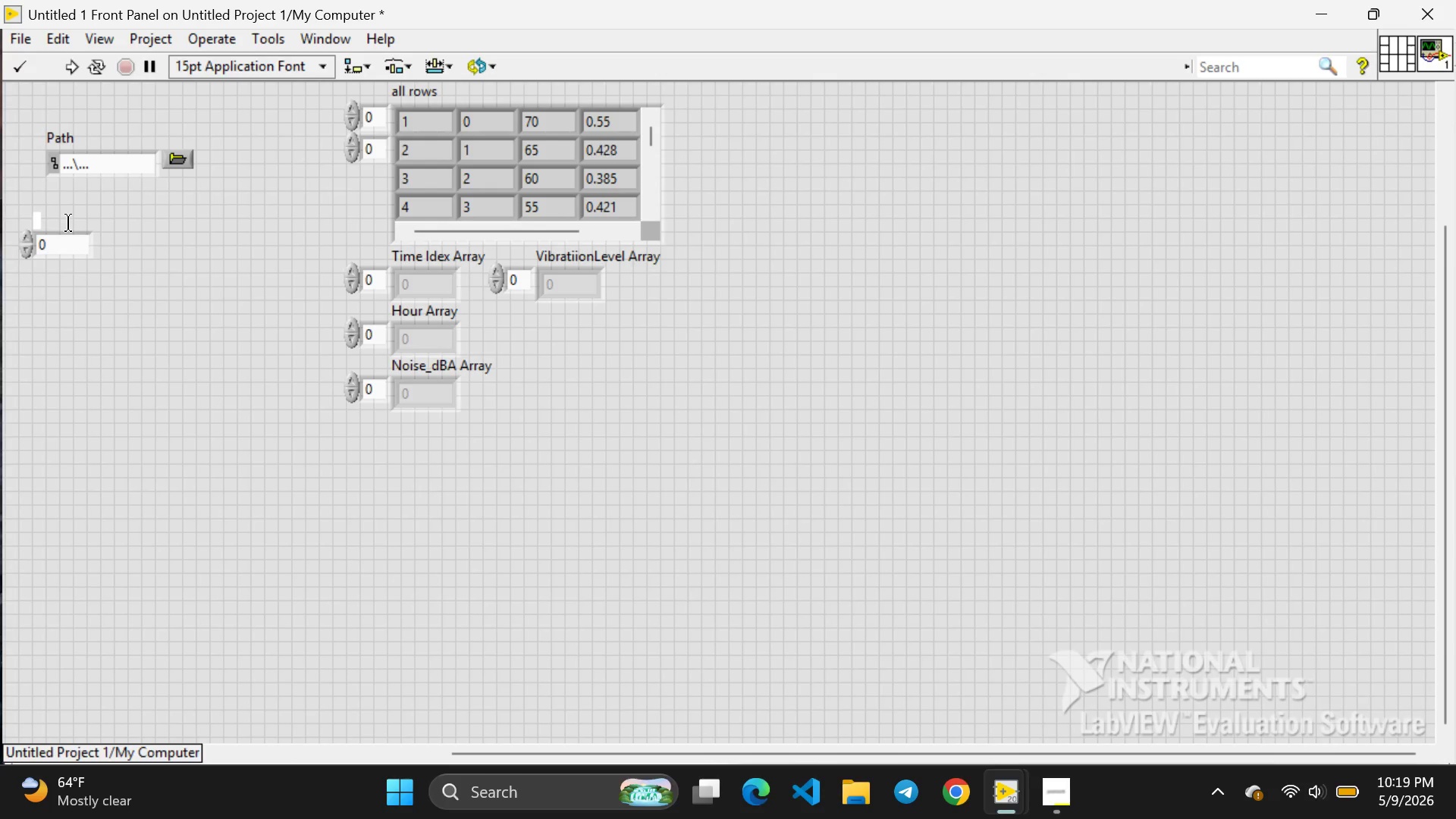 
wait(6.44)
 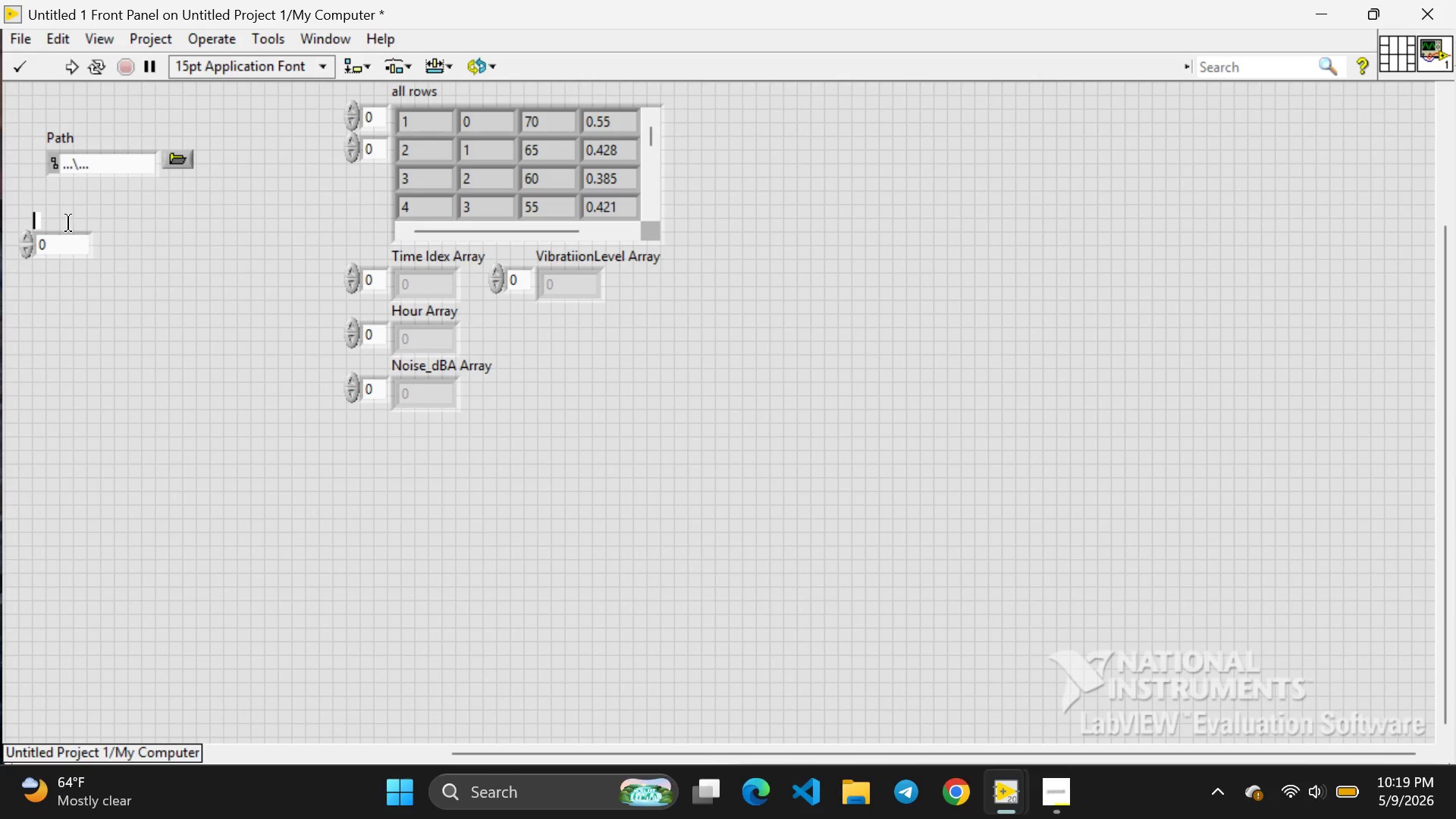 
type(Start Hour)
 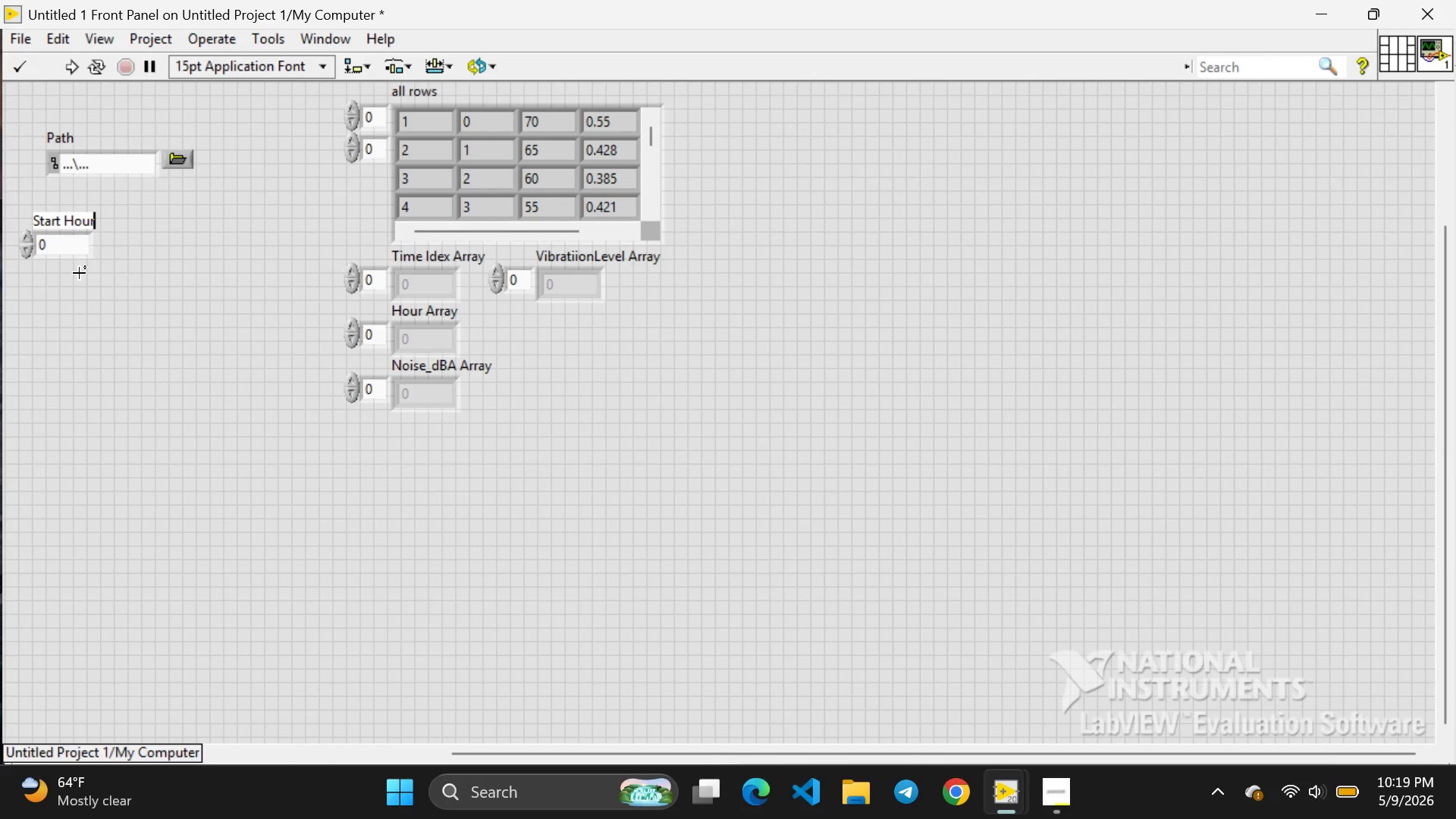 
right_click([79, 273])
 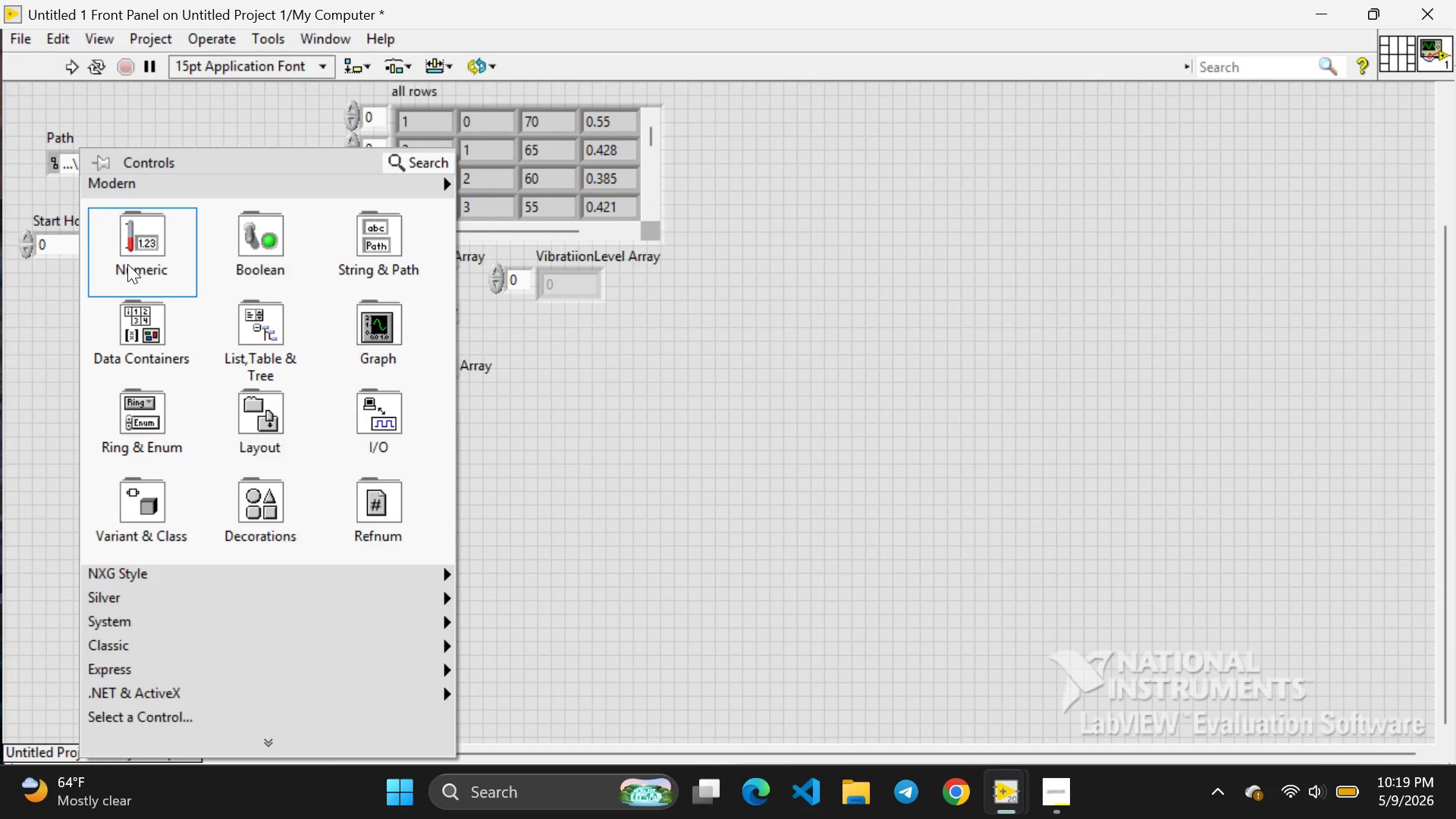 
left_click([127, 264])
 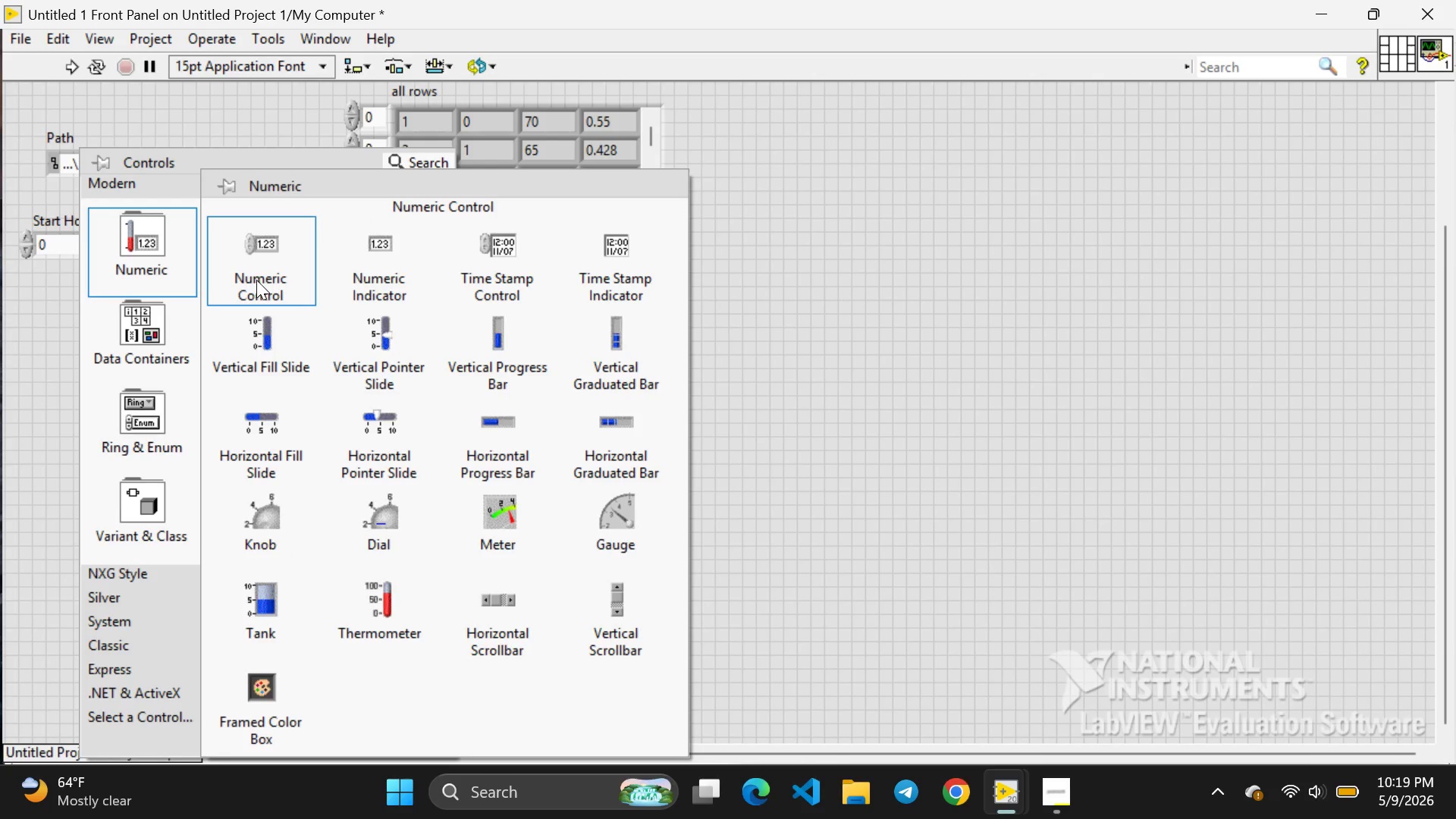 
left_click([256, 280])
 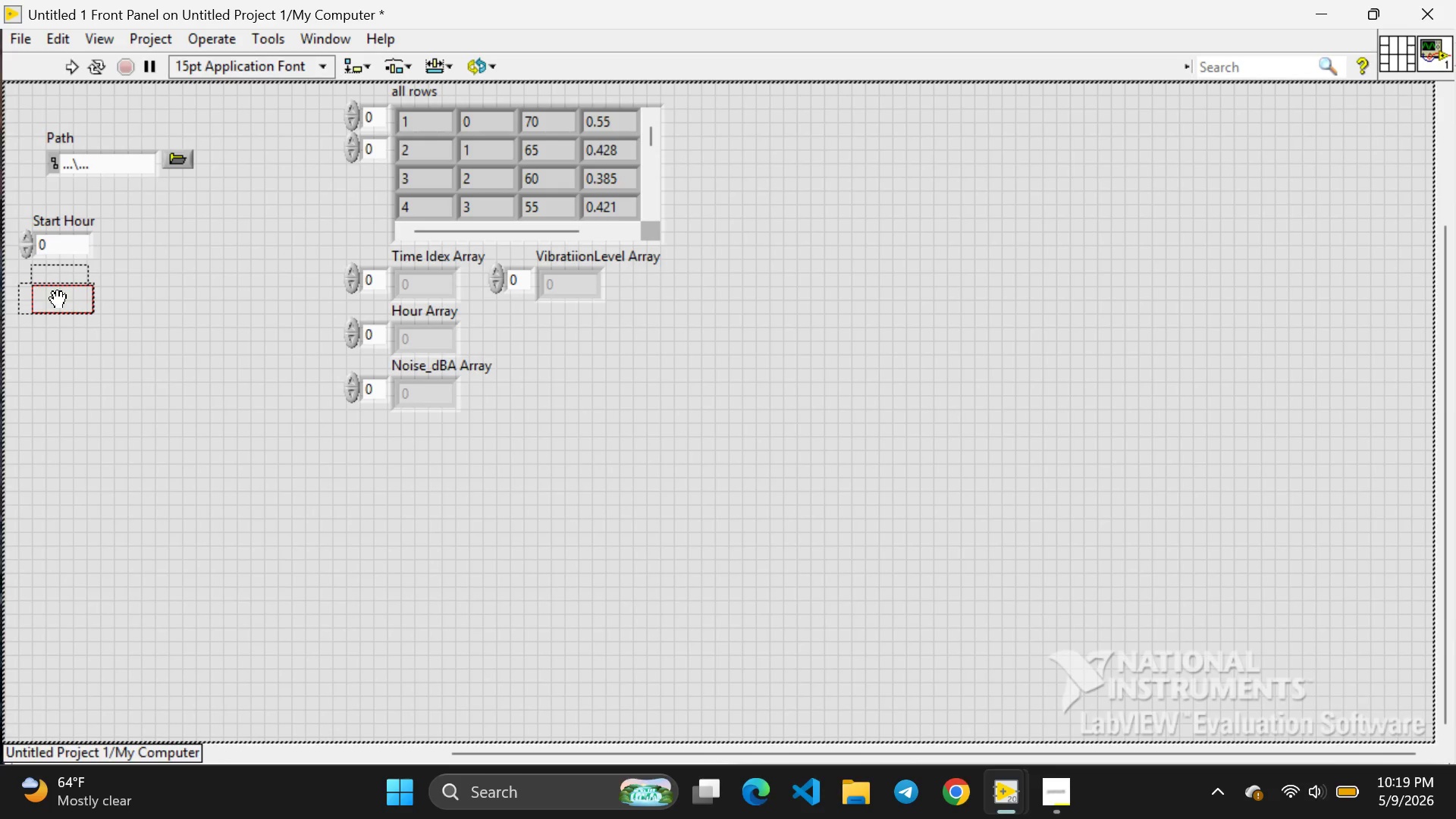 
left_click([58, 300])
 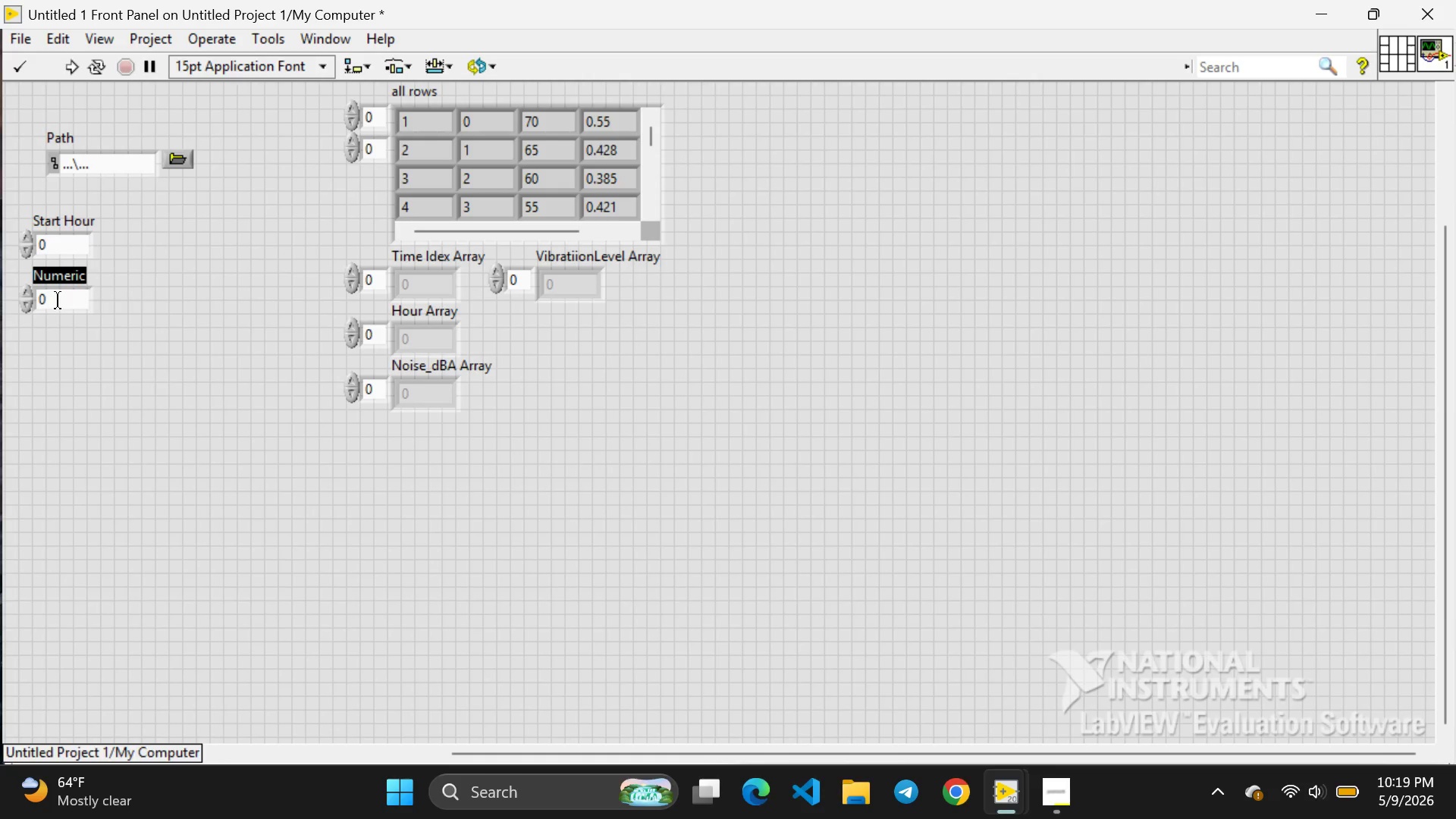 
key(Backspace)
type(End Hour)
 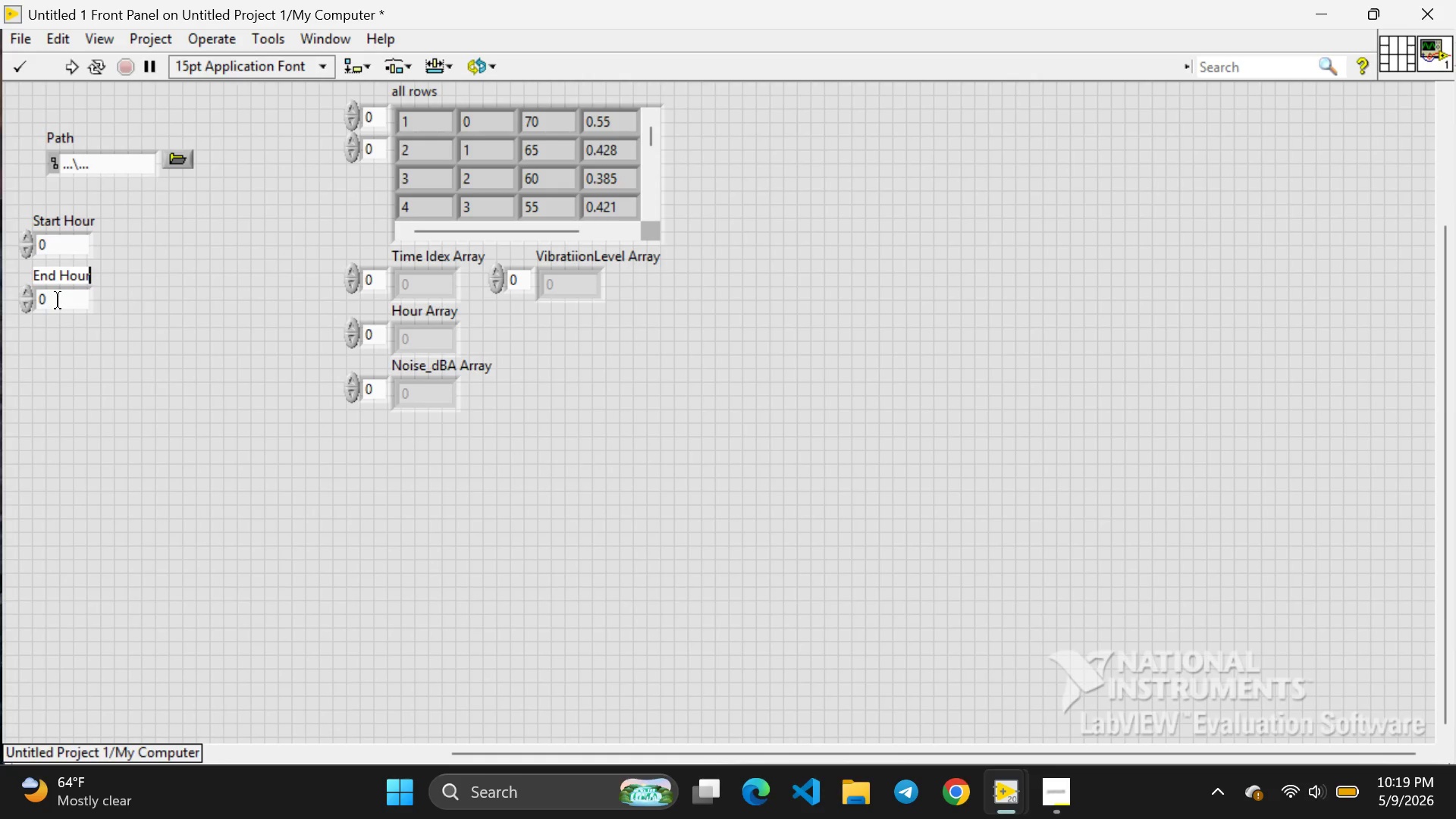 
right_click([111, 320])
 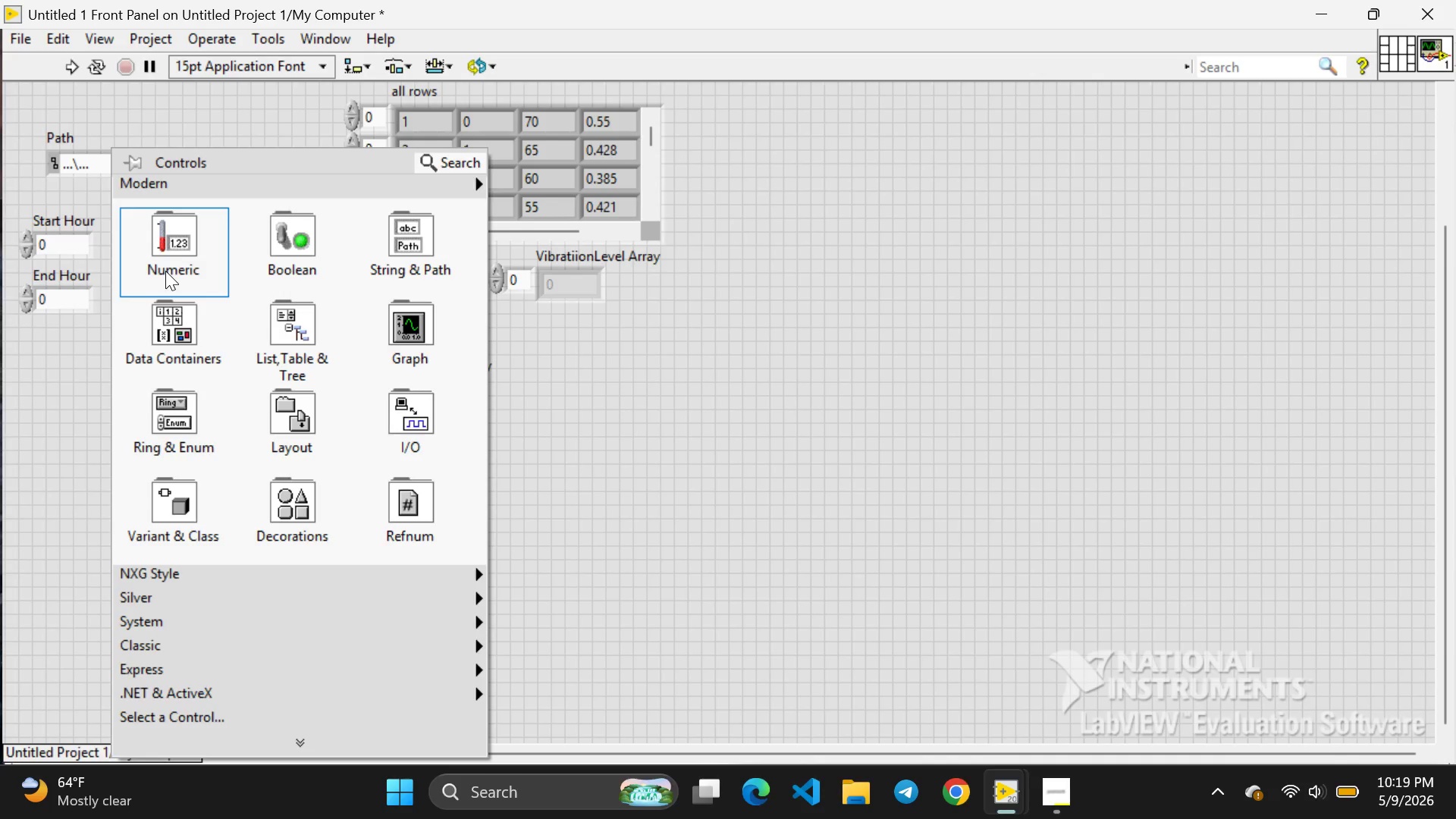 
left_click([165, 271])
 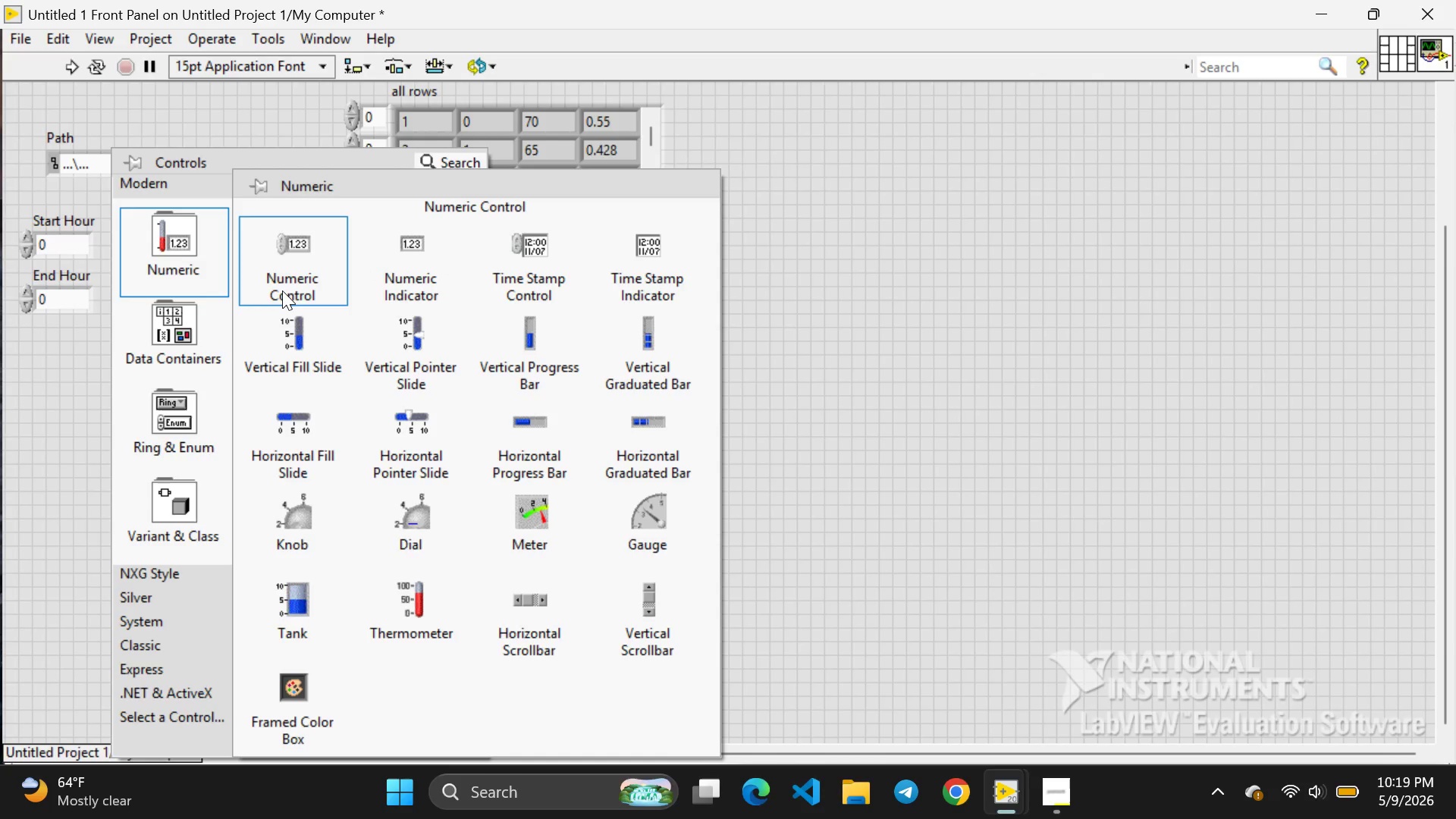 
left_click([282, 290])
 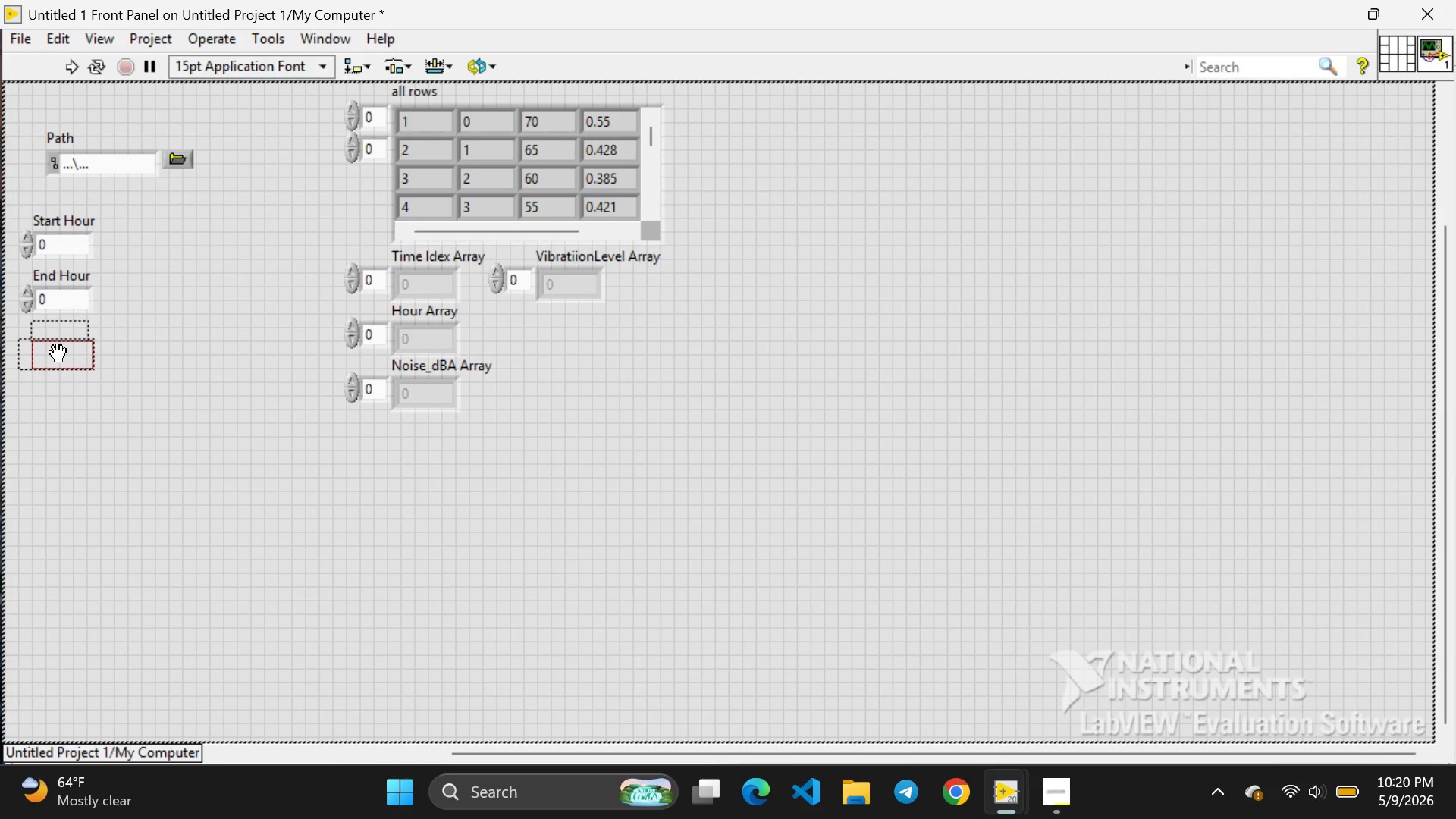 
left_click([58, 354])
 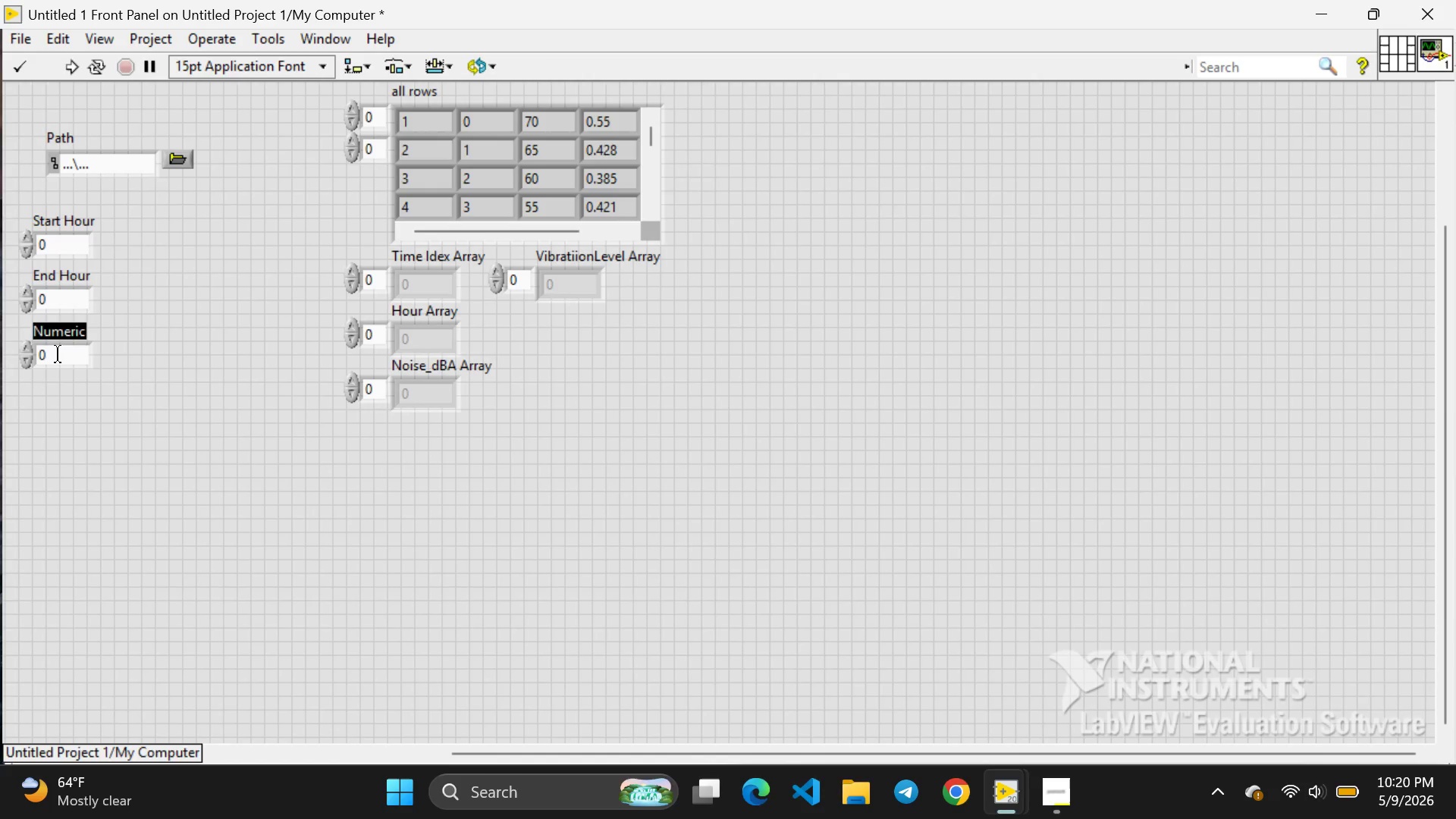 
key(Backspace)
 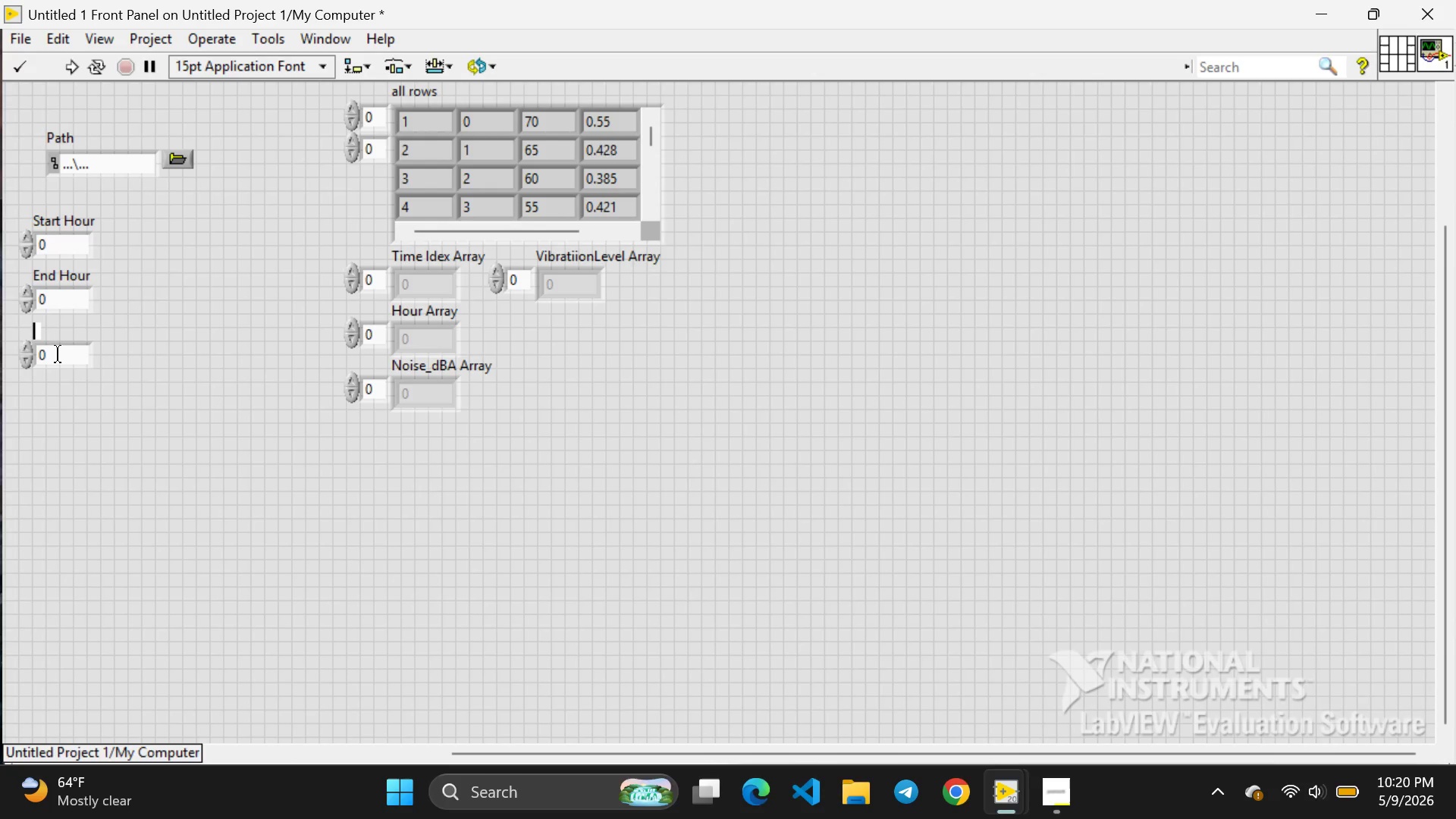 
wait(5.06)
 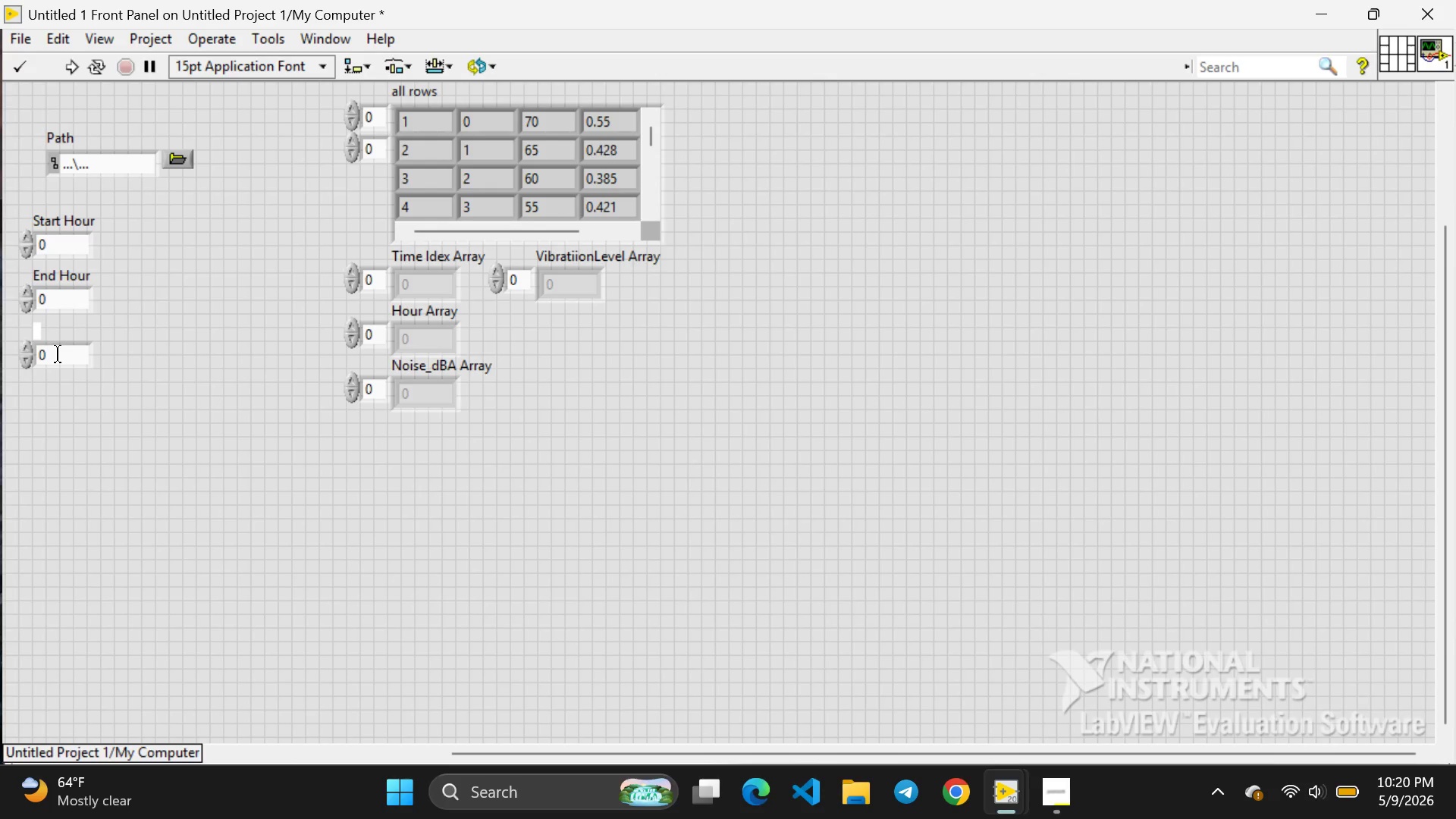 
type(Disturbance Threshold)
 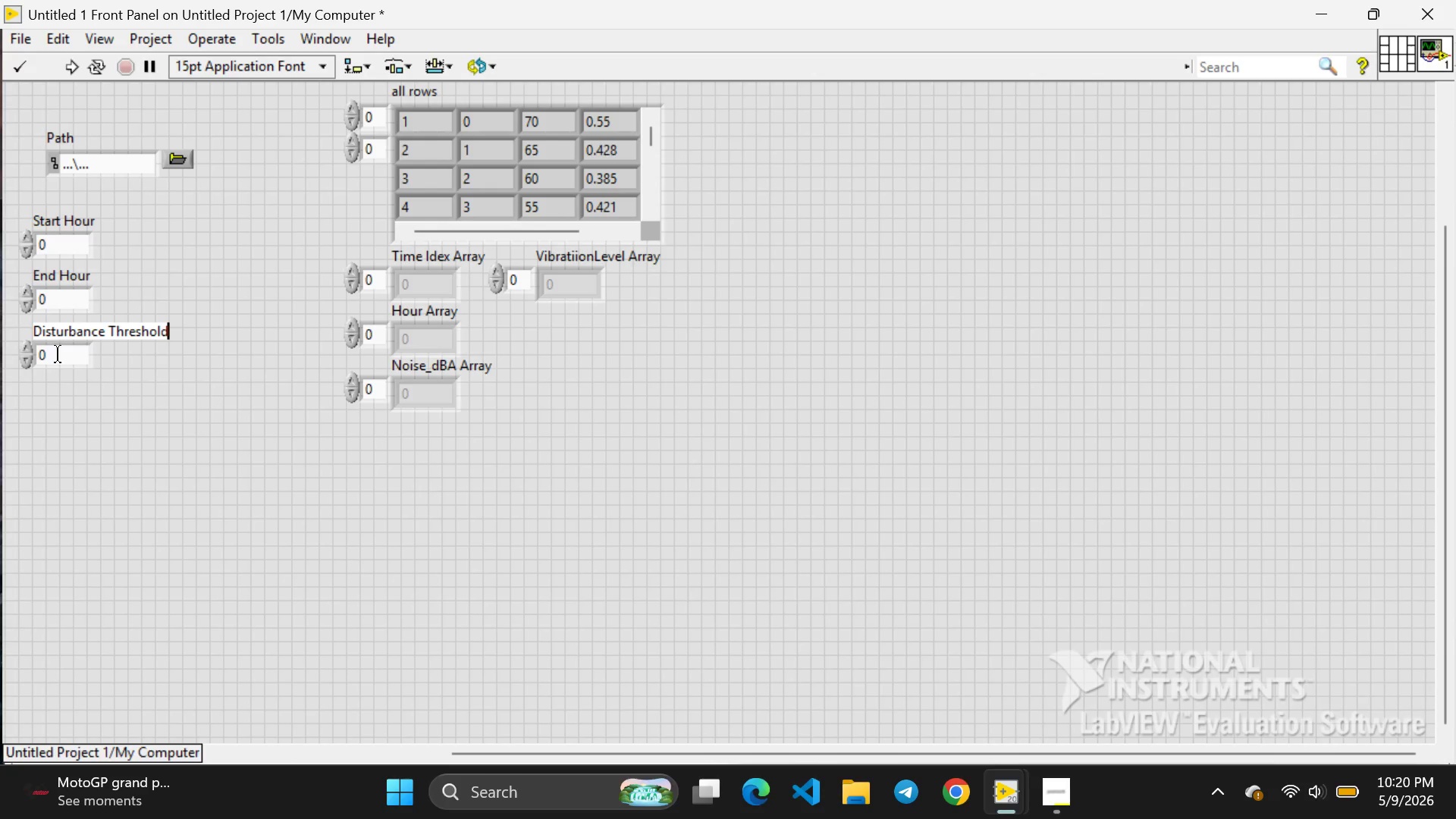 
left_click([208, 363])
 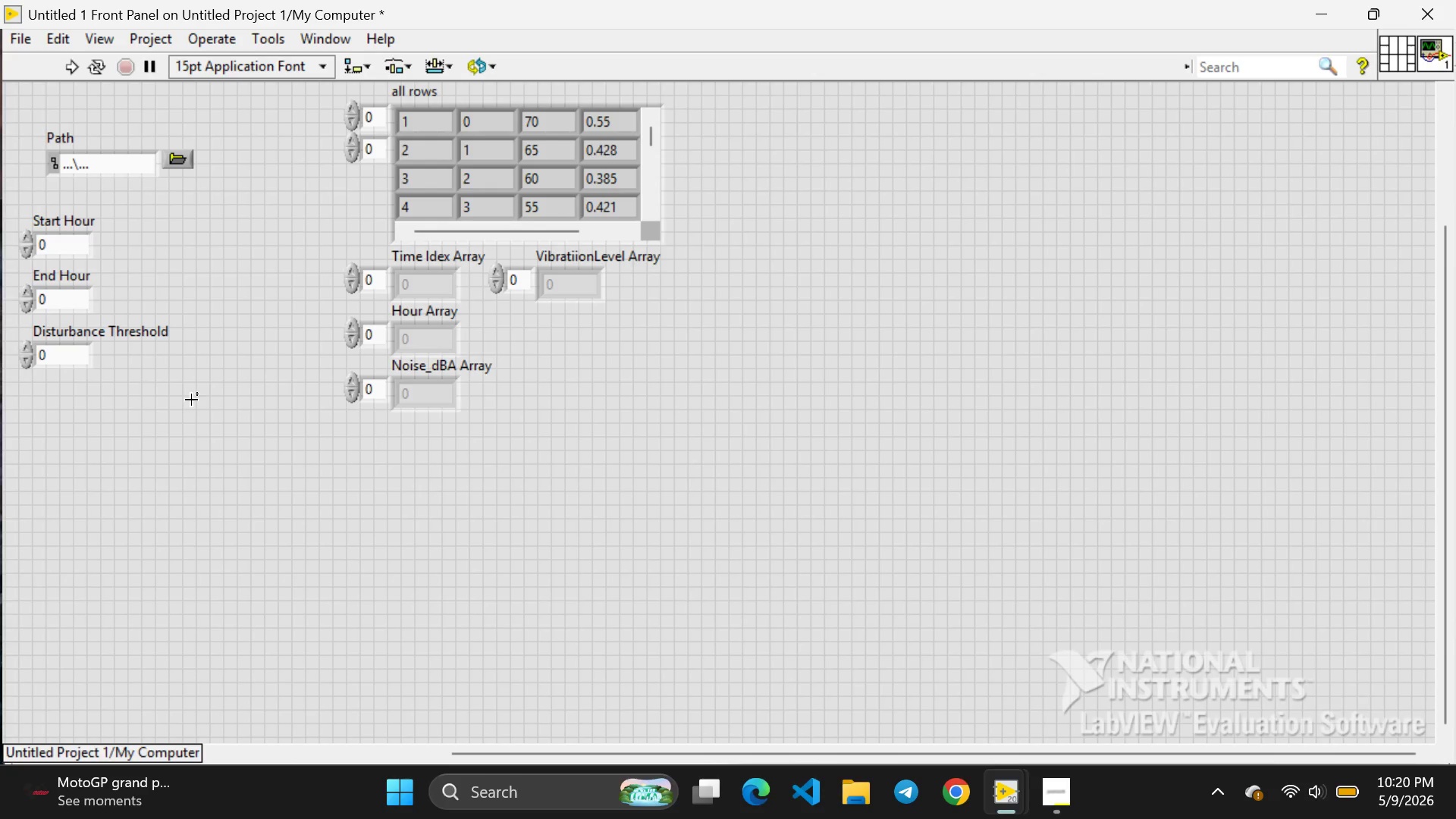 
wait(6.86)
 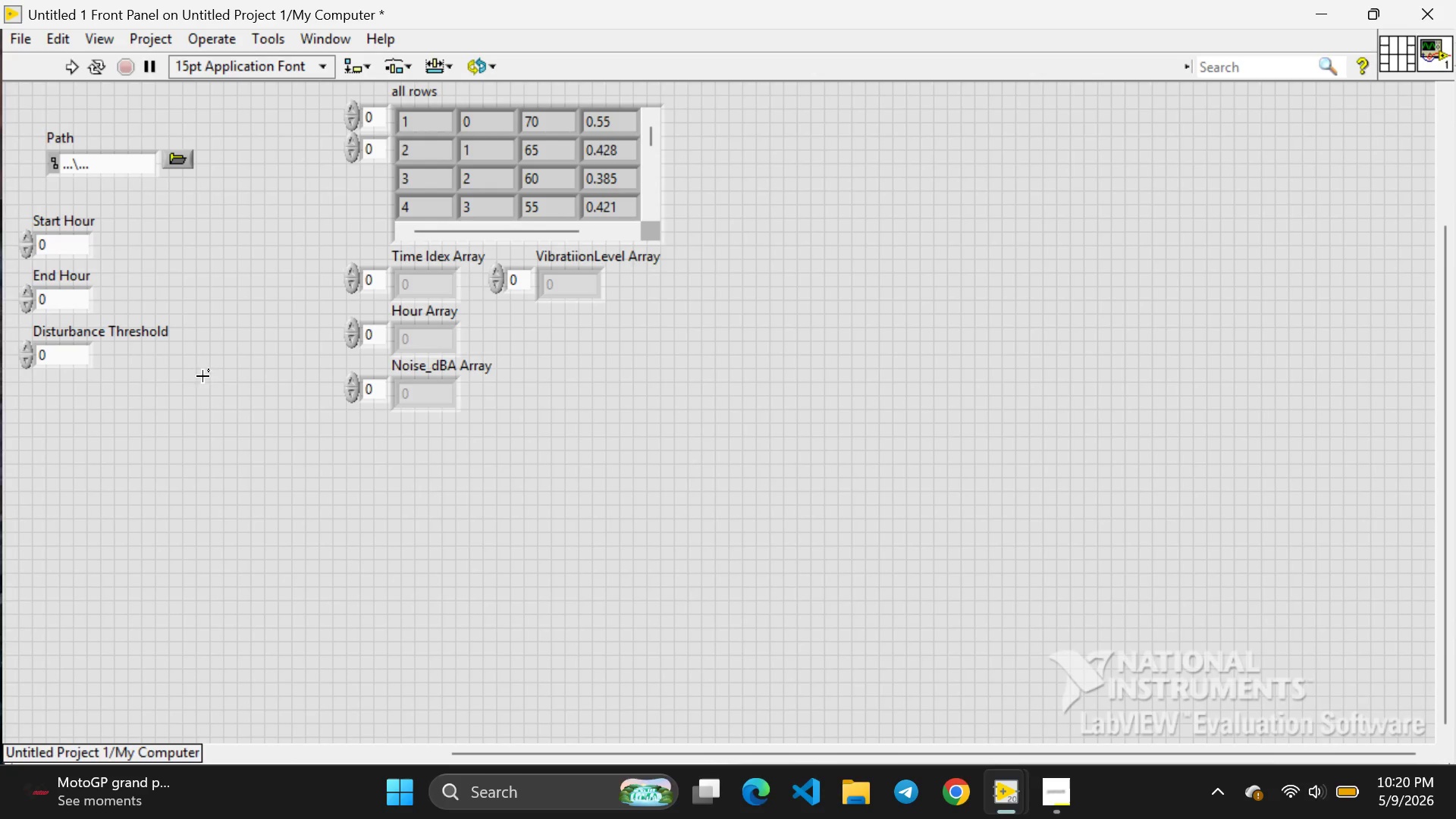 
right_click([184, 410])
 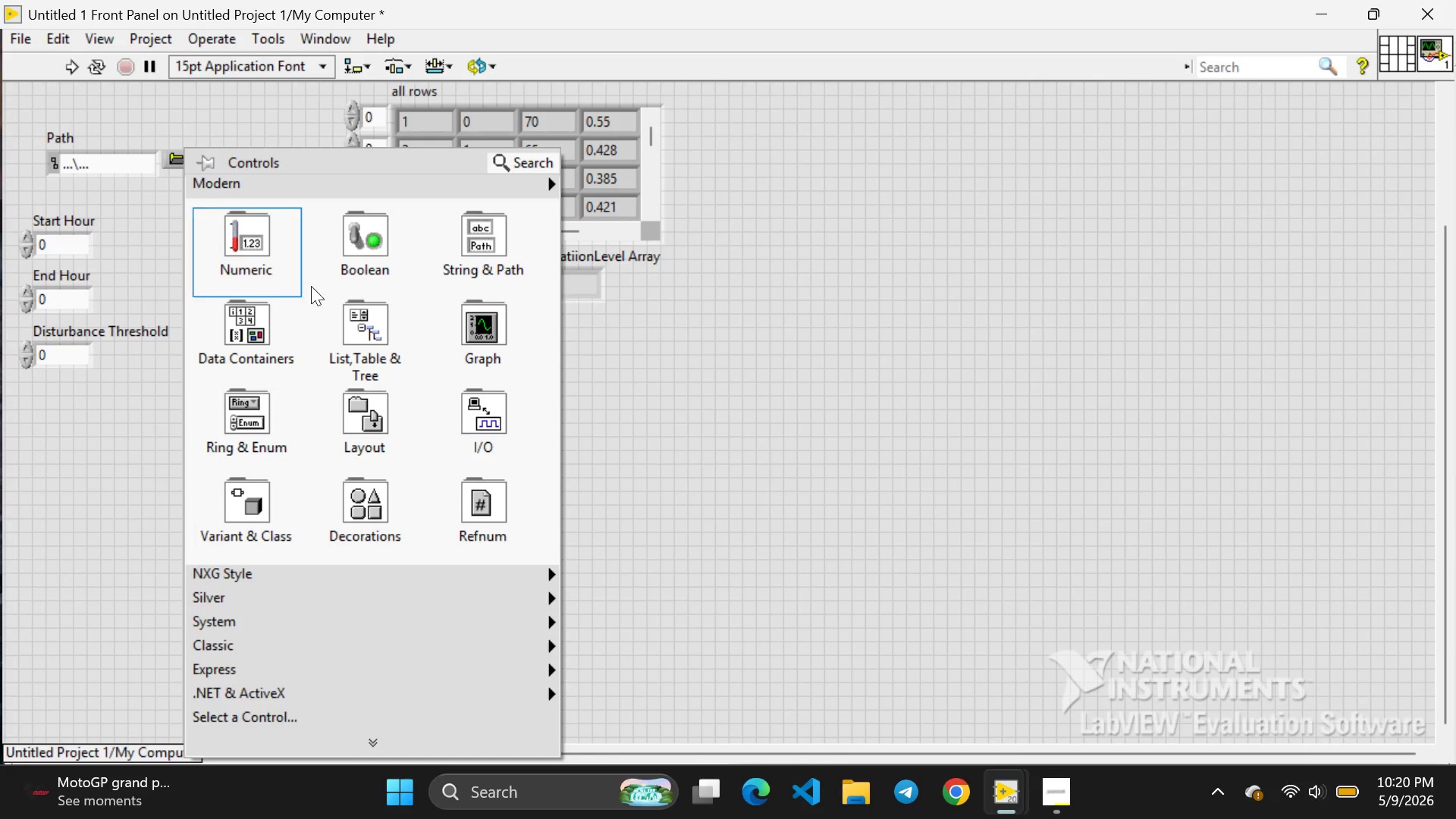 
left_click([357, 244])
 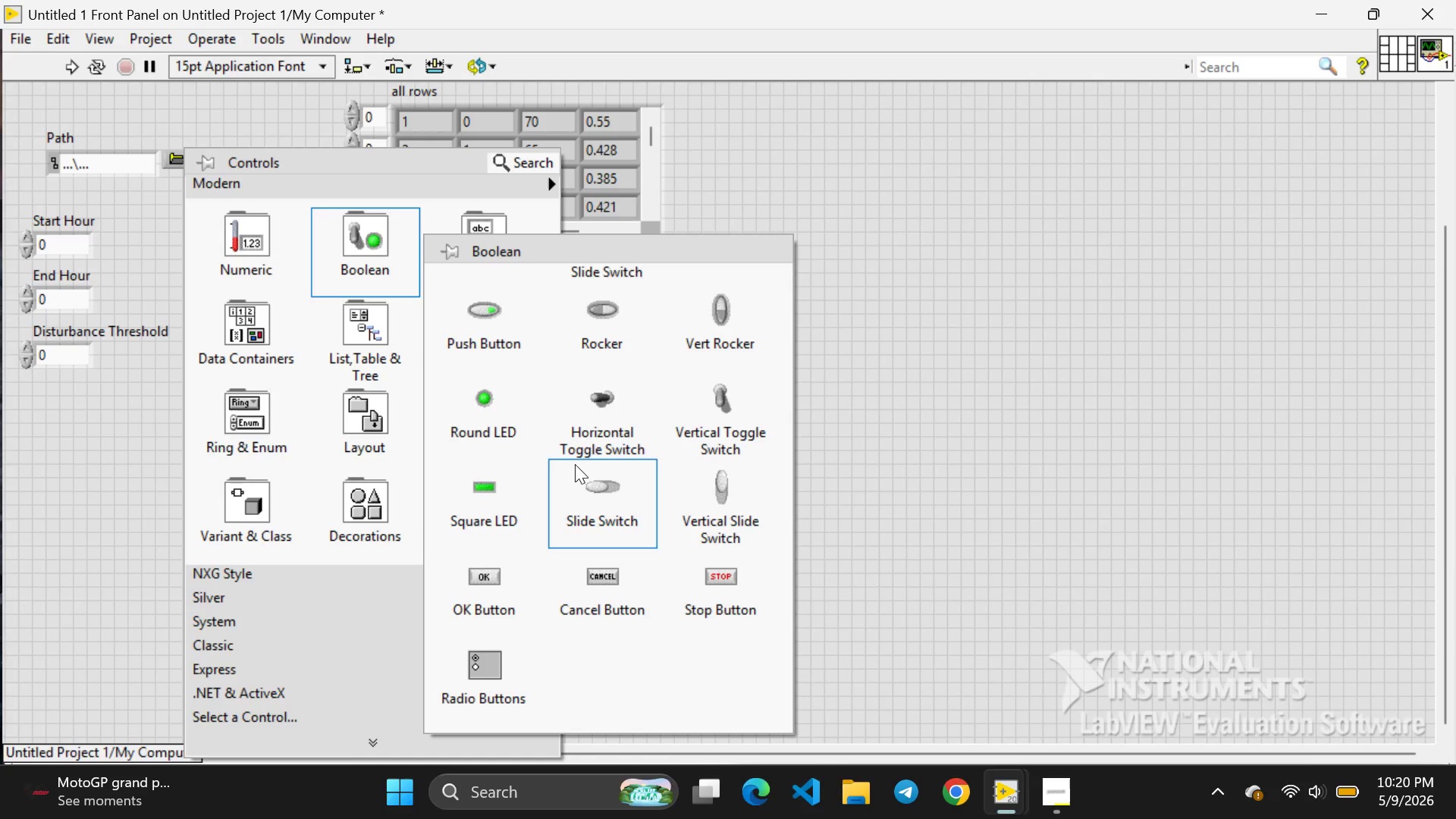 
left_click([584, 445])
 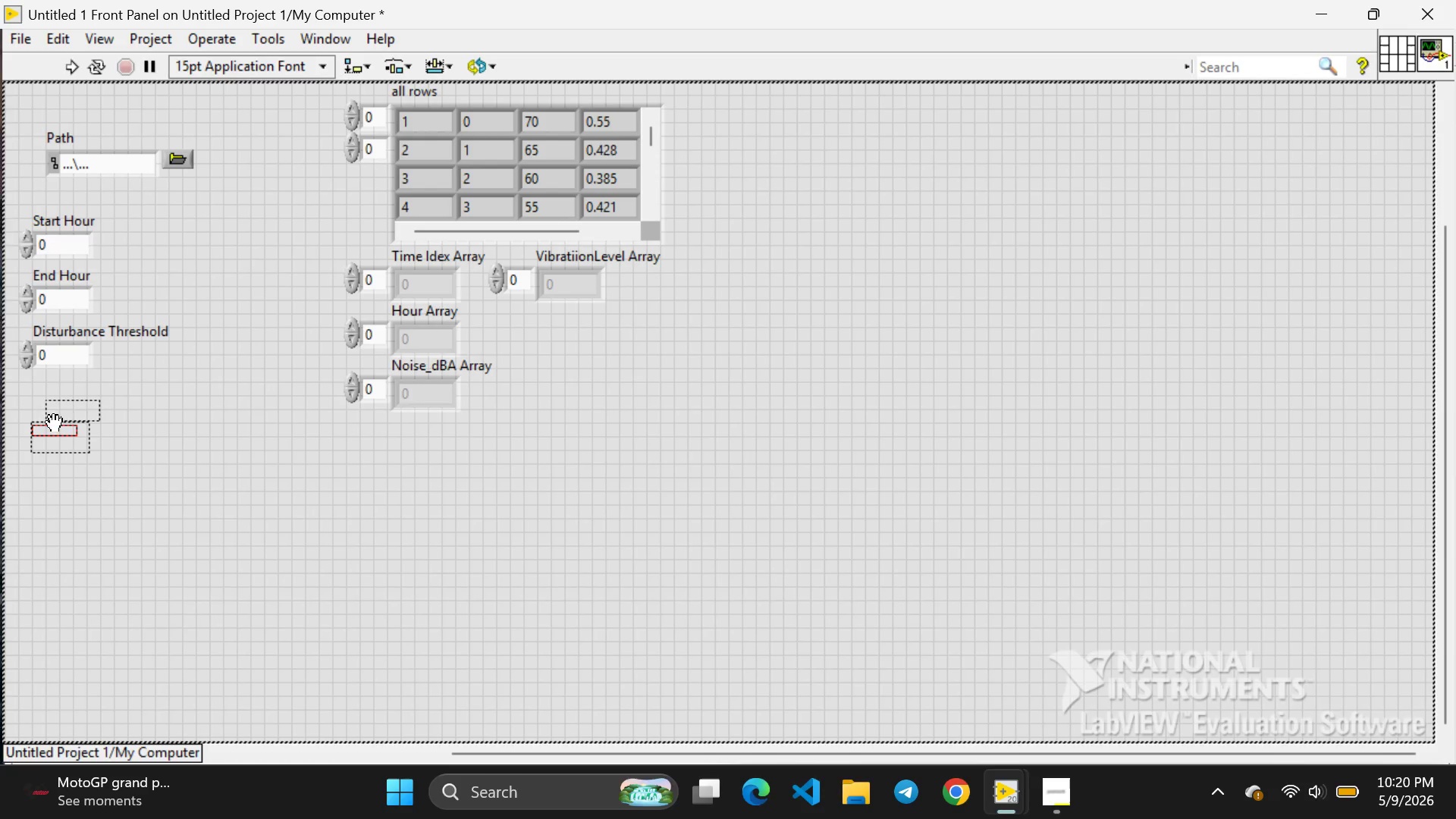 
left_click([52, 421])
 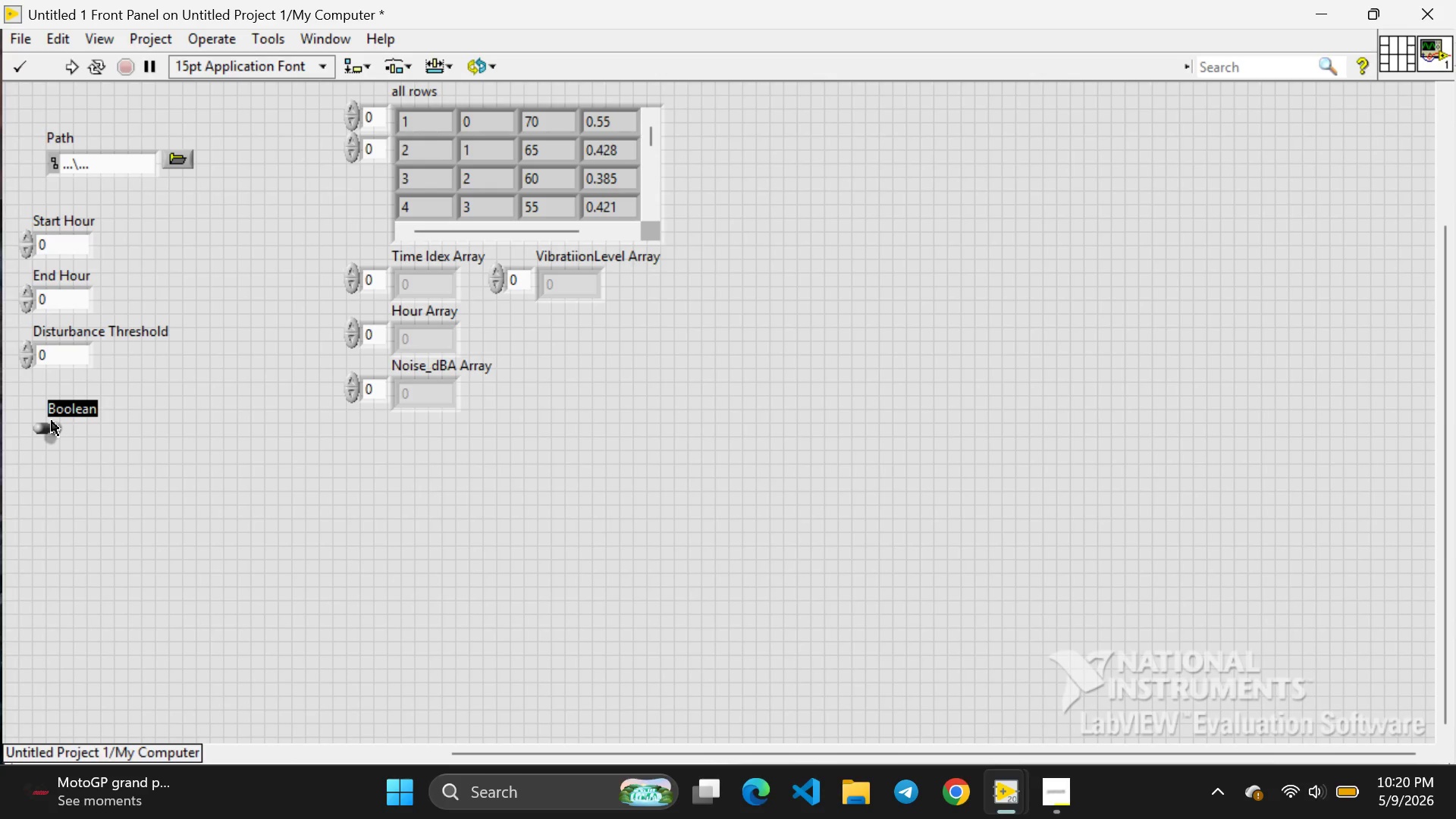 
key(Backspace)
type(Filter ON/OFF)
 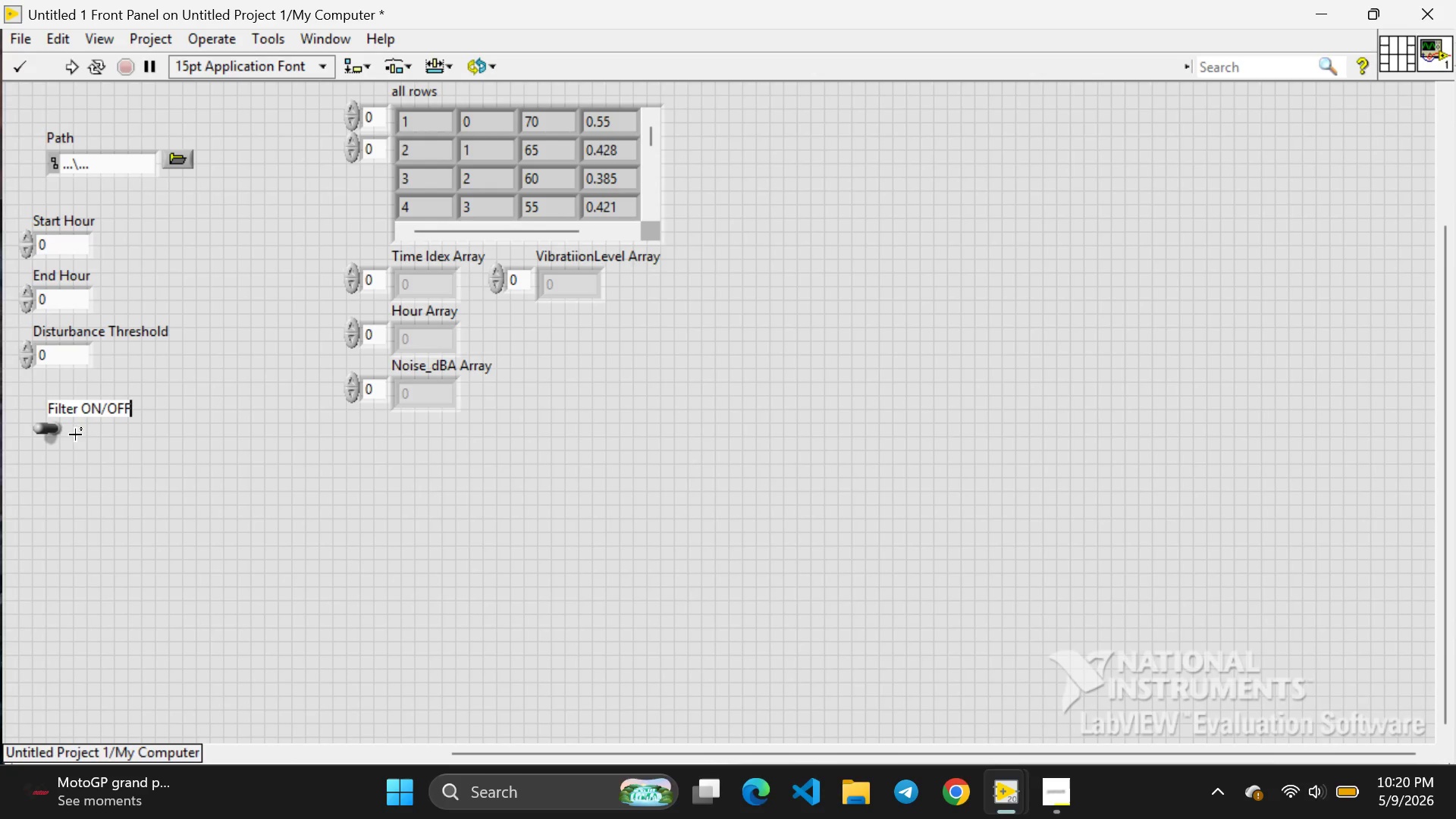 
left_click([106, 463])
 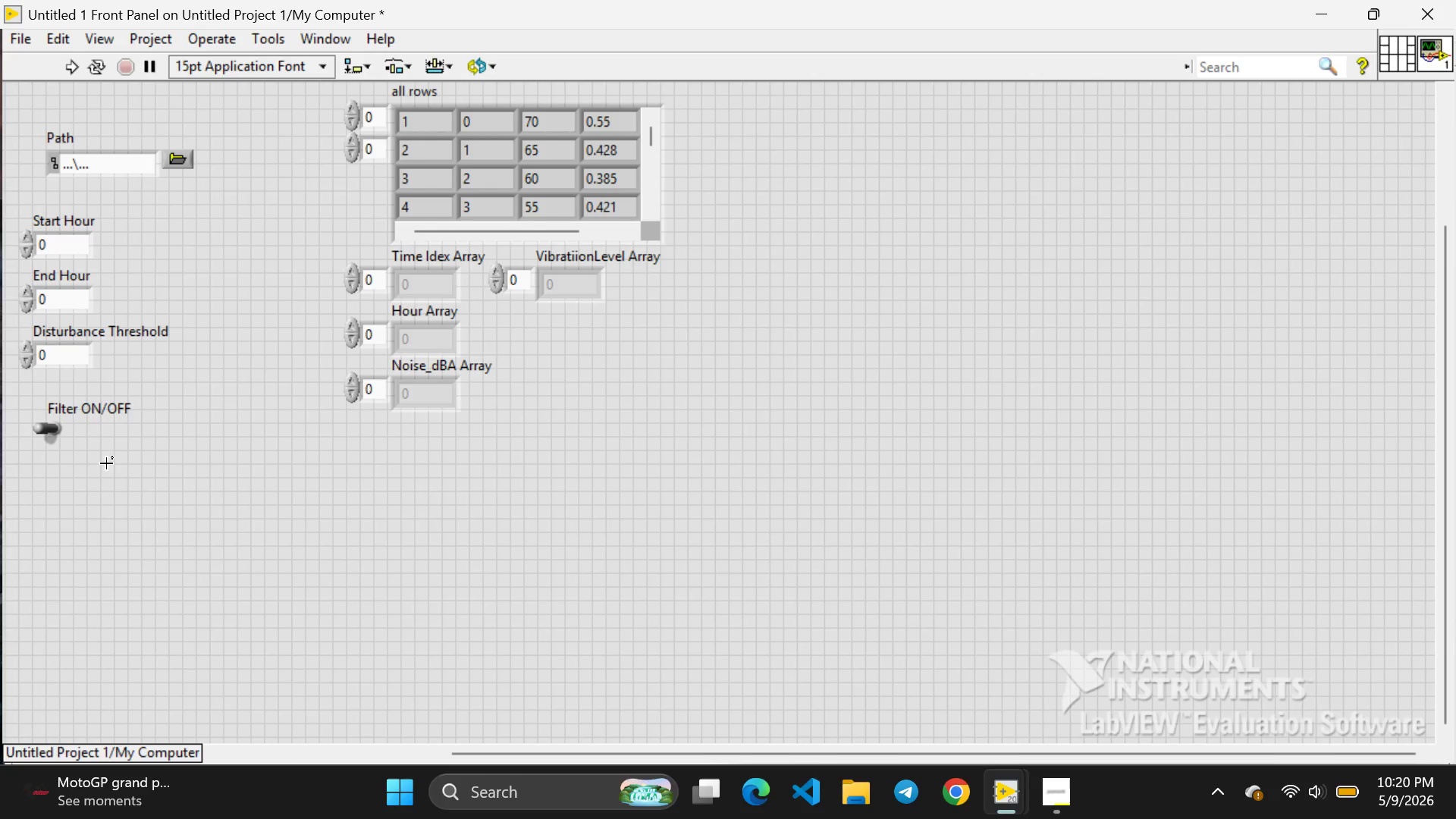 
right_click([106, 463])
 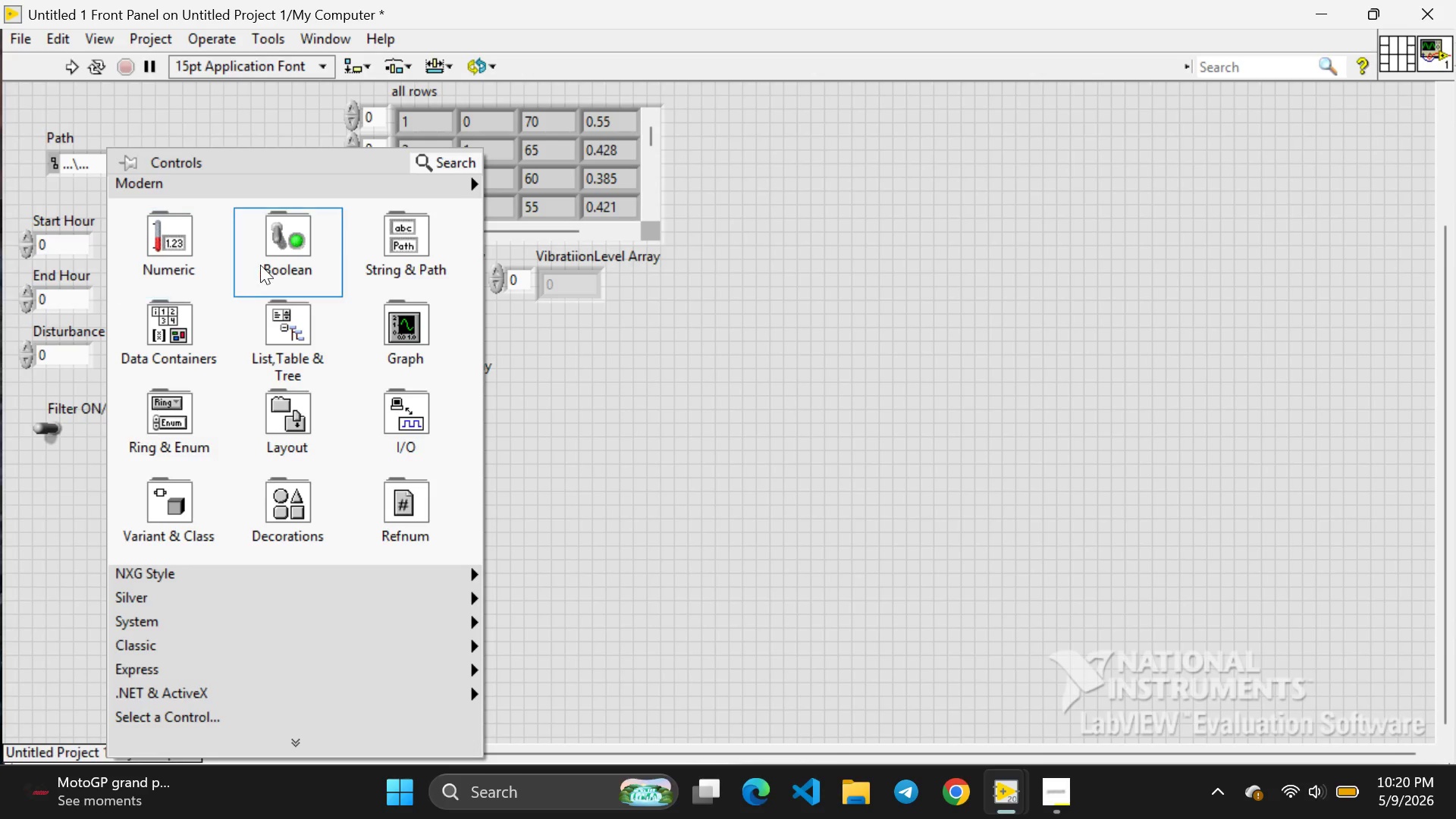 
left_click([266, 264])
 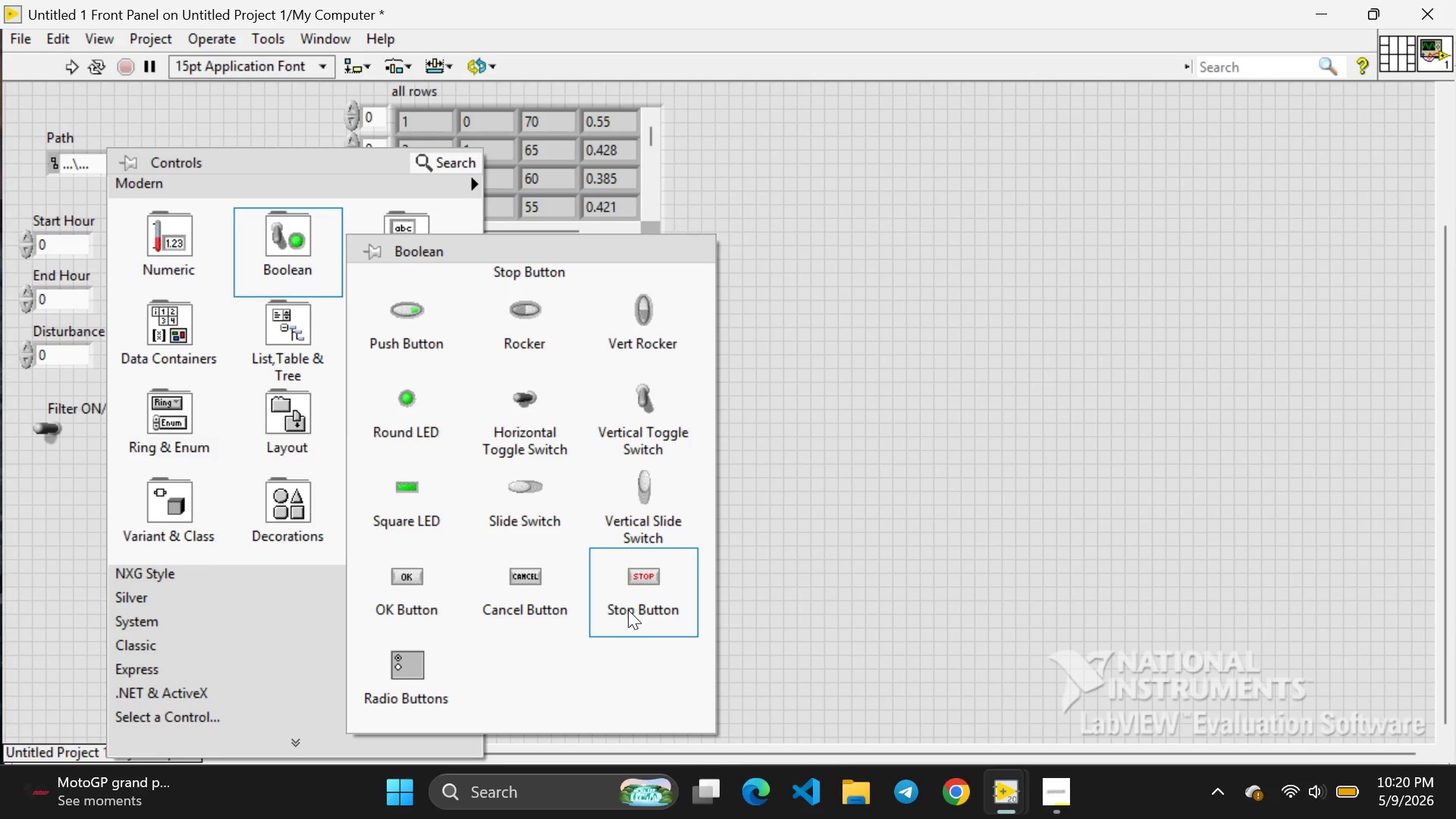 
left_click([628, 610])
 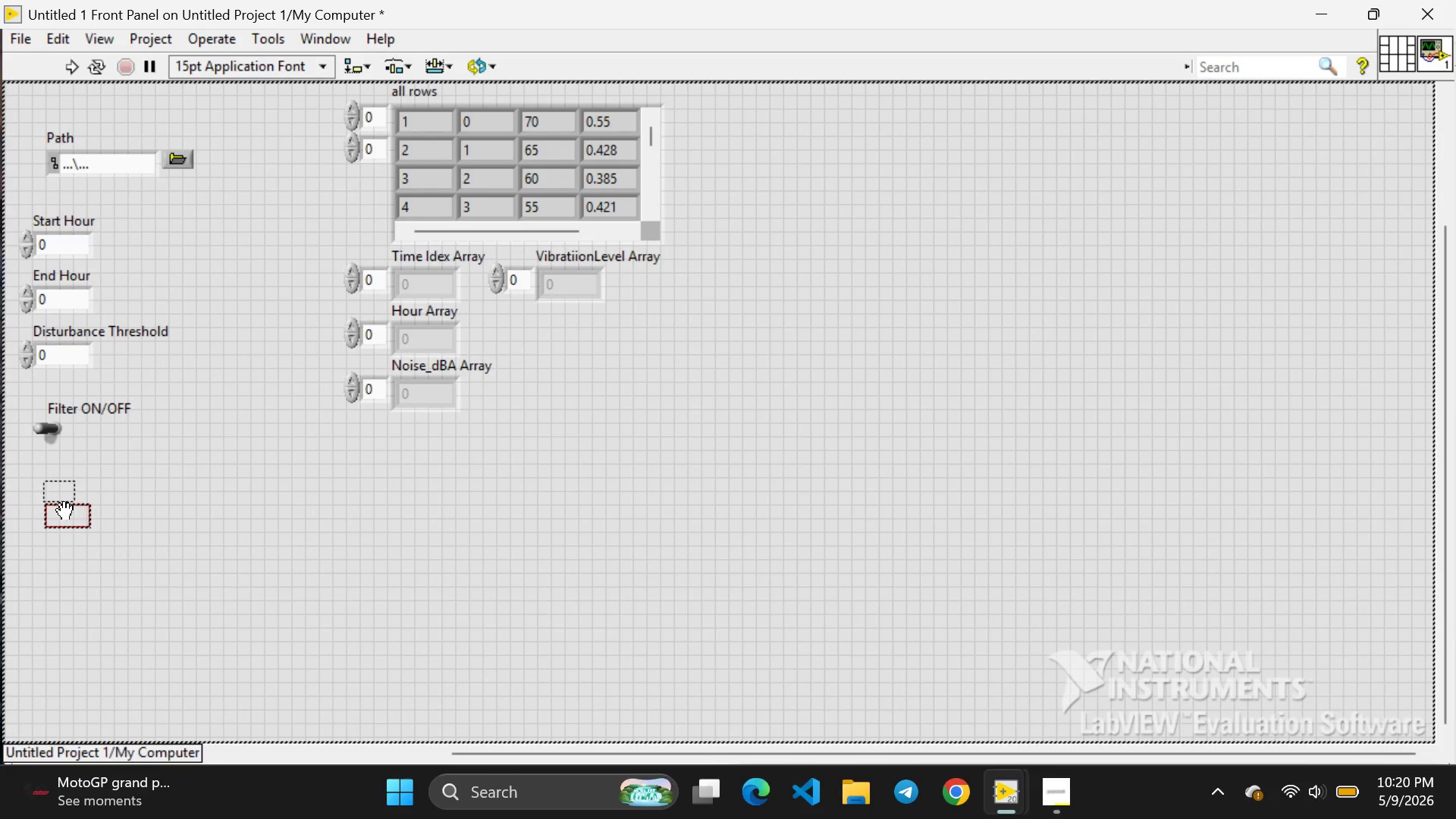 
left_click([62, 512])
 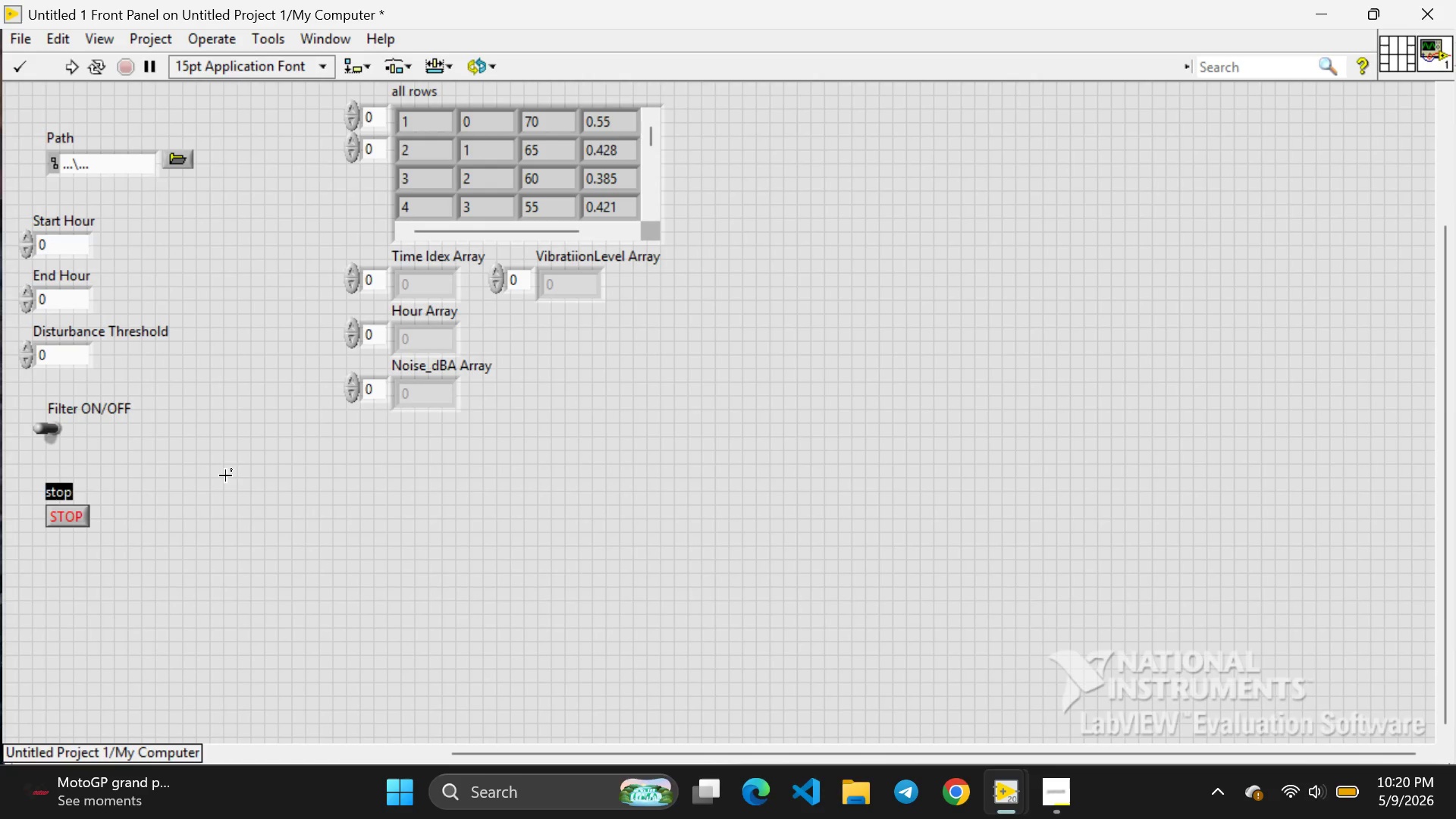 
right_click([225, 475])
 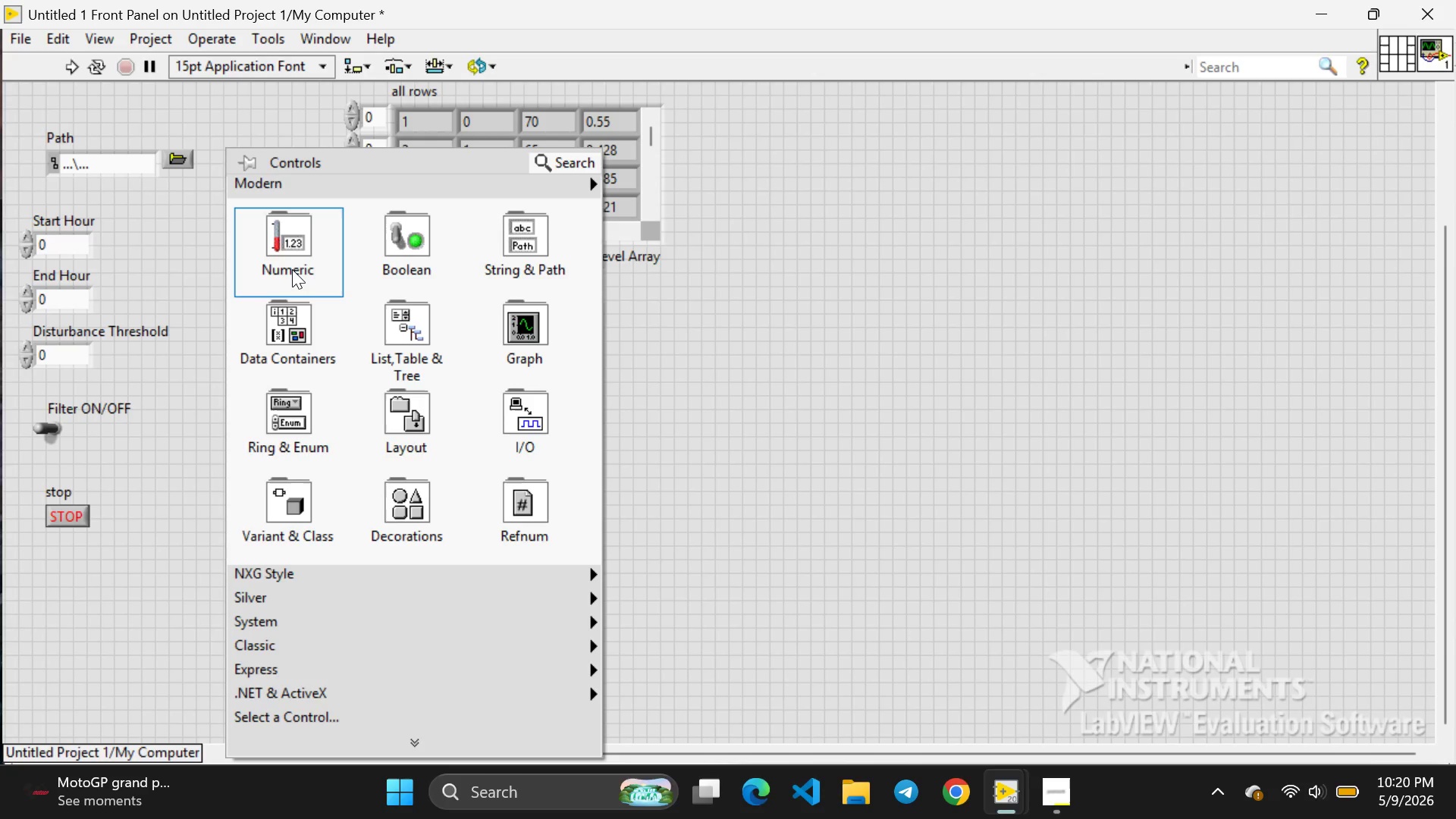 
left_click([292, 269])
 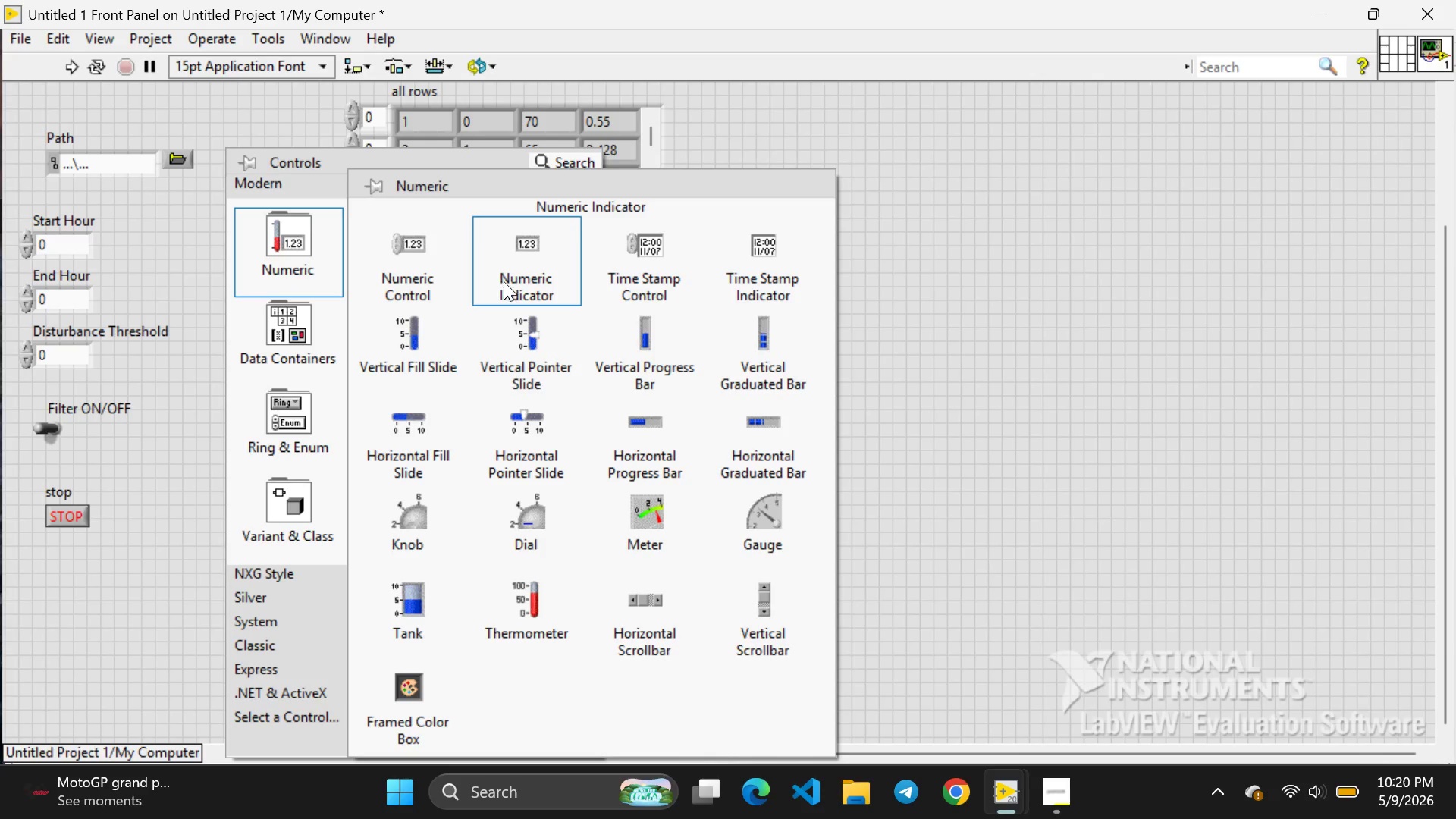 
left_click([504, 281])
 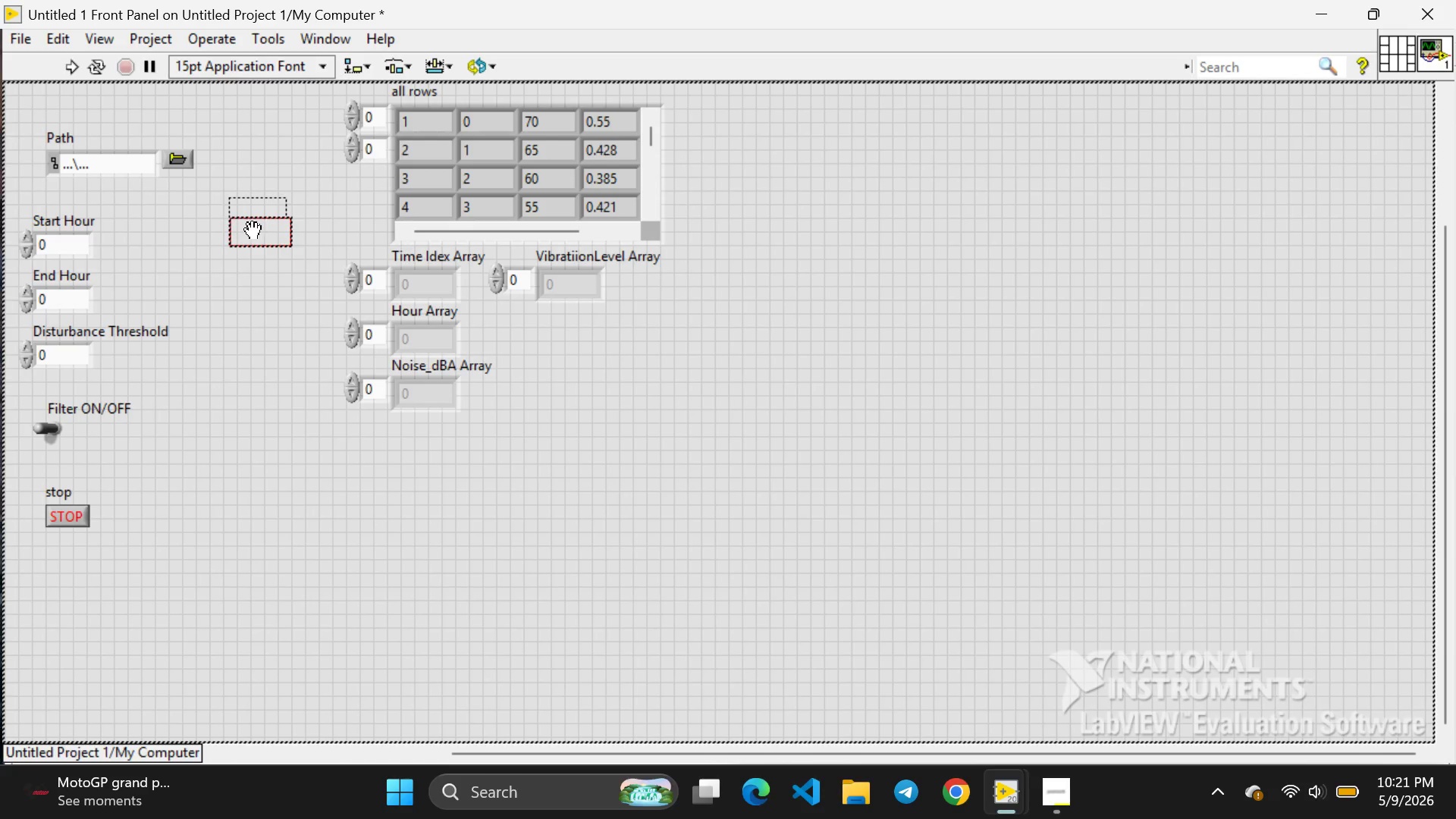 
wait(5.55)
 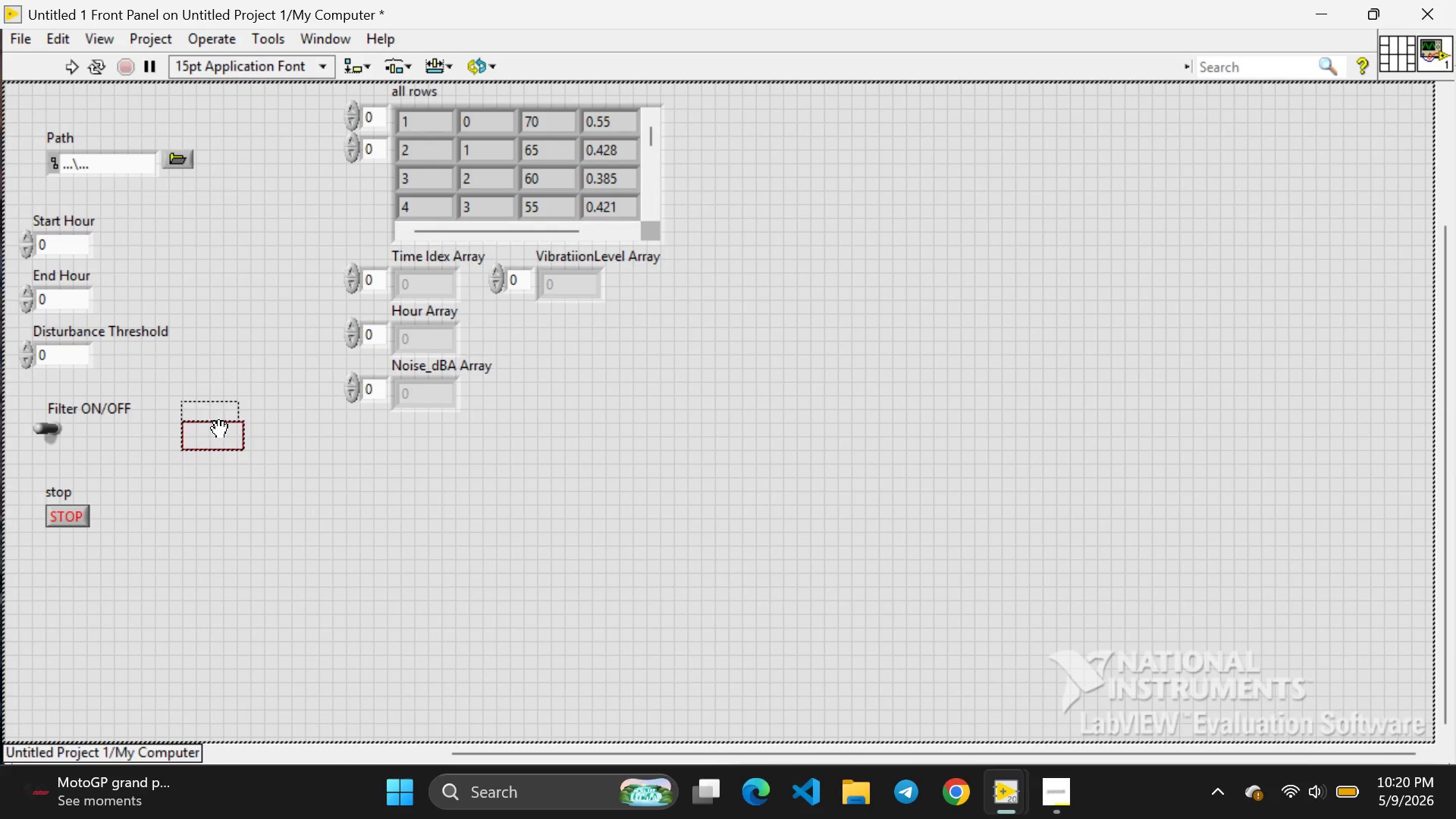 
left_click([243, 234])
 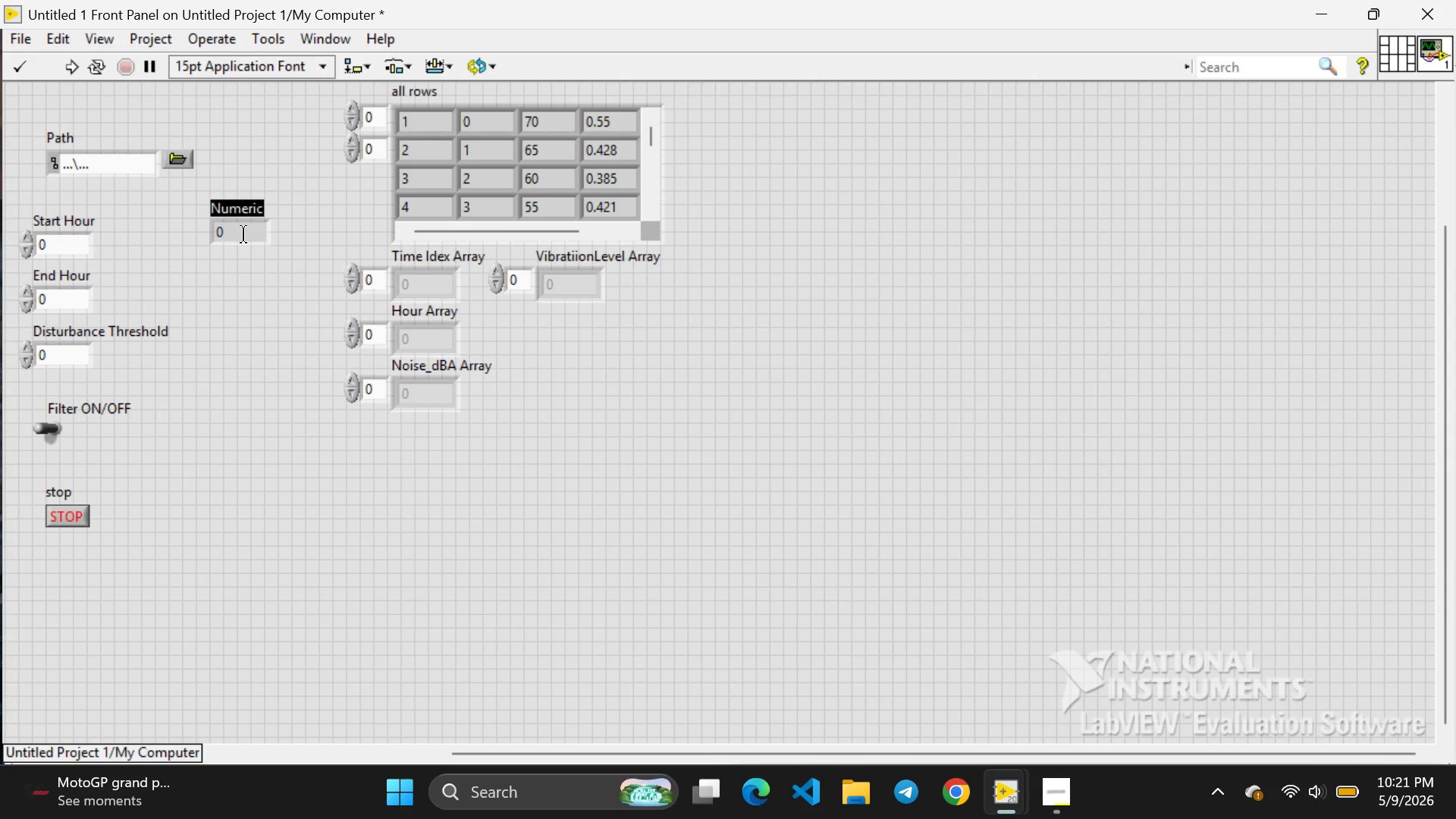 
wait(5.09)
 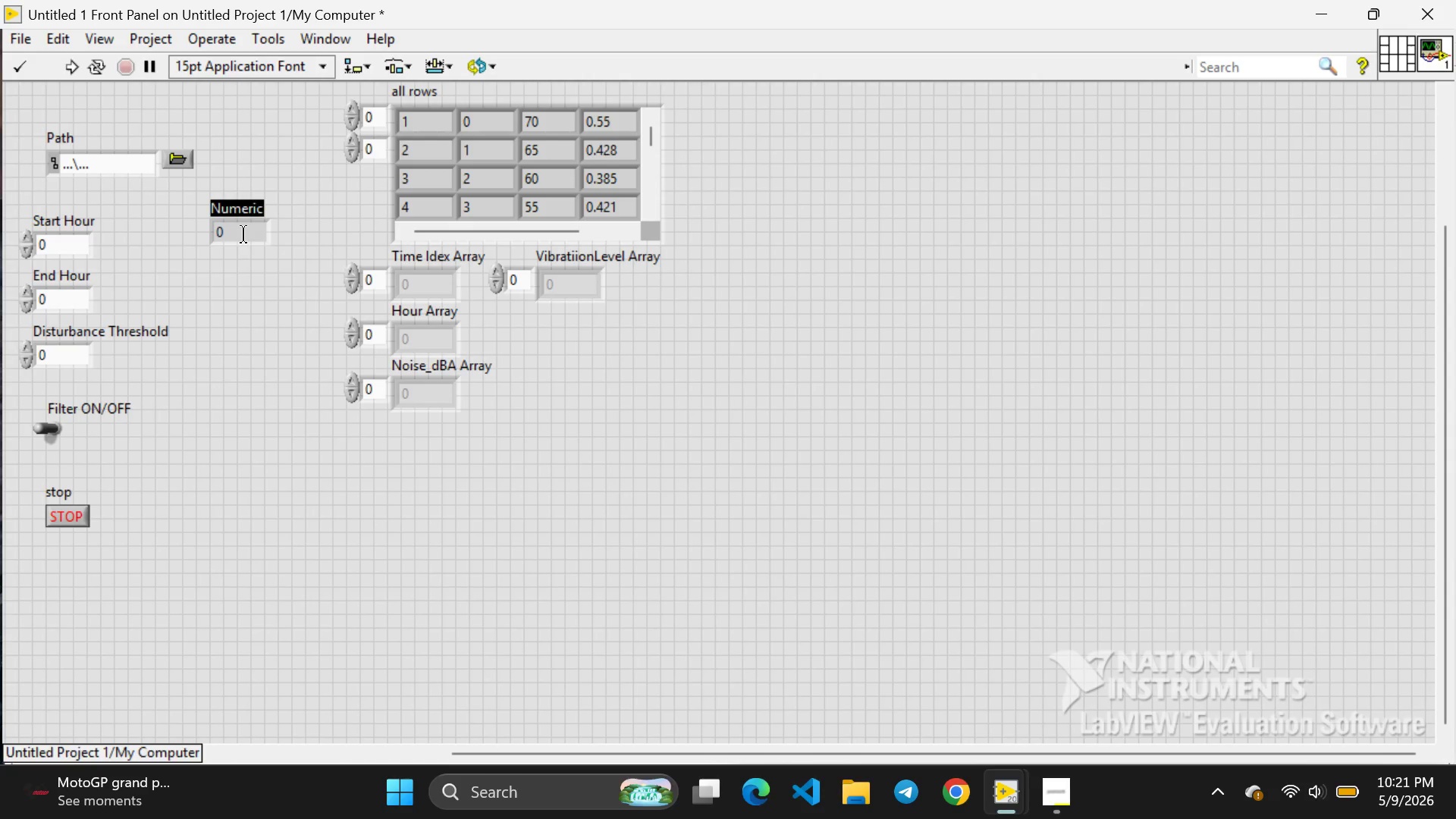 
key(Backspace)
type(Mean Noise )
 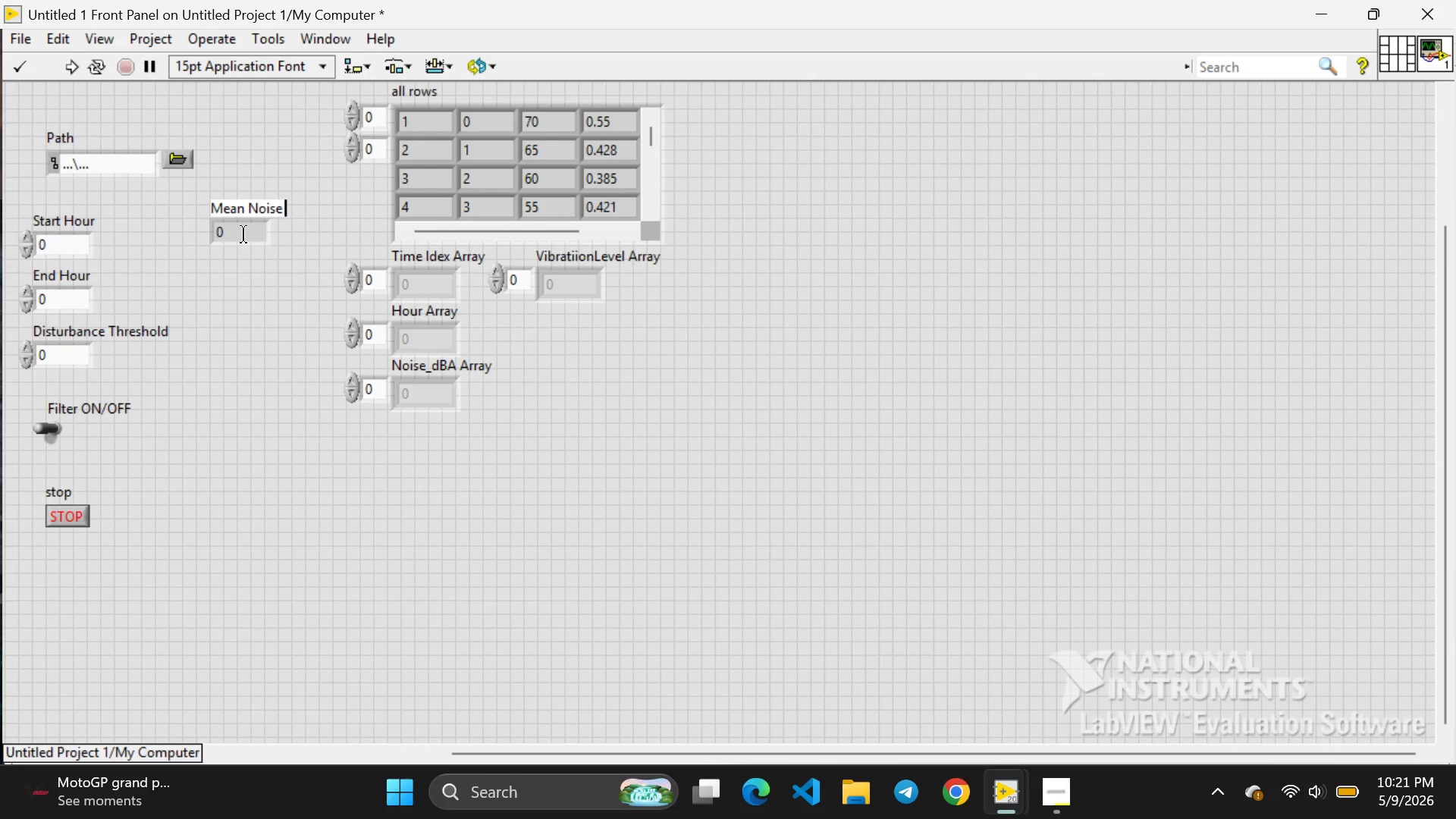 
type(Floor)
 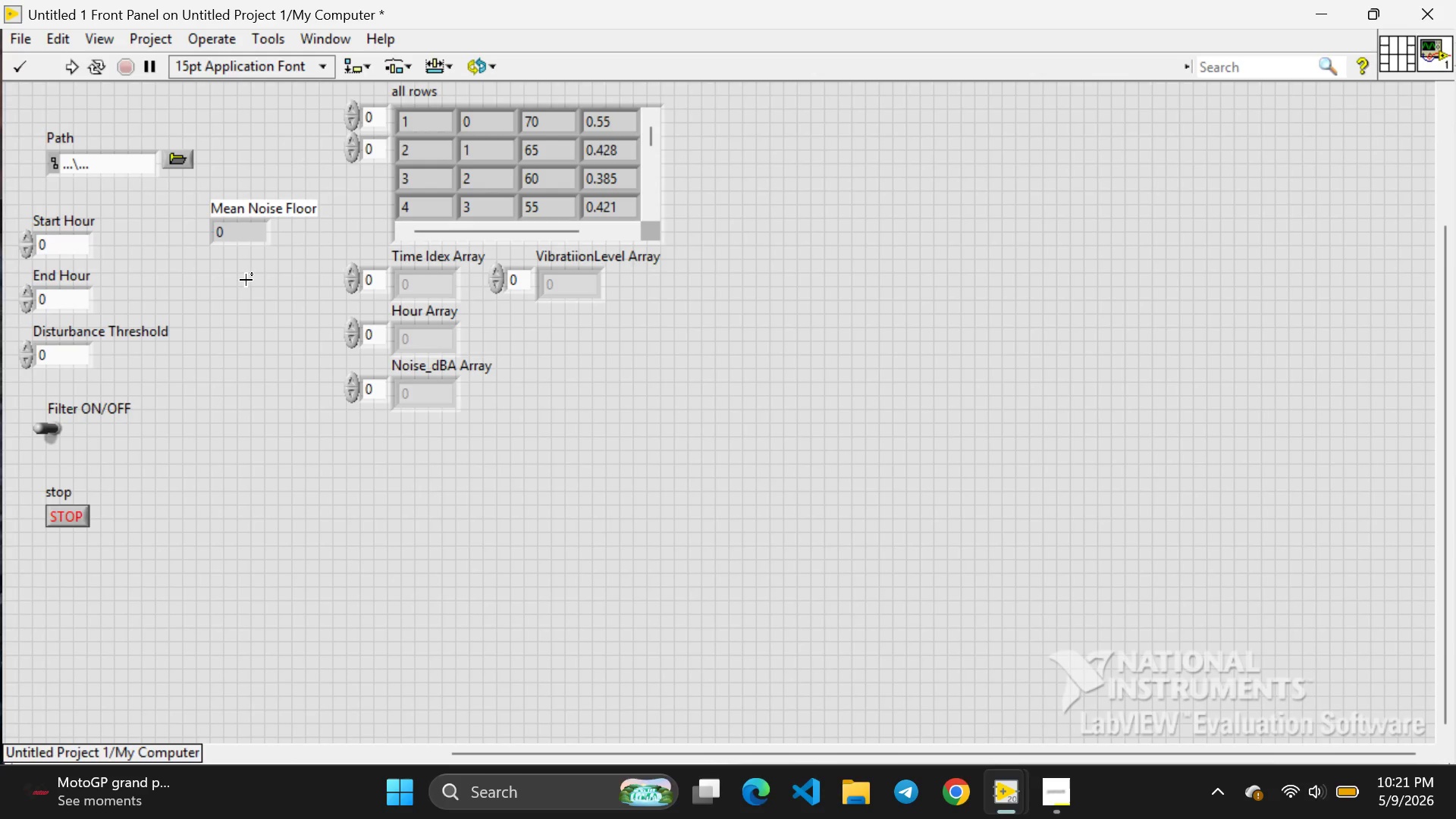 
right_click([246, 280])
 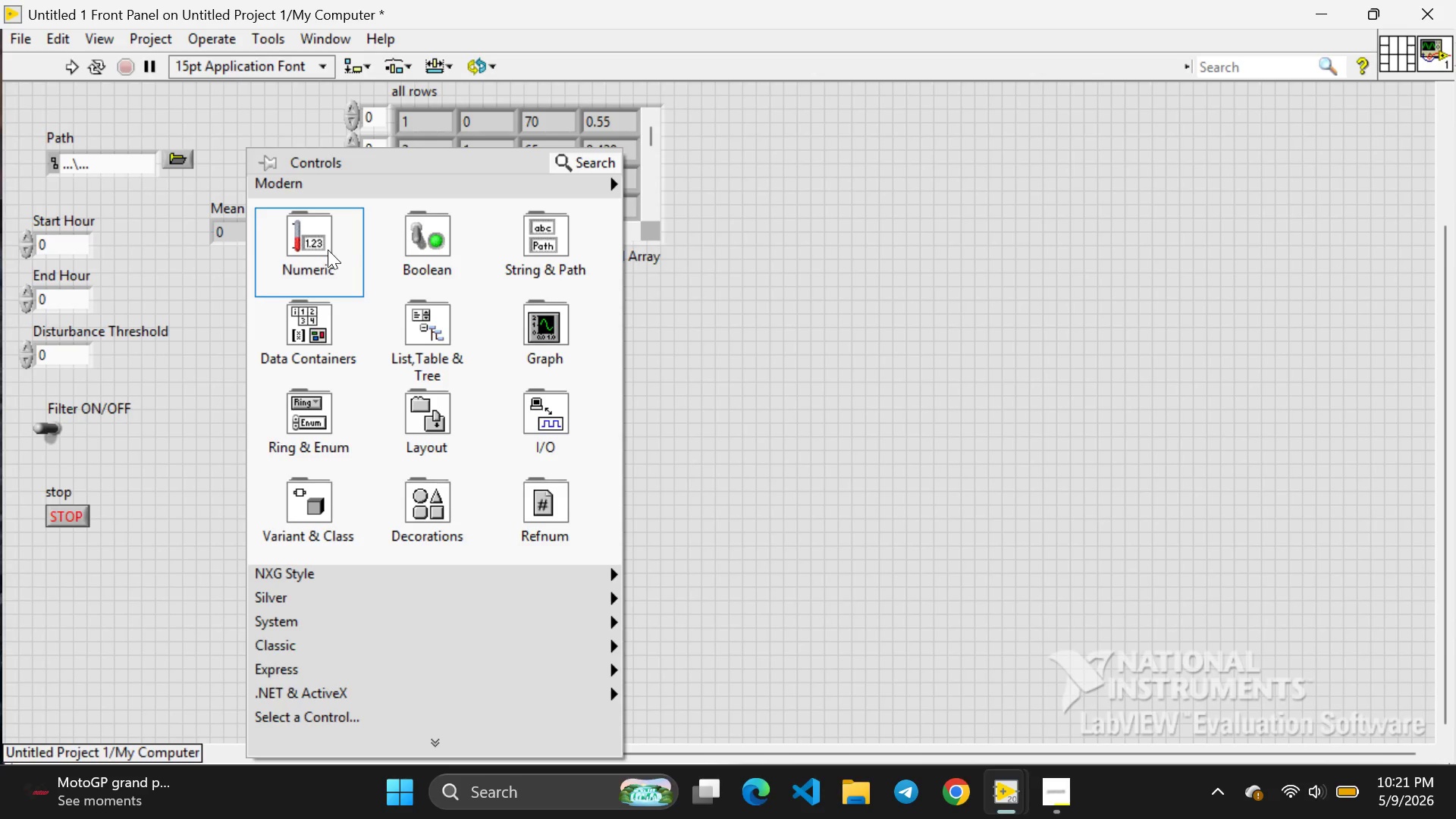 
left_click([327, 249])
 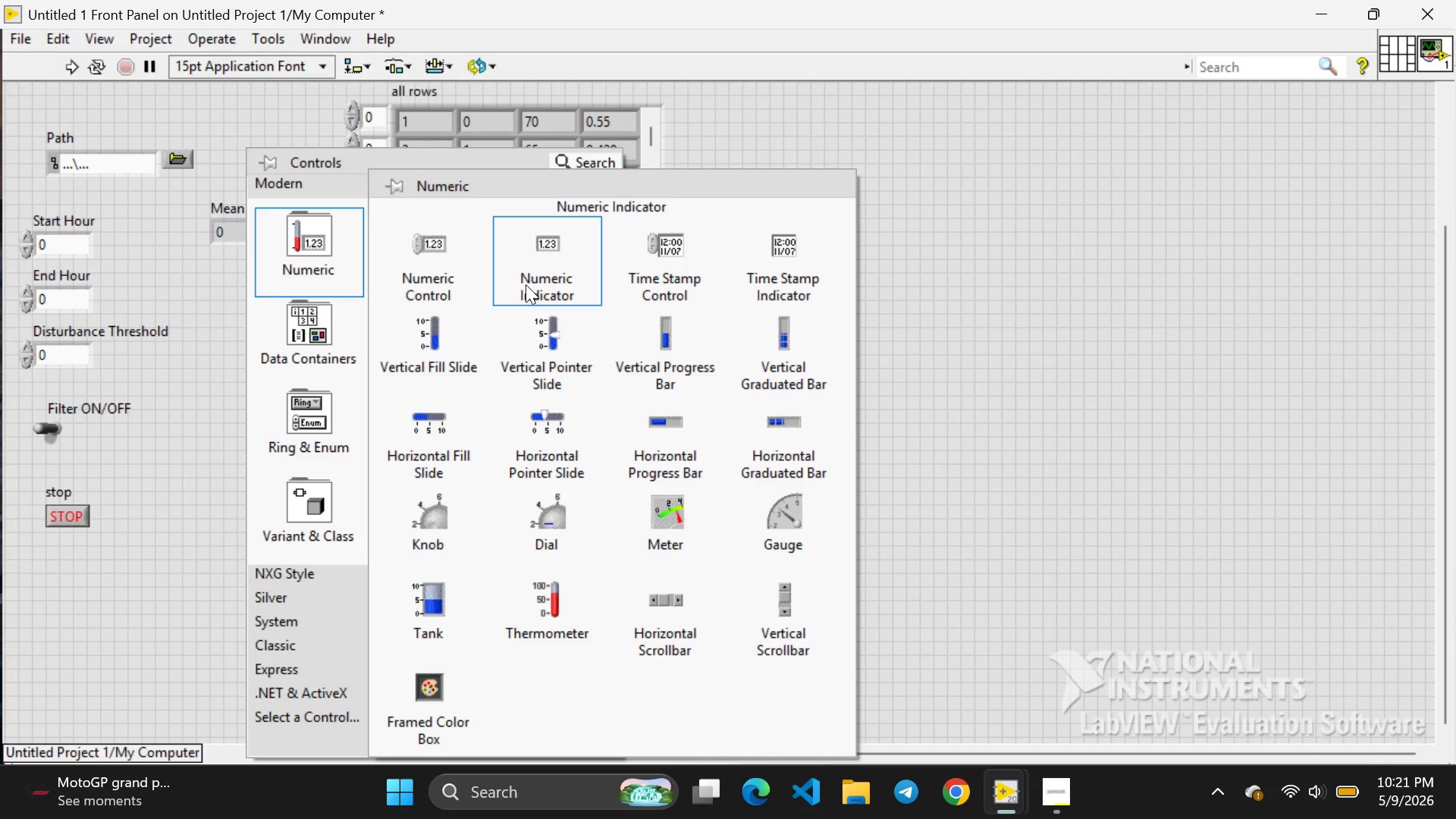 
left_click([526, 284])
 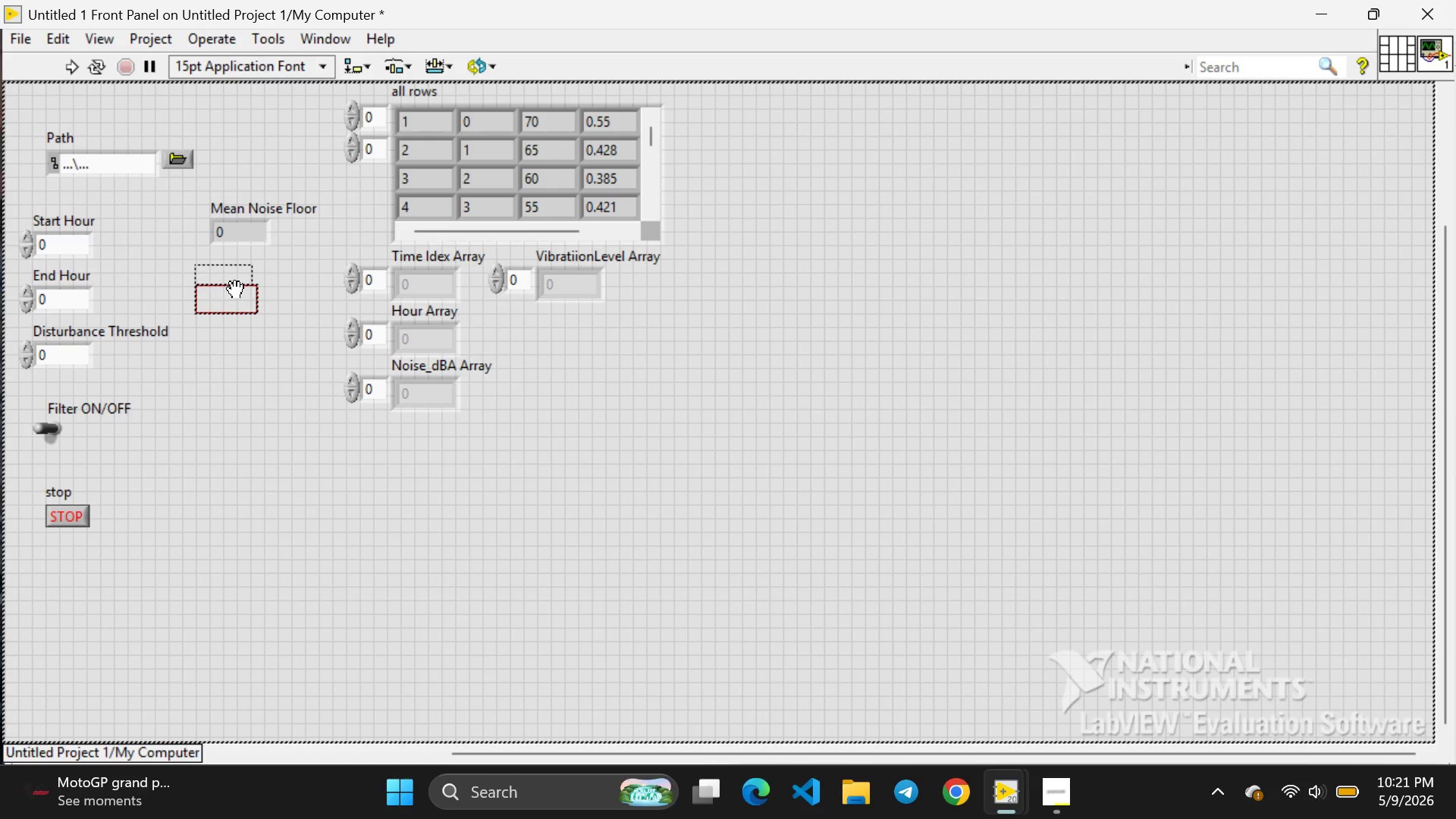 
wait(5.25)
 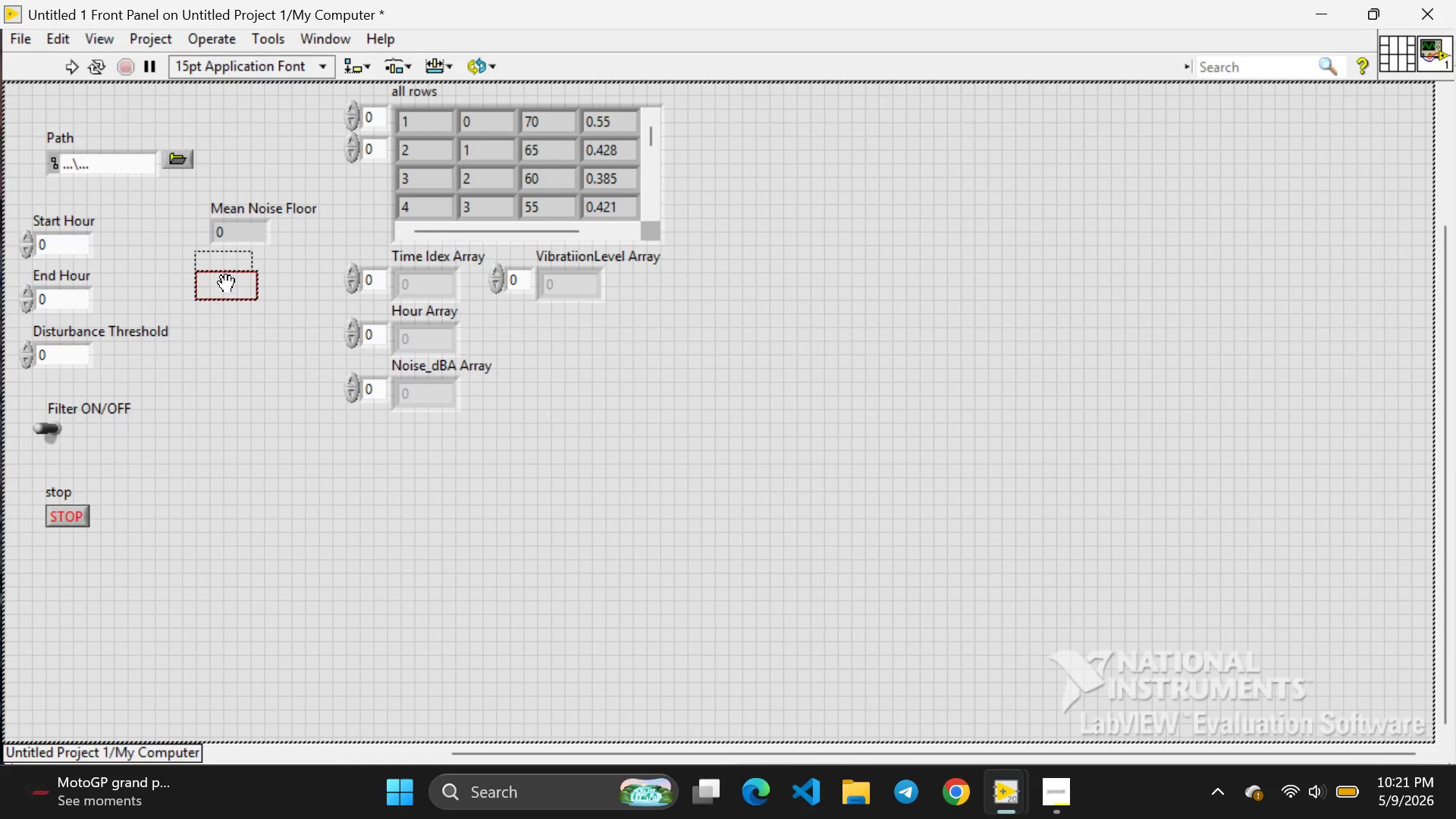 
left_click([239, 290])
 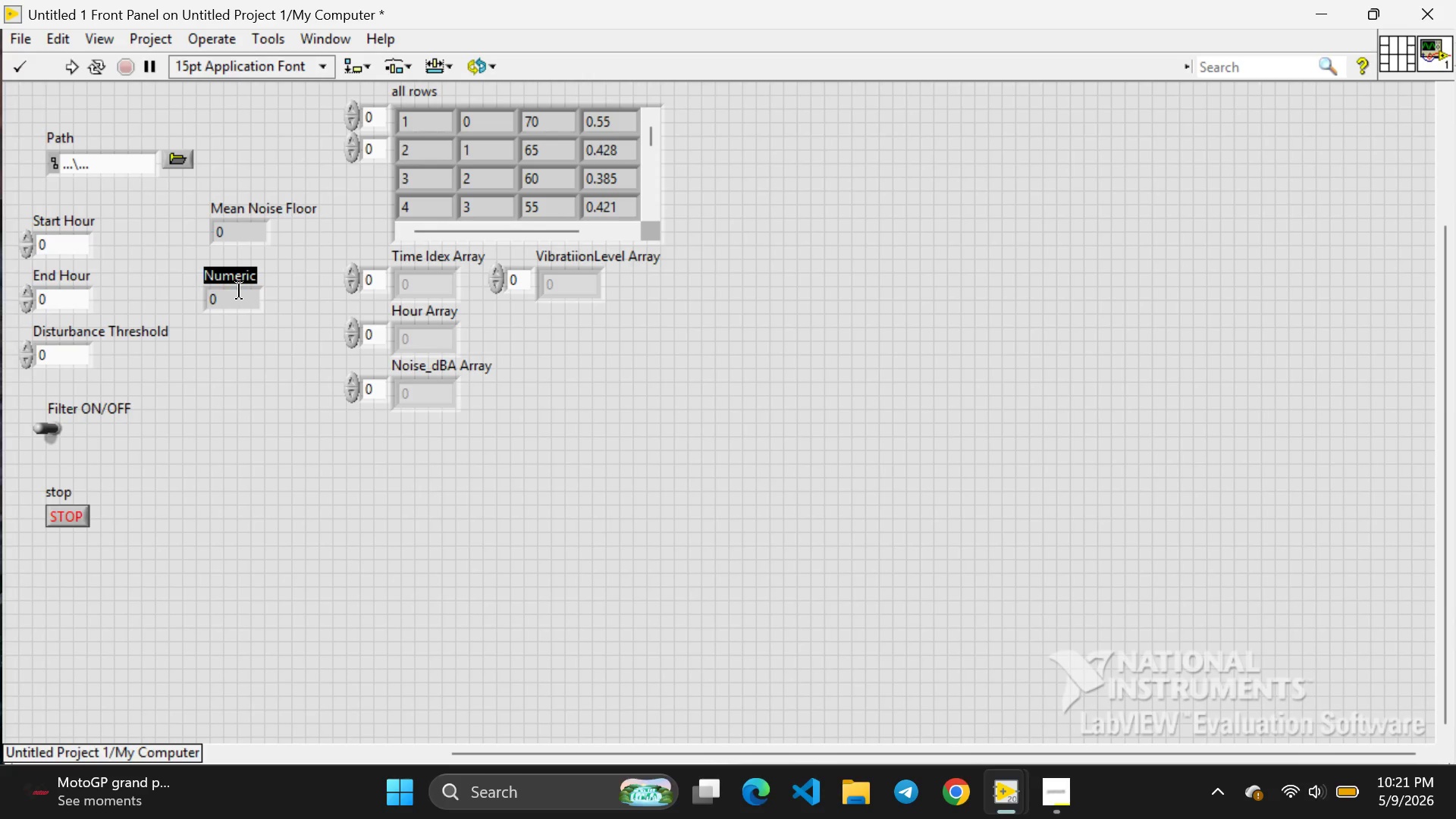 
key(Backspace)
 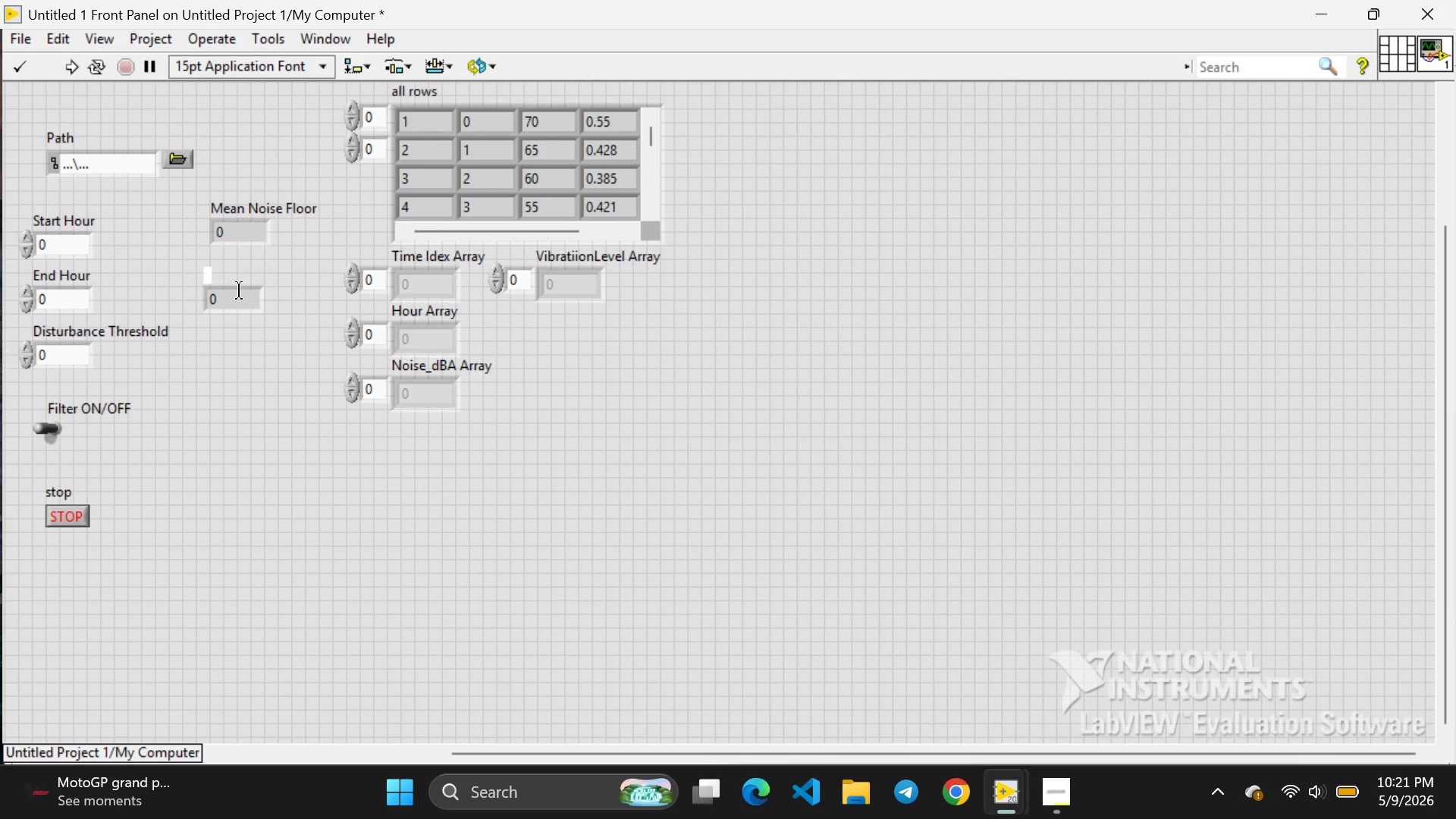 
type(Peak Event Count)
 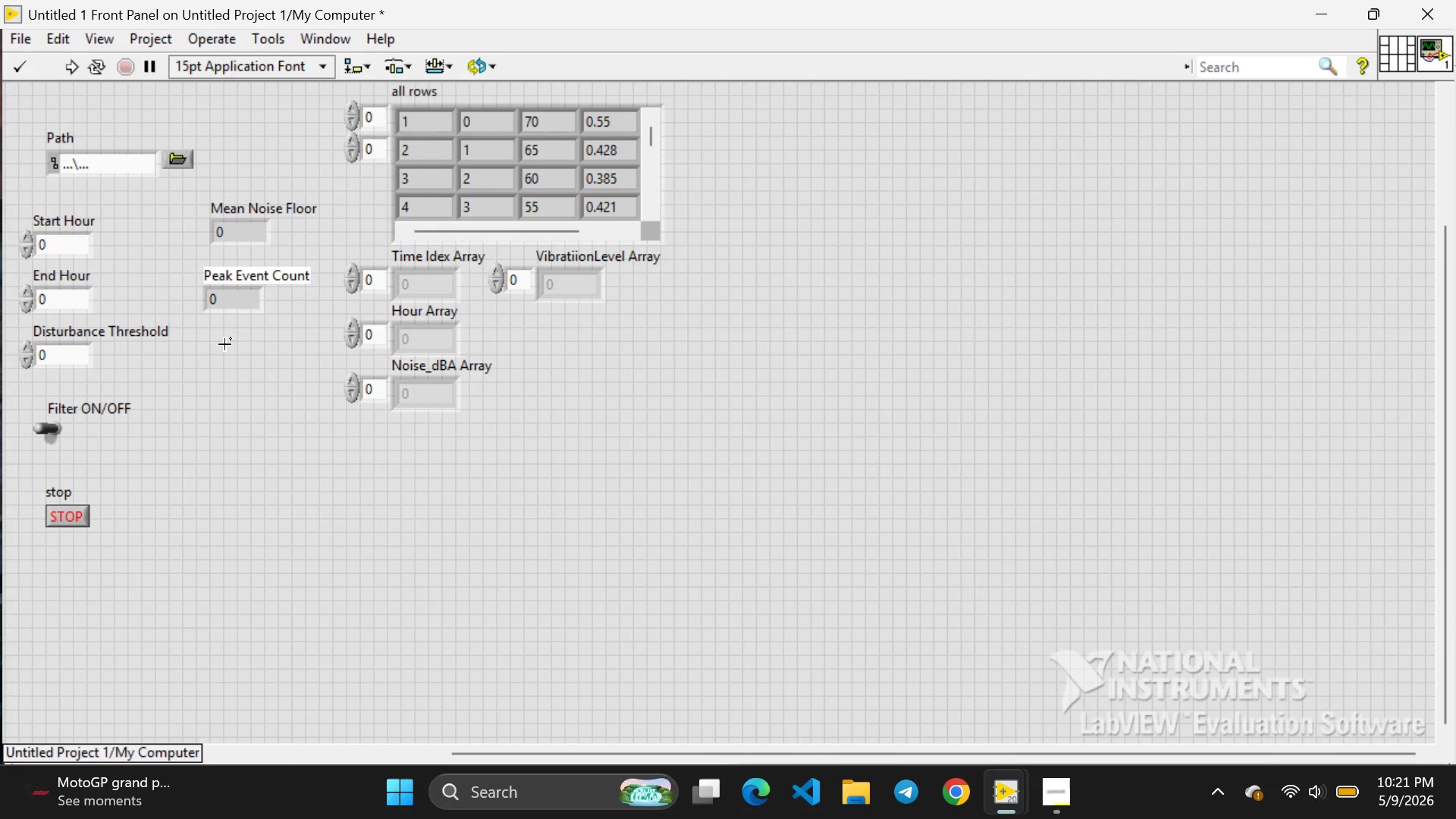 
left_click([224, 344])
 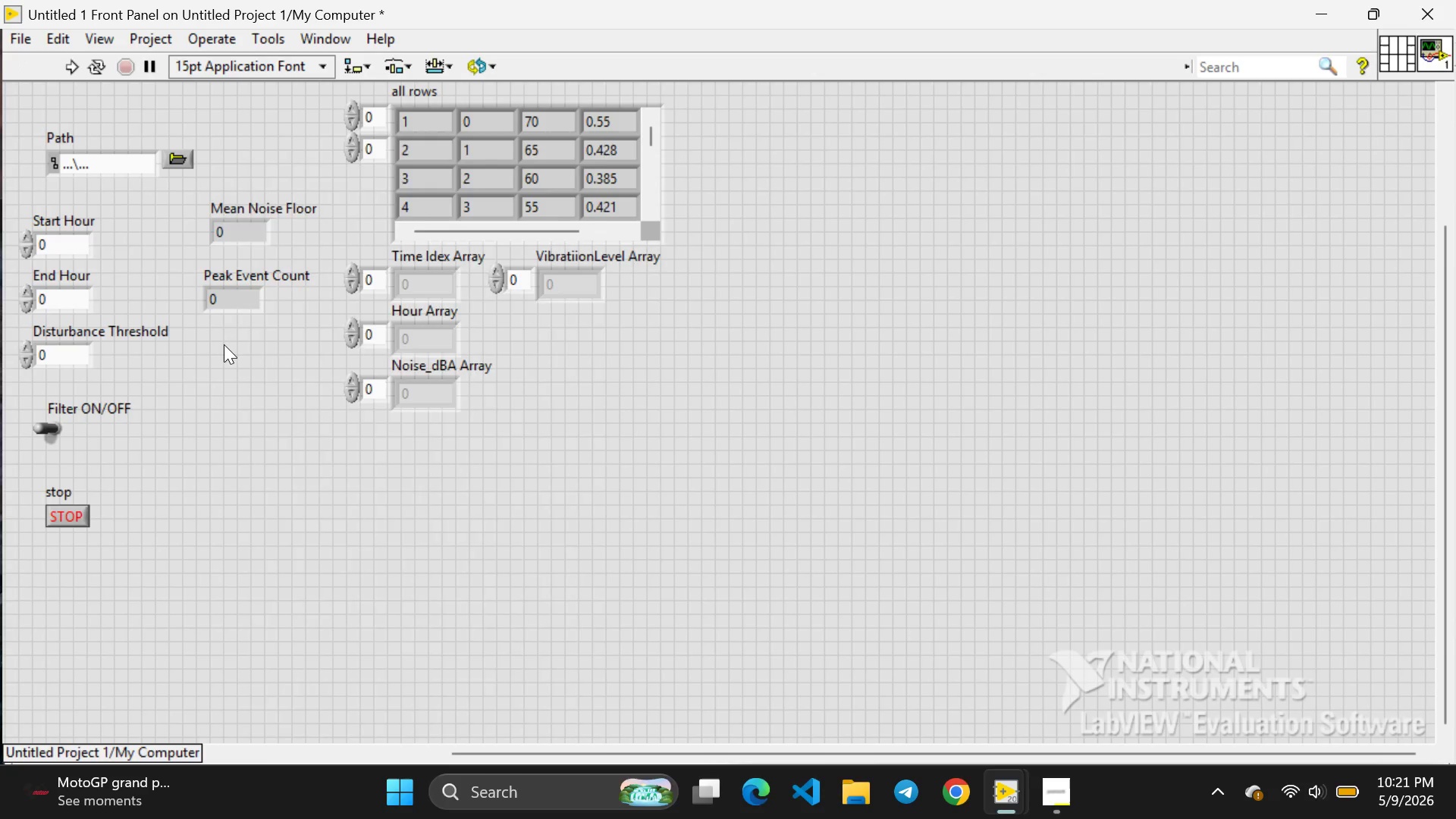 
right_click([224, 344])
 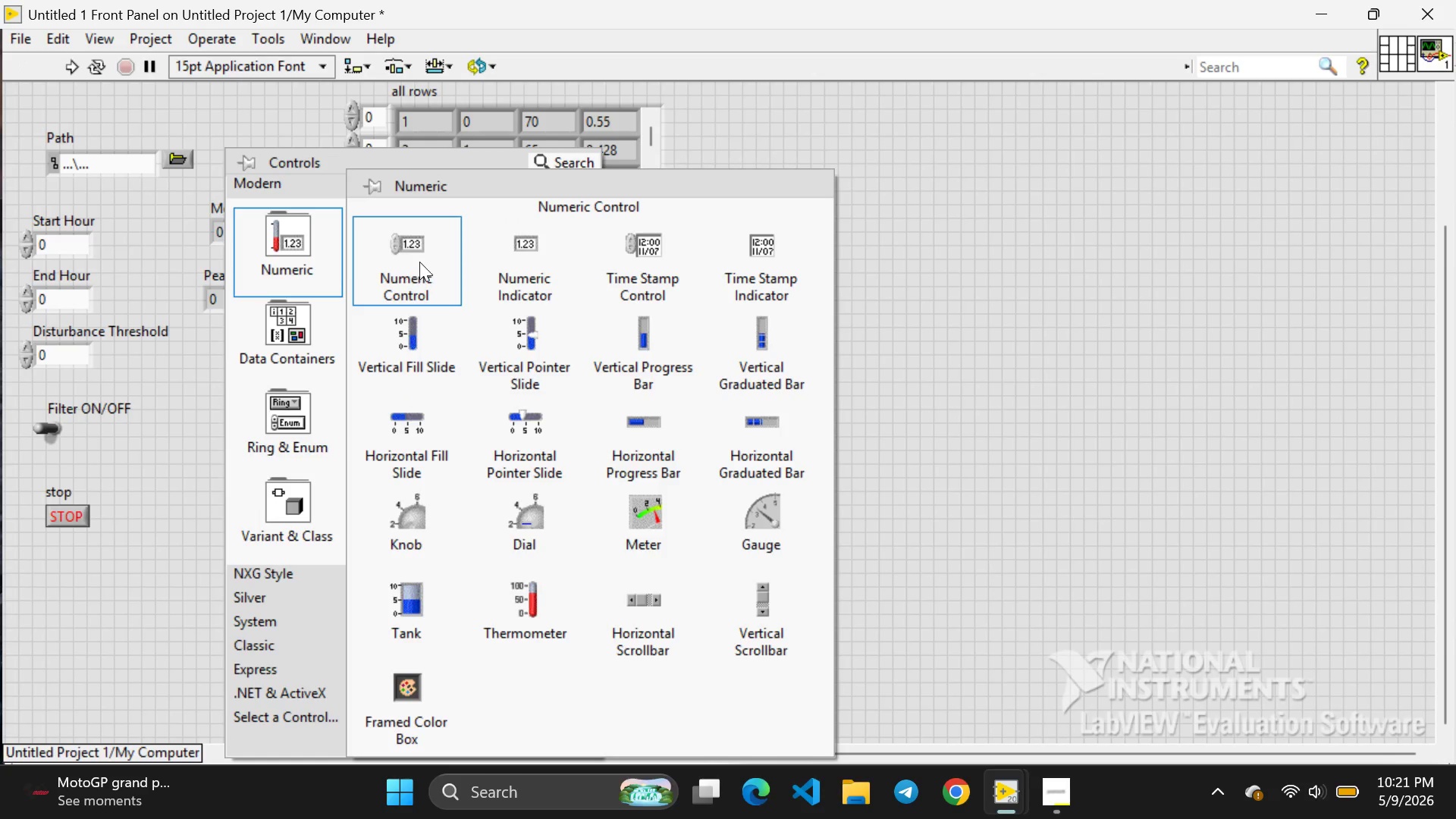 
left_click([517, 268])
 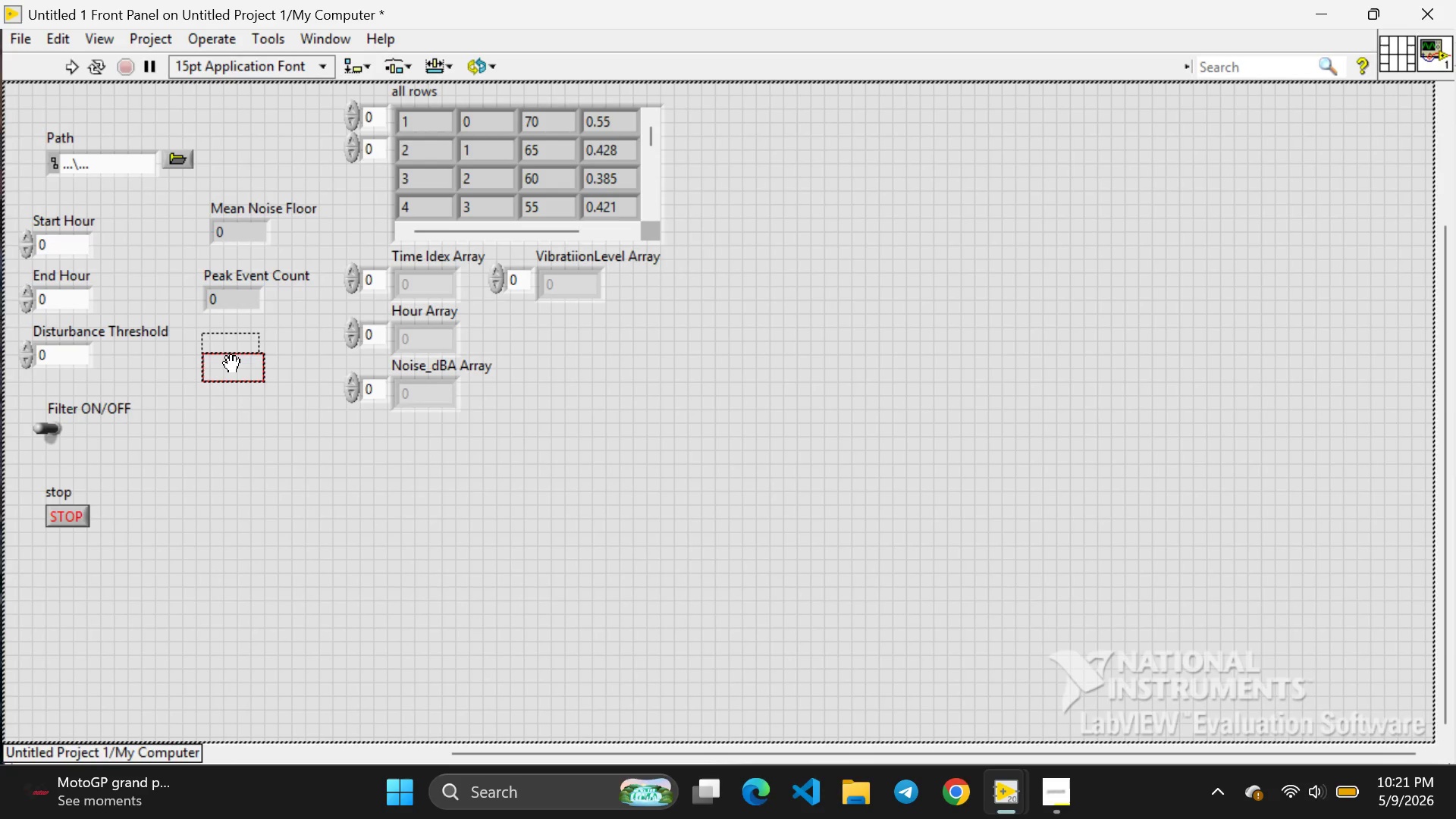 
left_click([231, 362])
 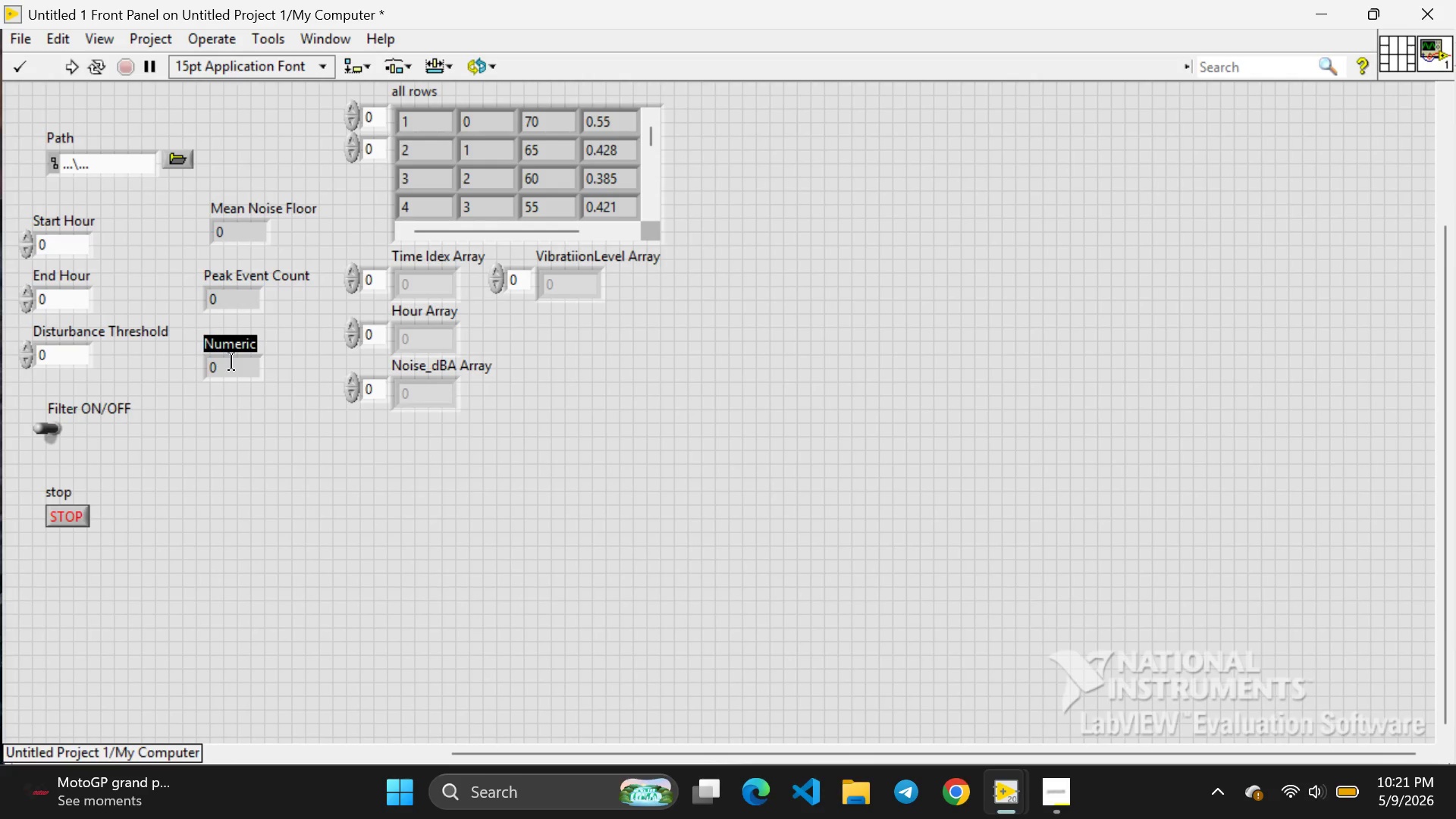 
key(Backspace)
 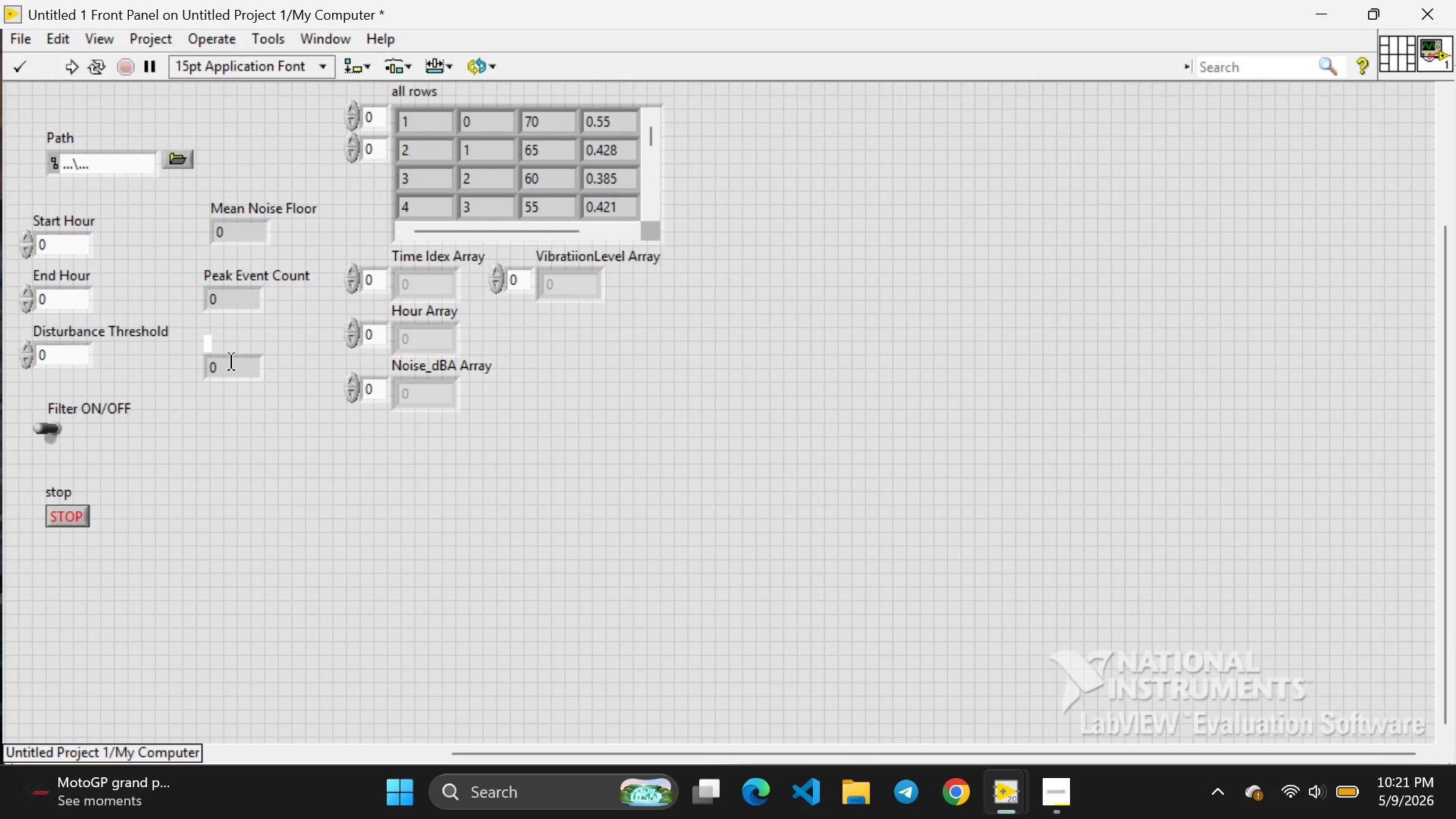 
wait(6.45)
 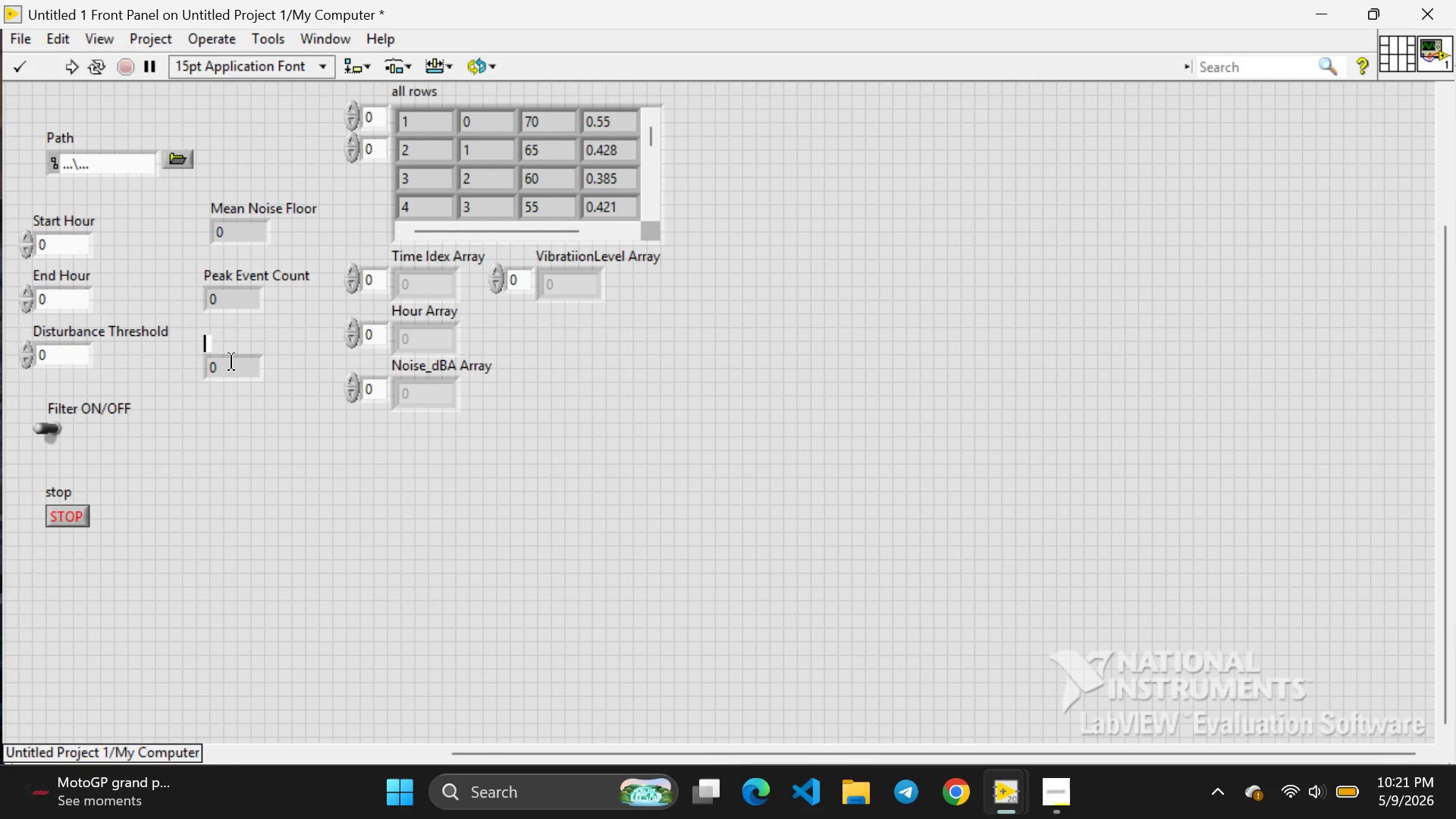 
type(Variance)
 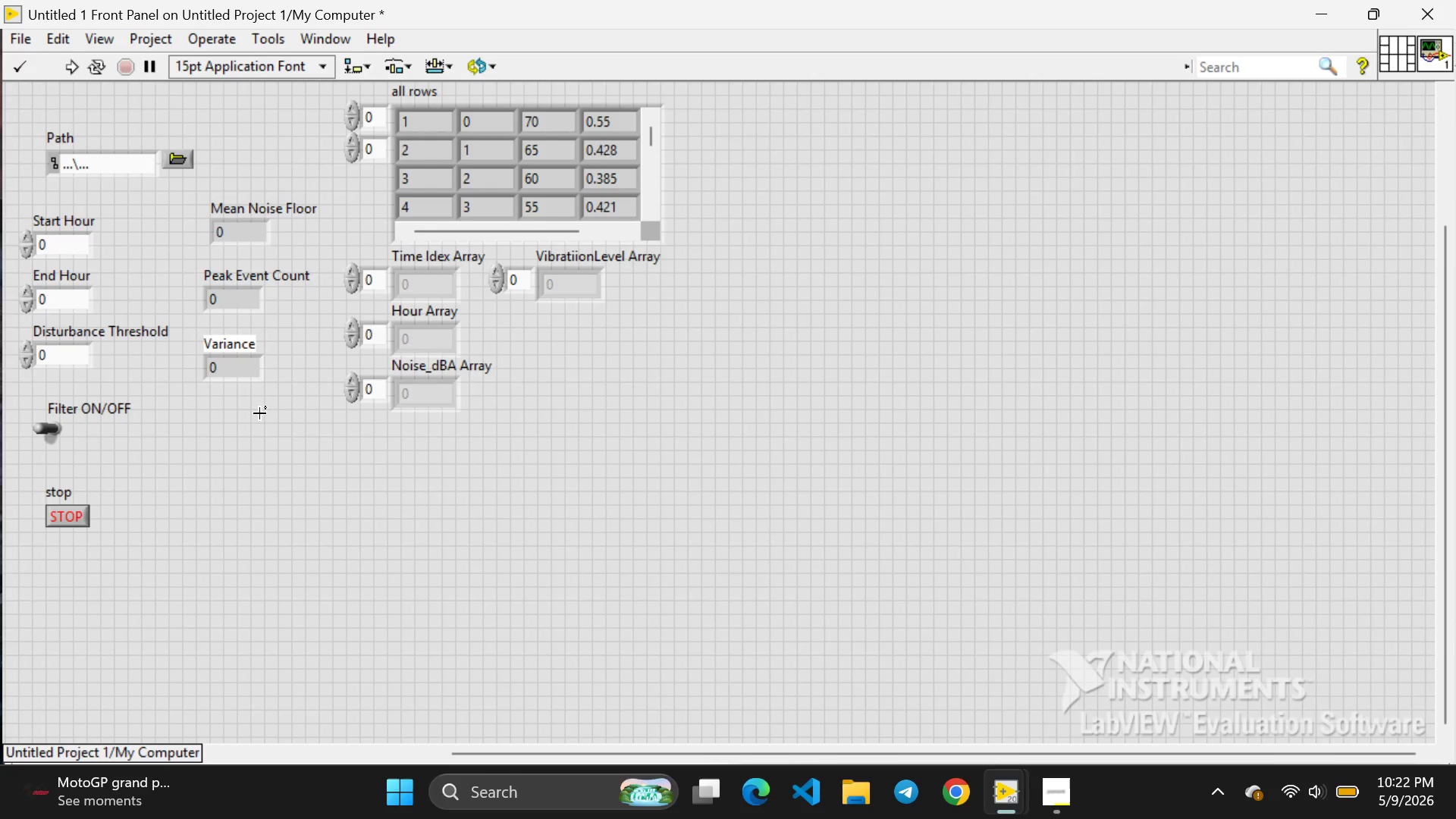 
left_click([232, 415])
 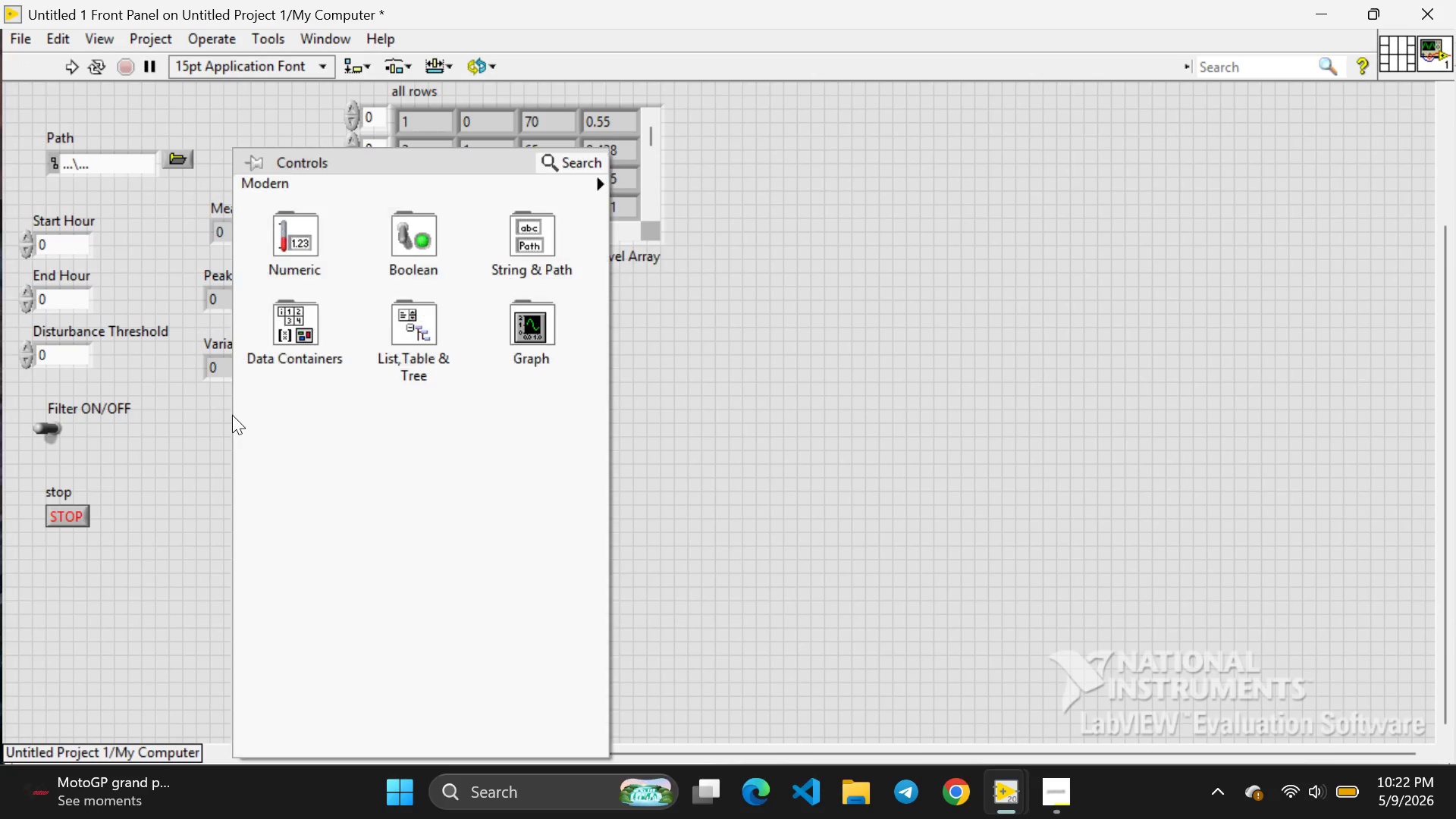 
right_click([232, 415])
 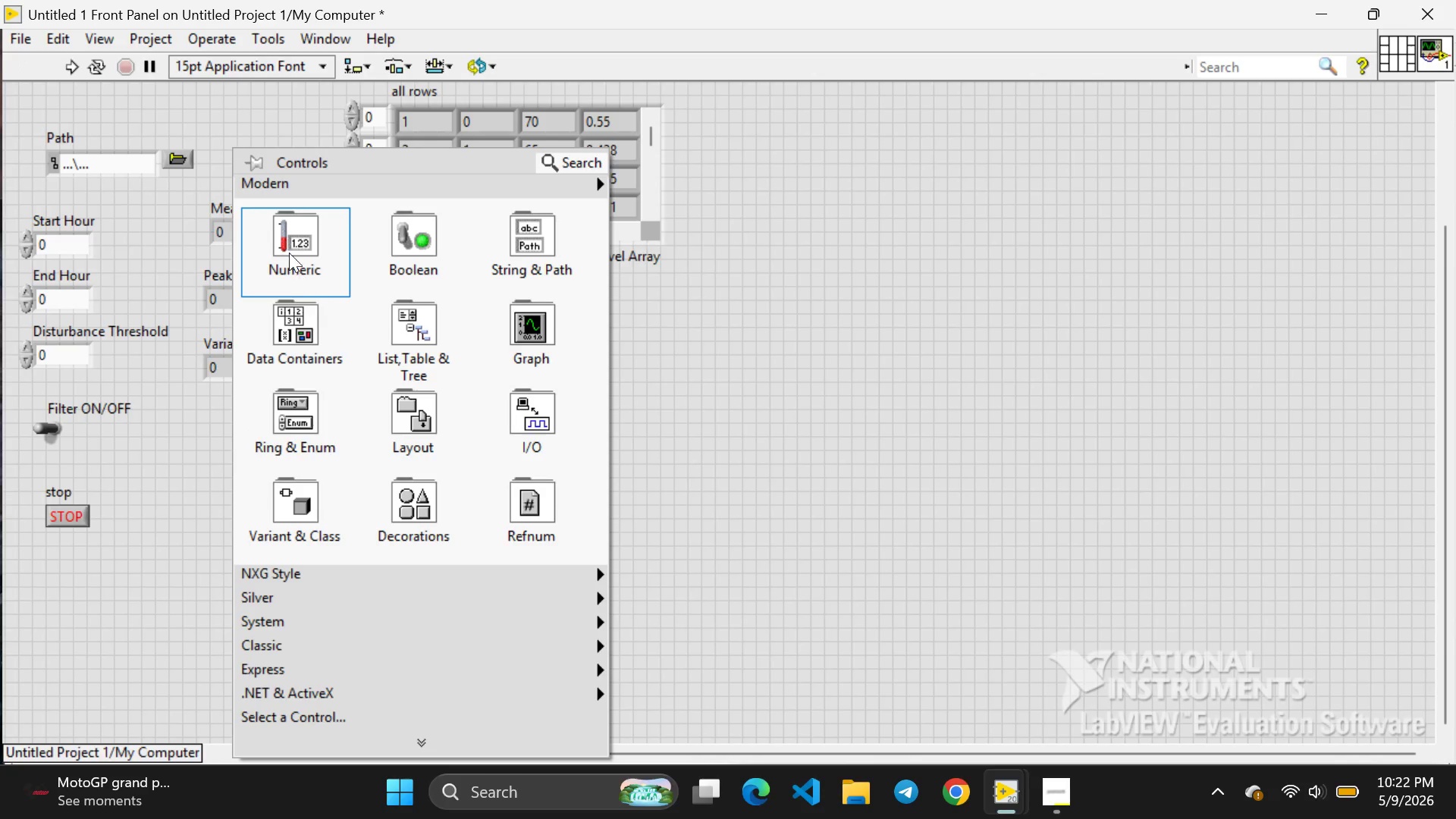 
left_click([287, 248])
 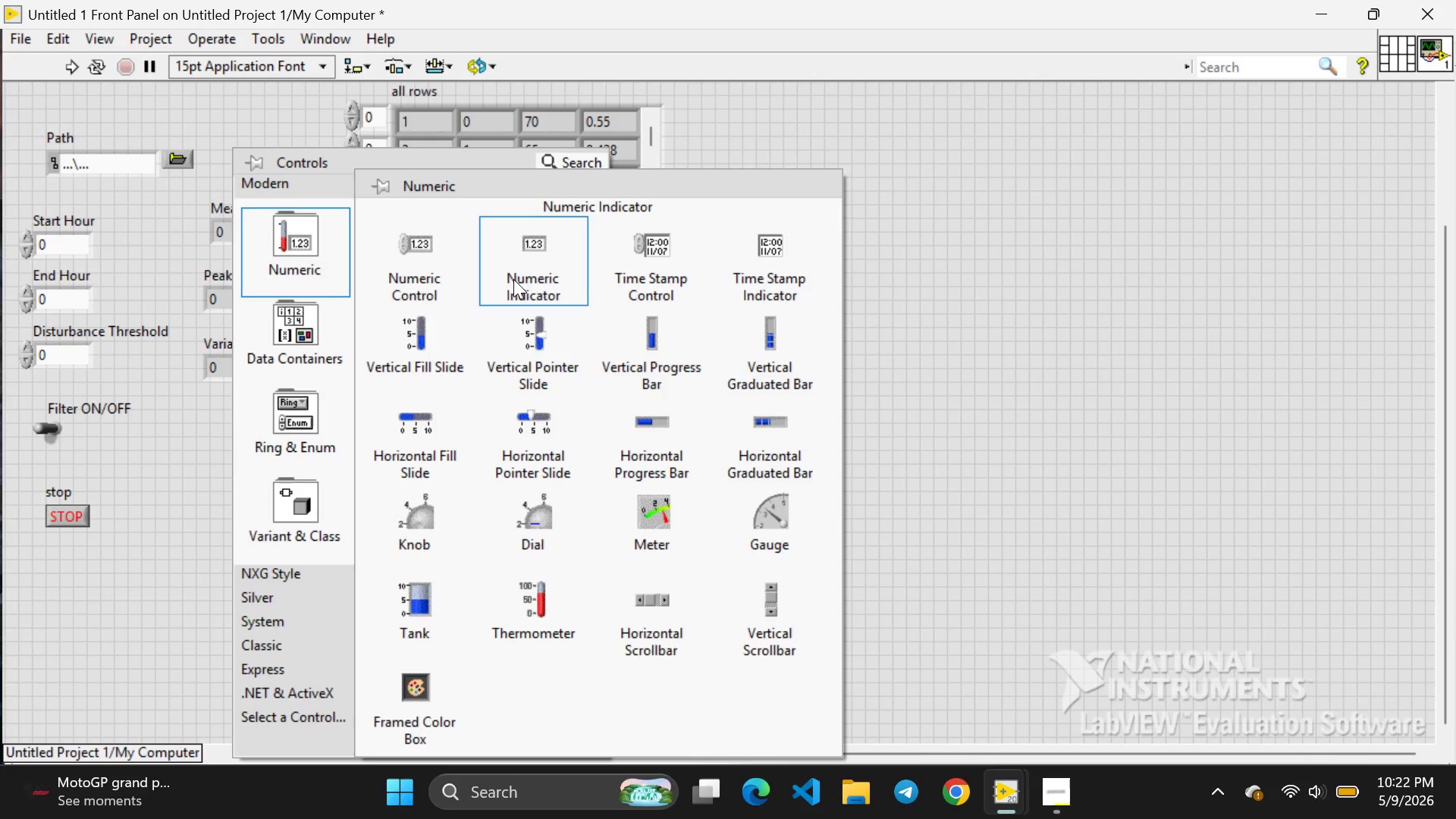 
left_click([513, 279])
 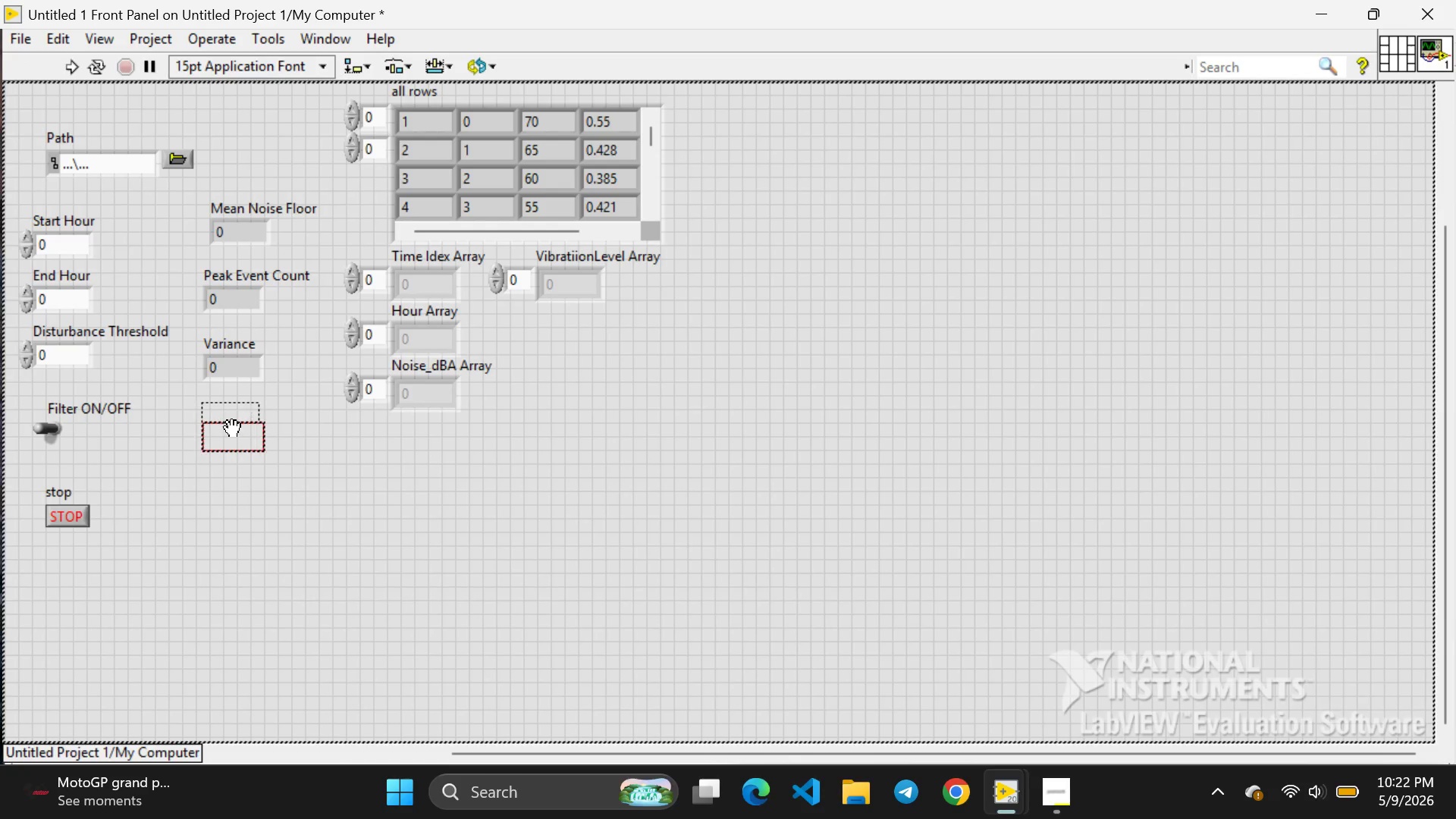 
left_click([233, 429])
 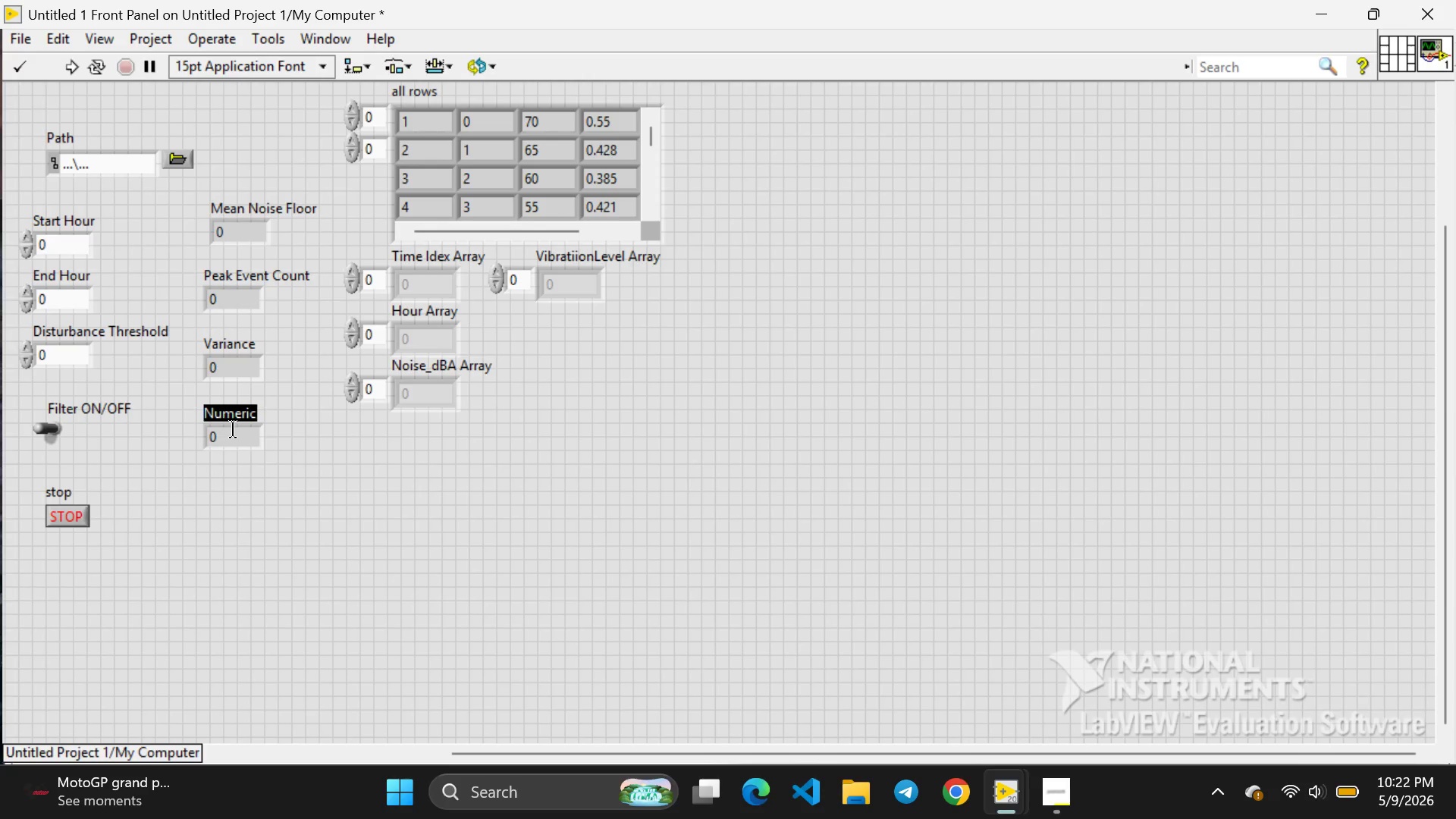 
key(Backspace)
type(Peak to RMS Ratio)
 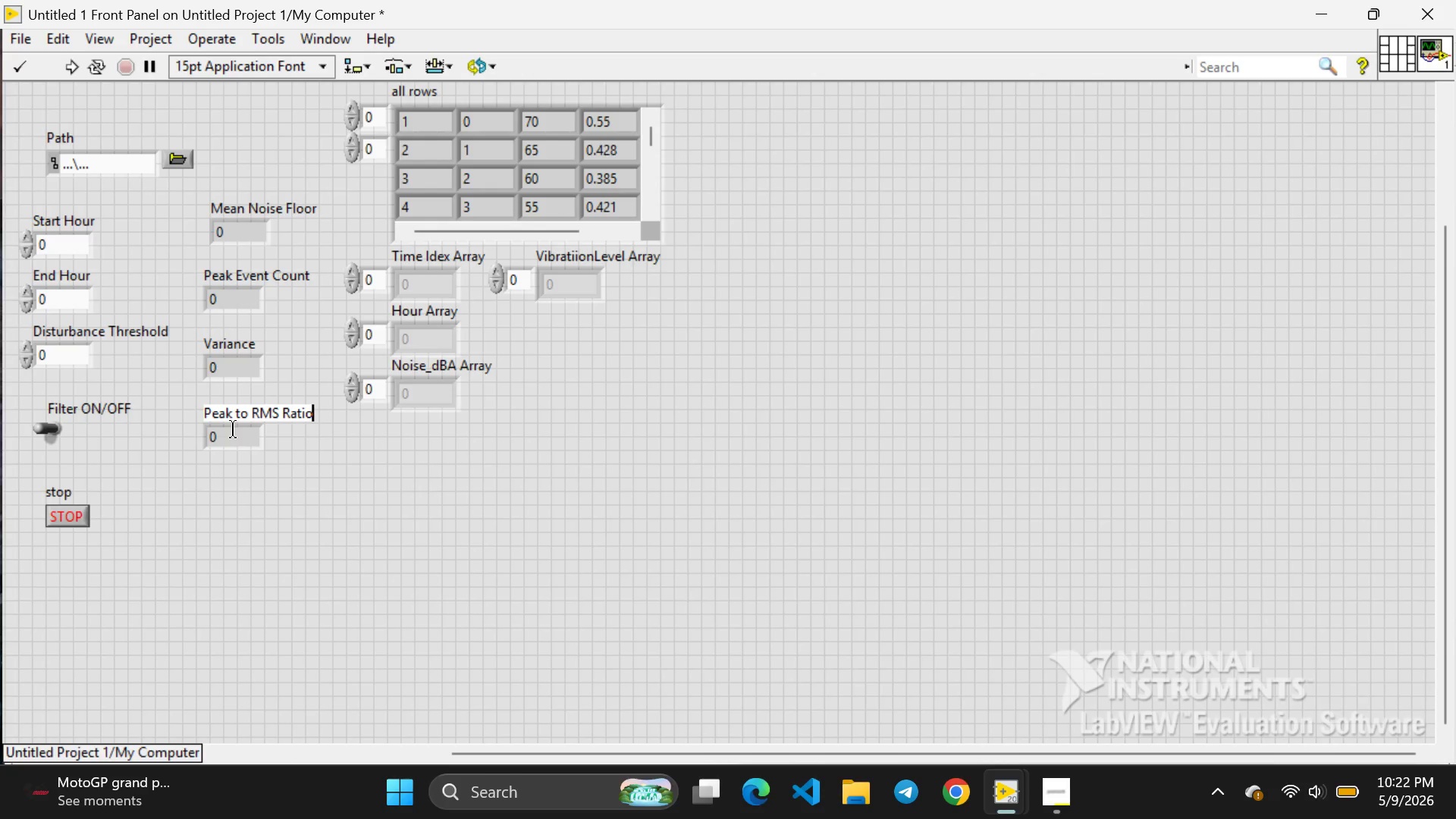 
right_click([207, 476])
 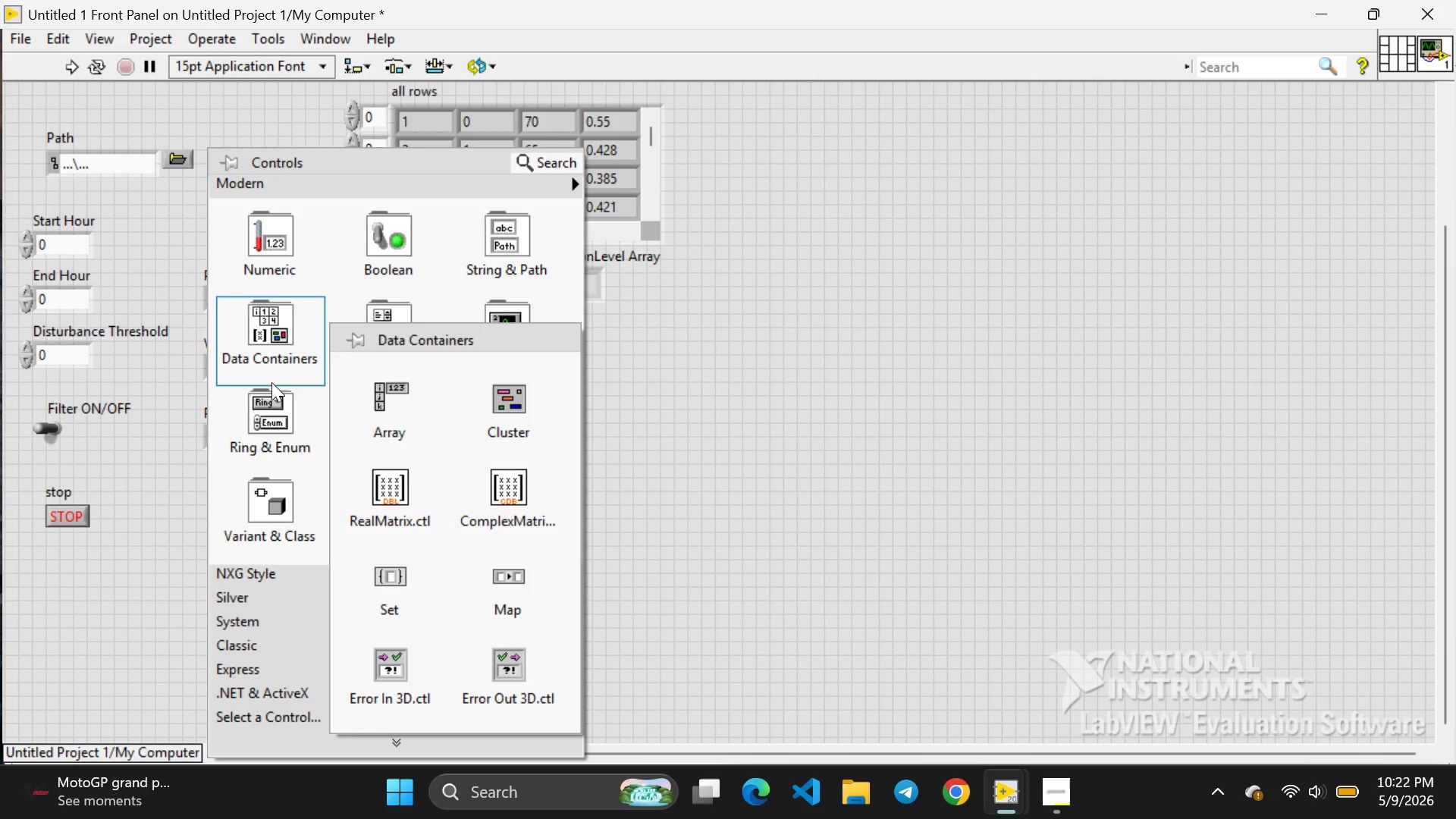 
left_click([295, 275])
 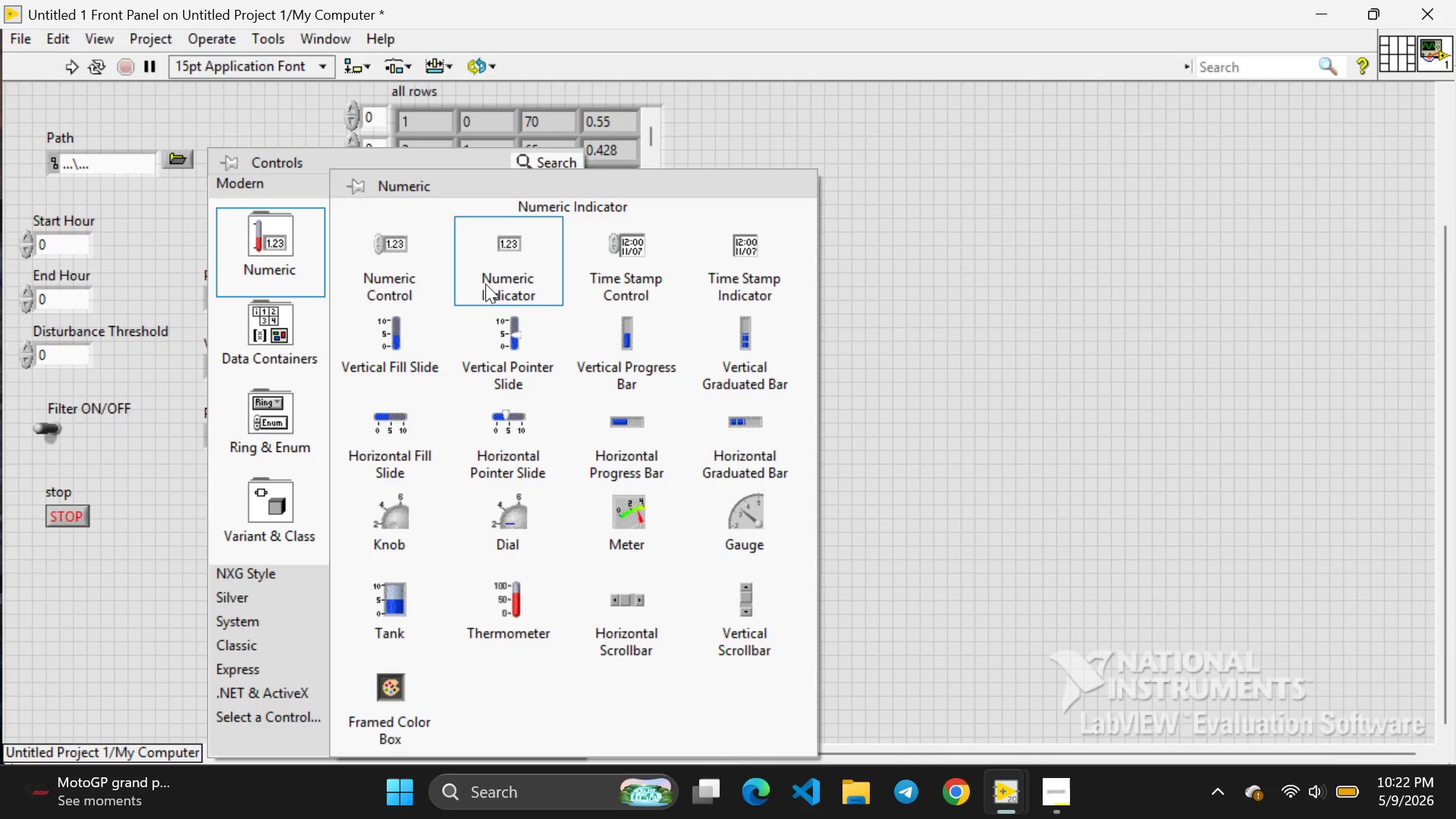 
left_click([485, 284])
 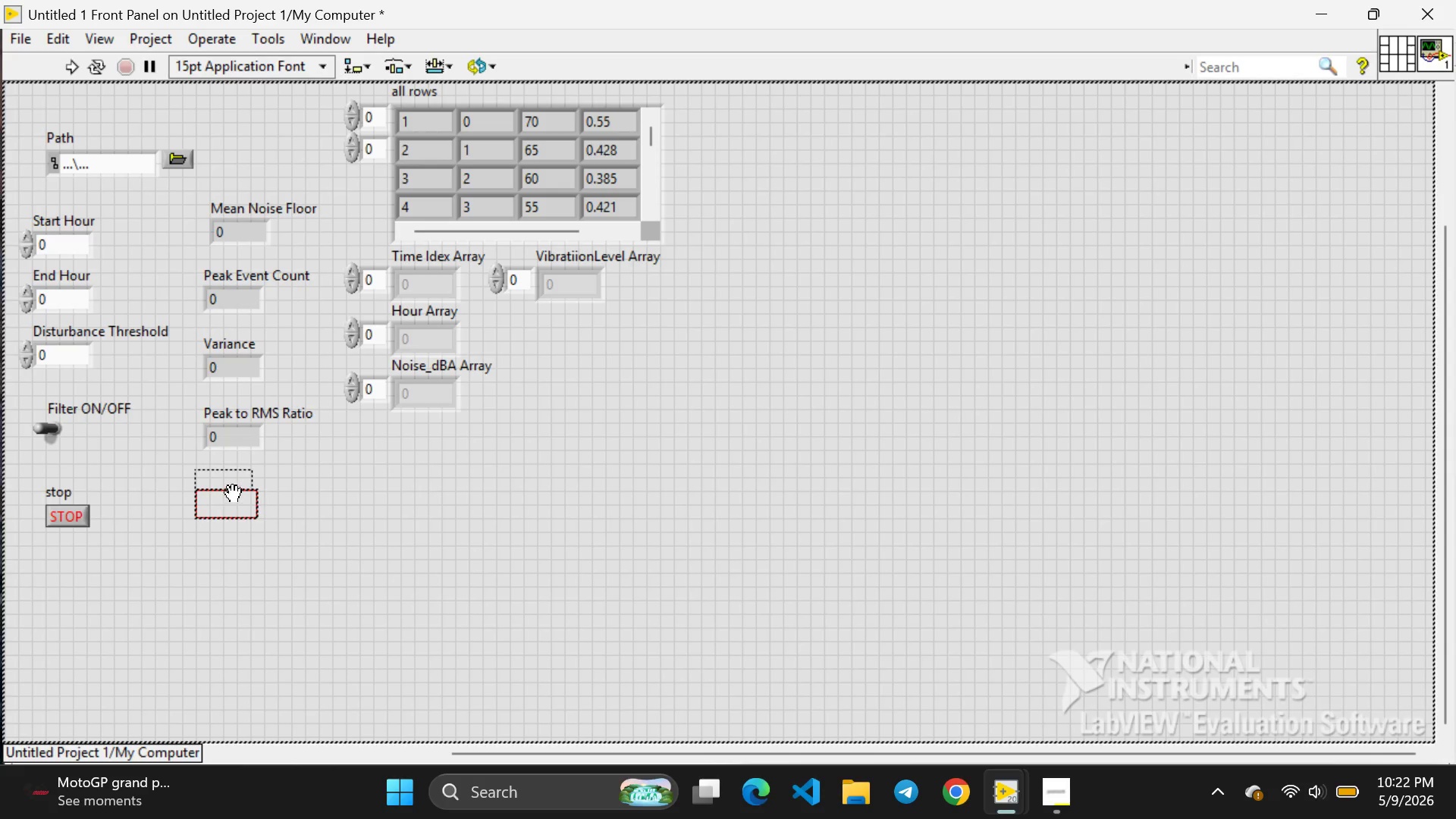 
left_click([237, 492])
 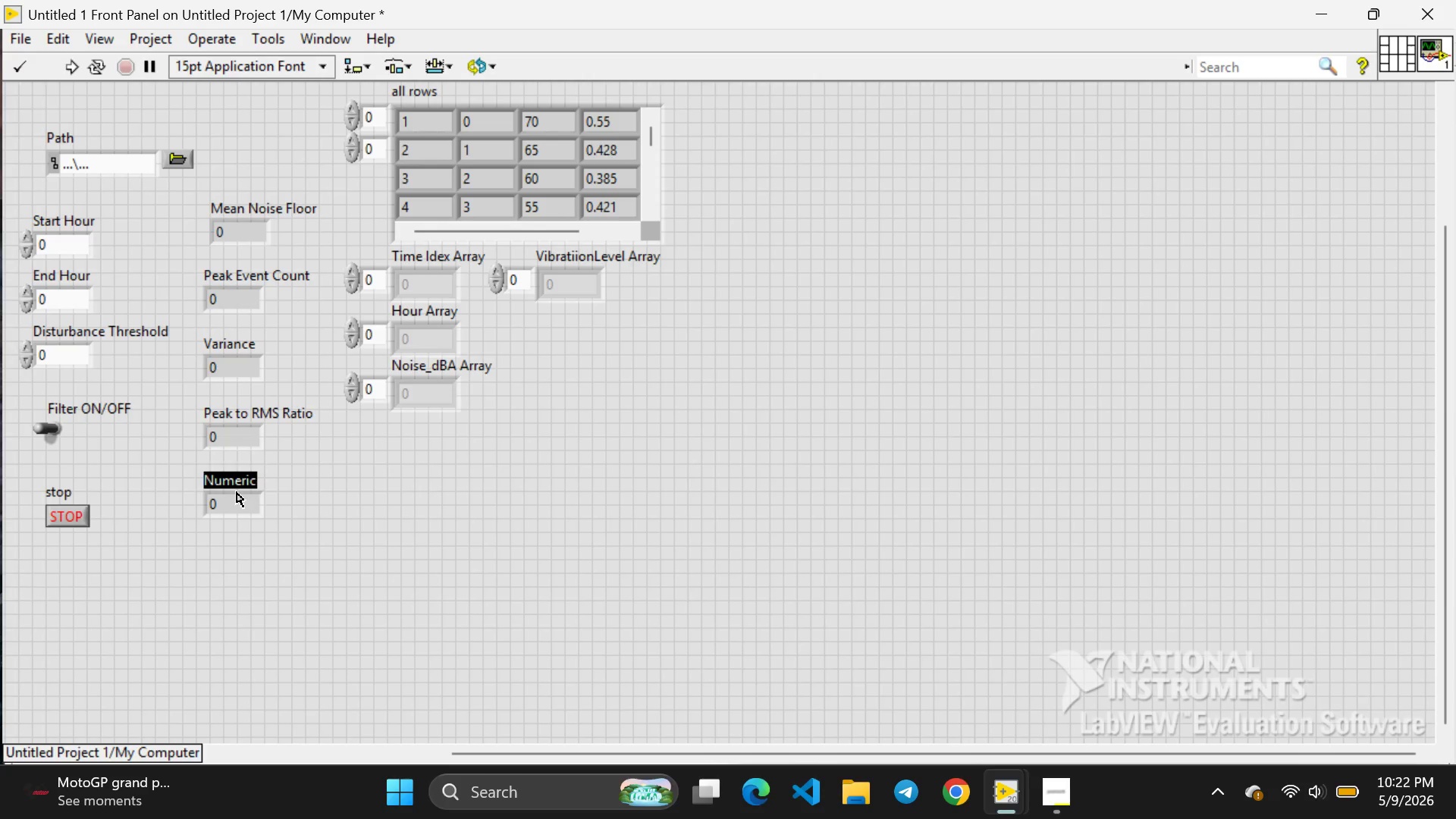 
key(Backspace)
 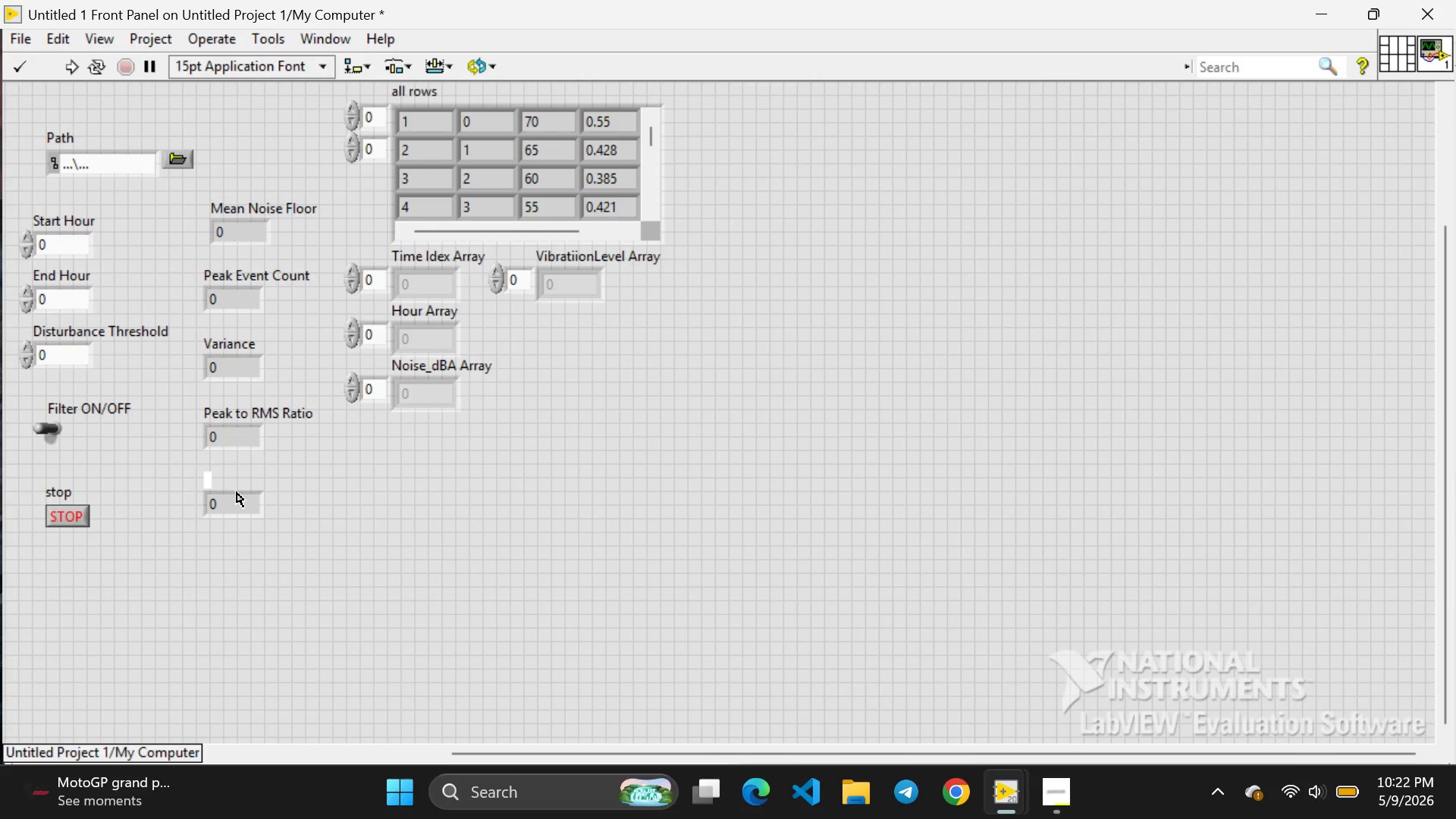 
type(Quietest)
 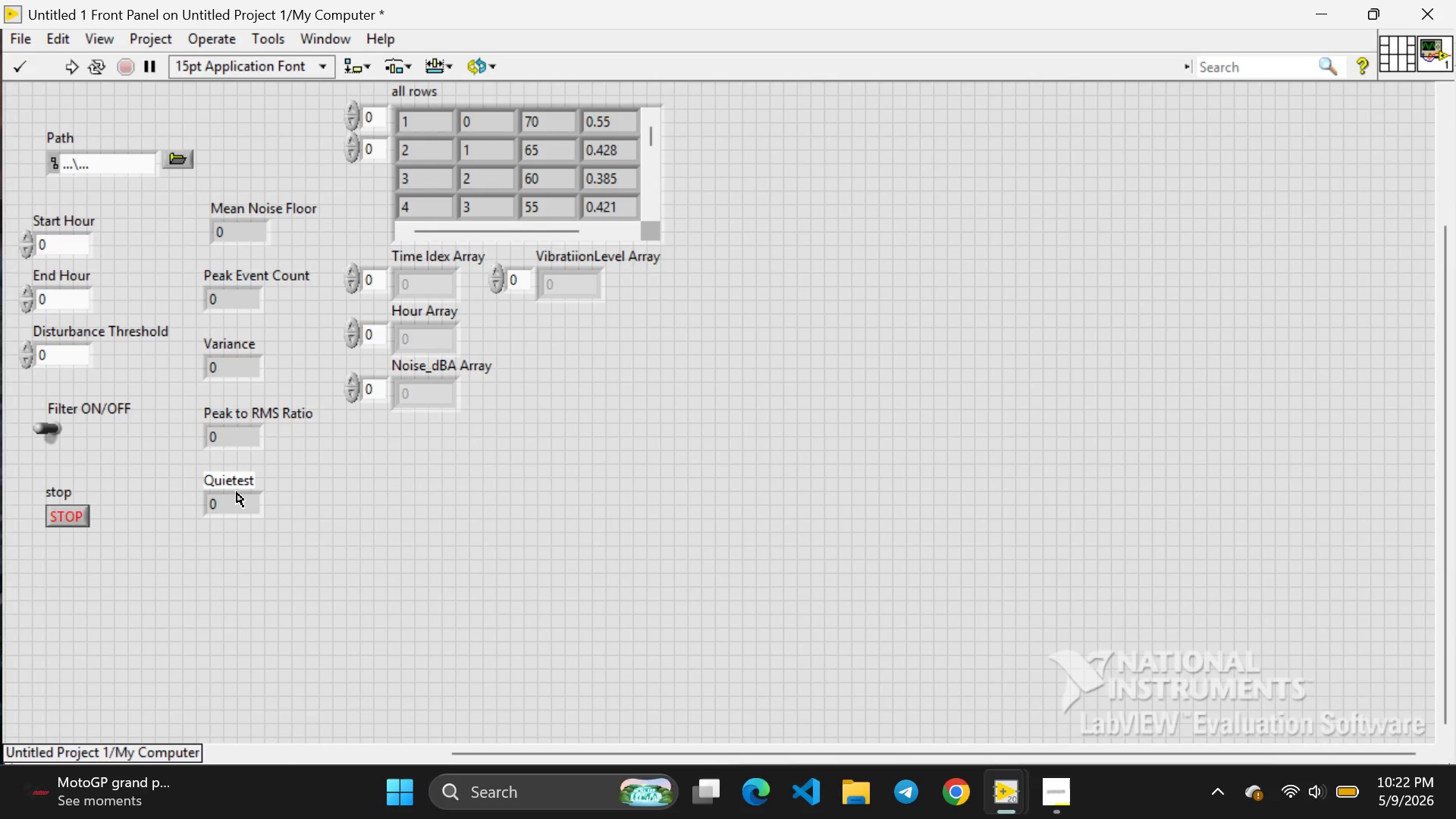 
type( Hour)
 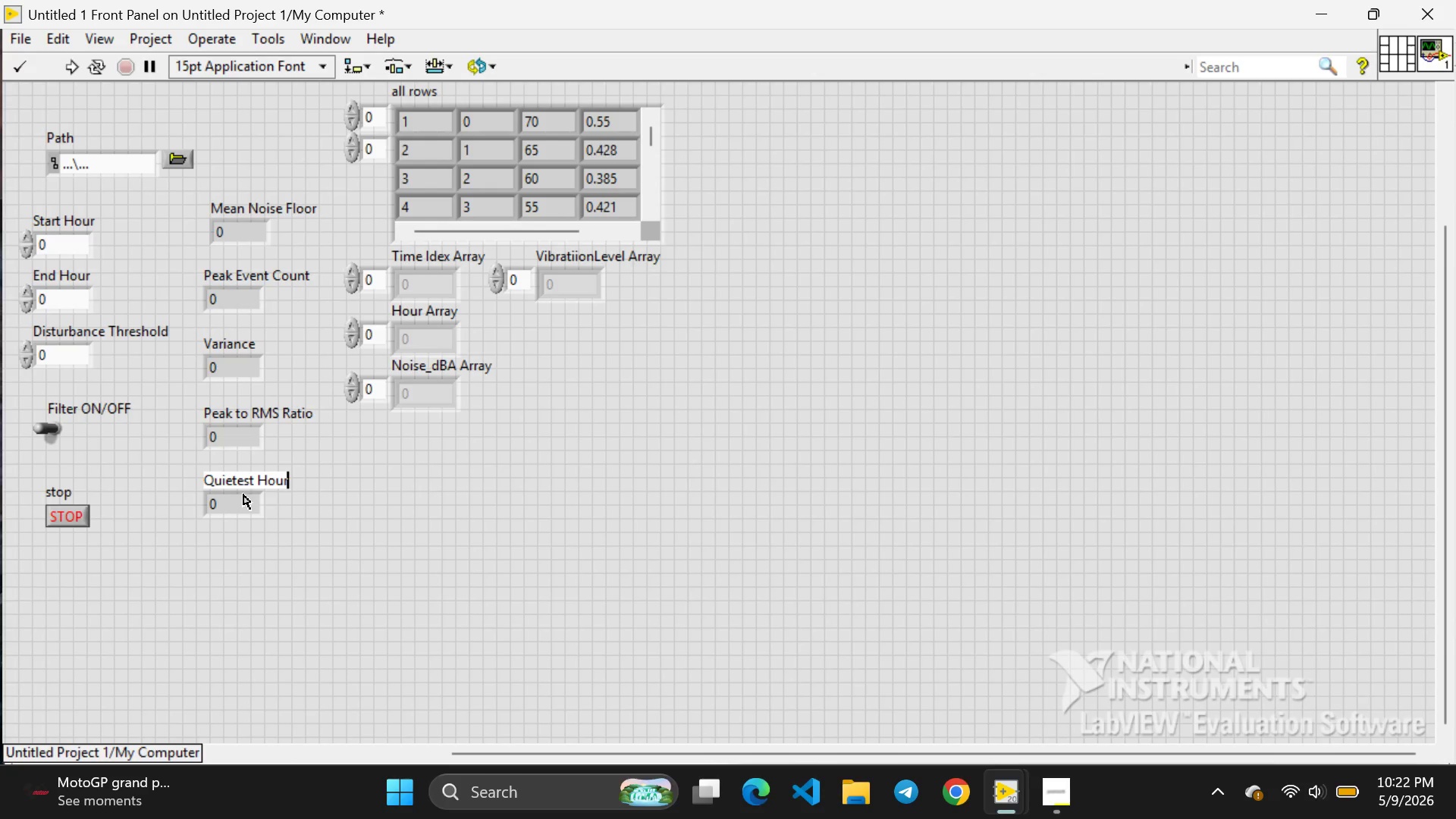 
left_click([359, 541])
 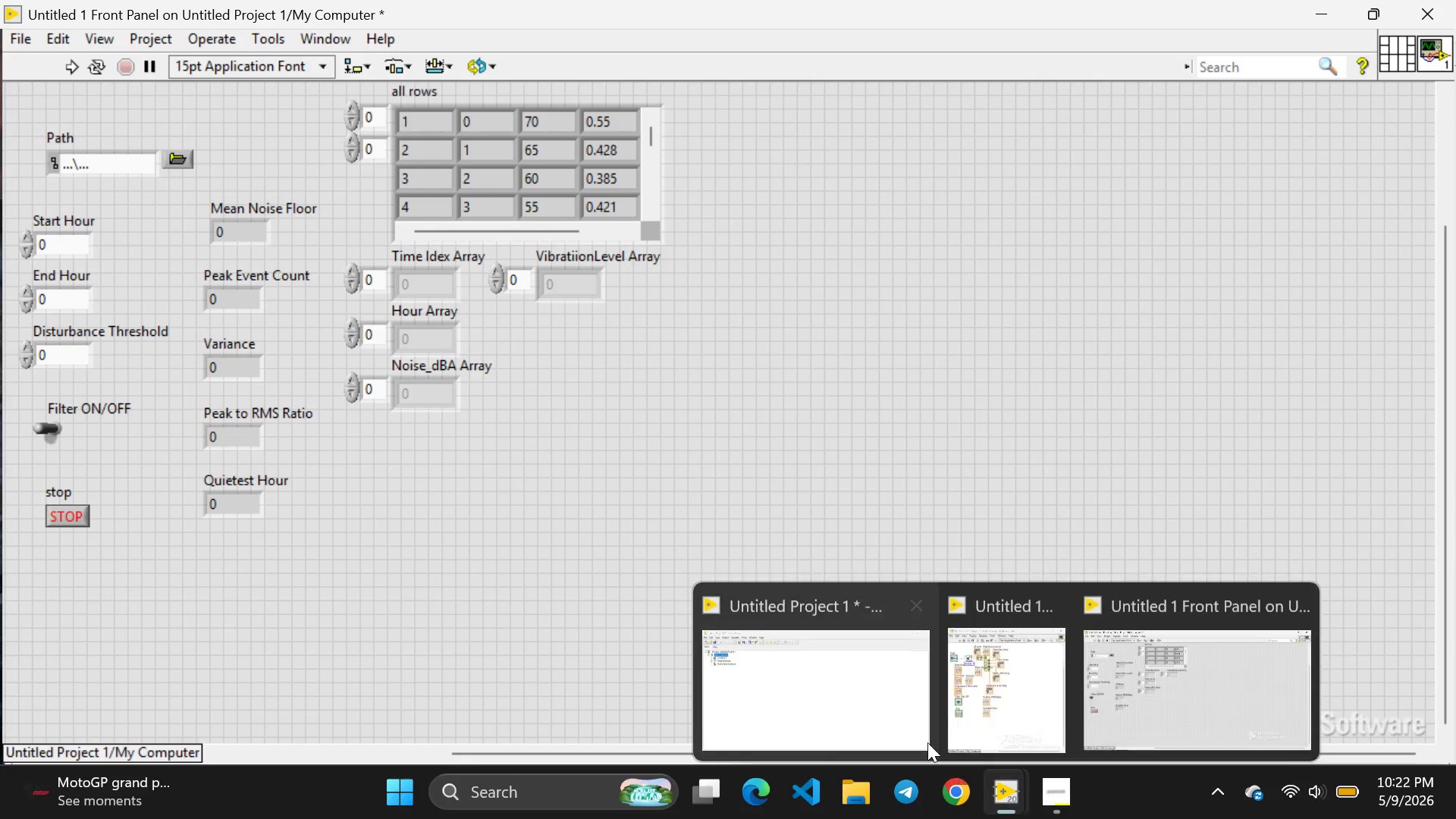 
wait(6.92)
 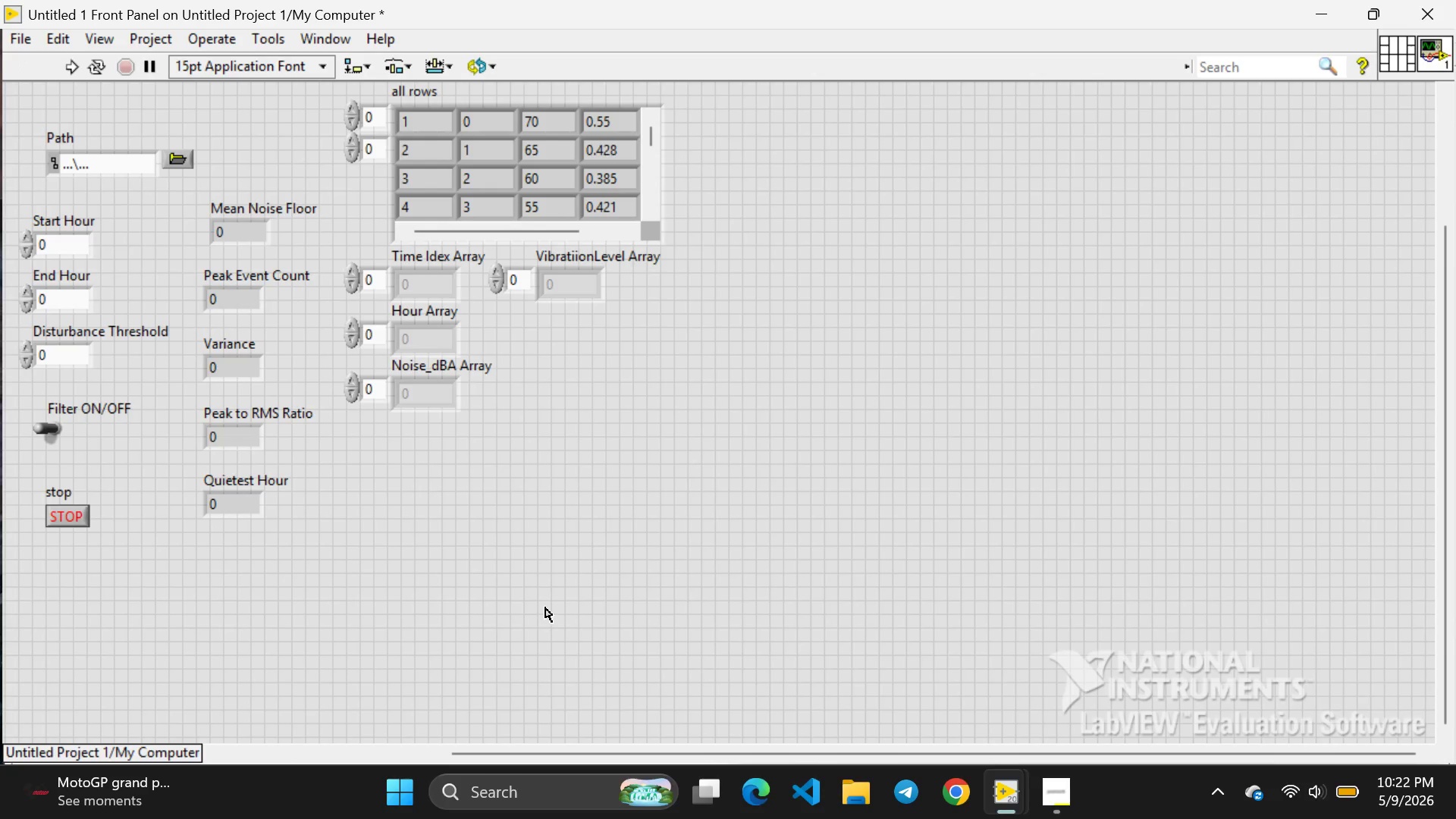 
left_click([1029, 689])
 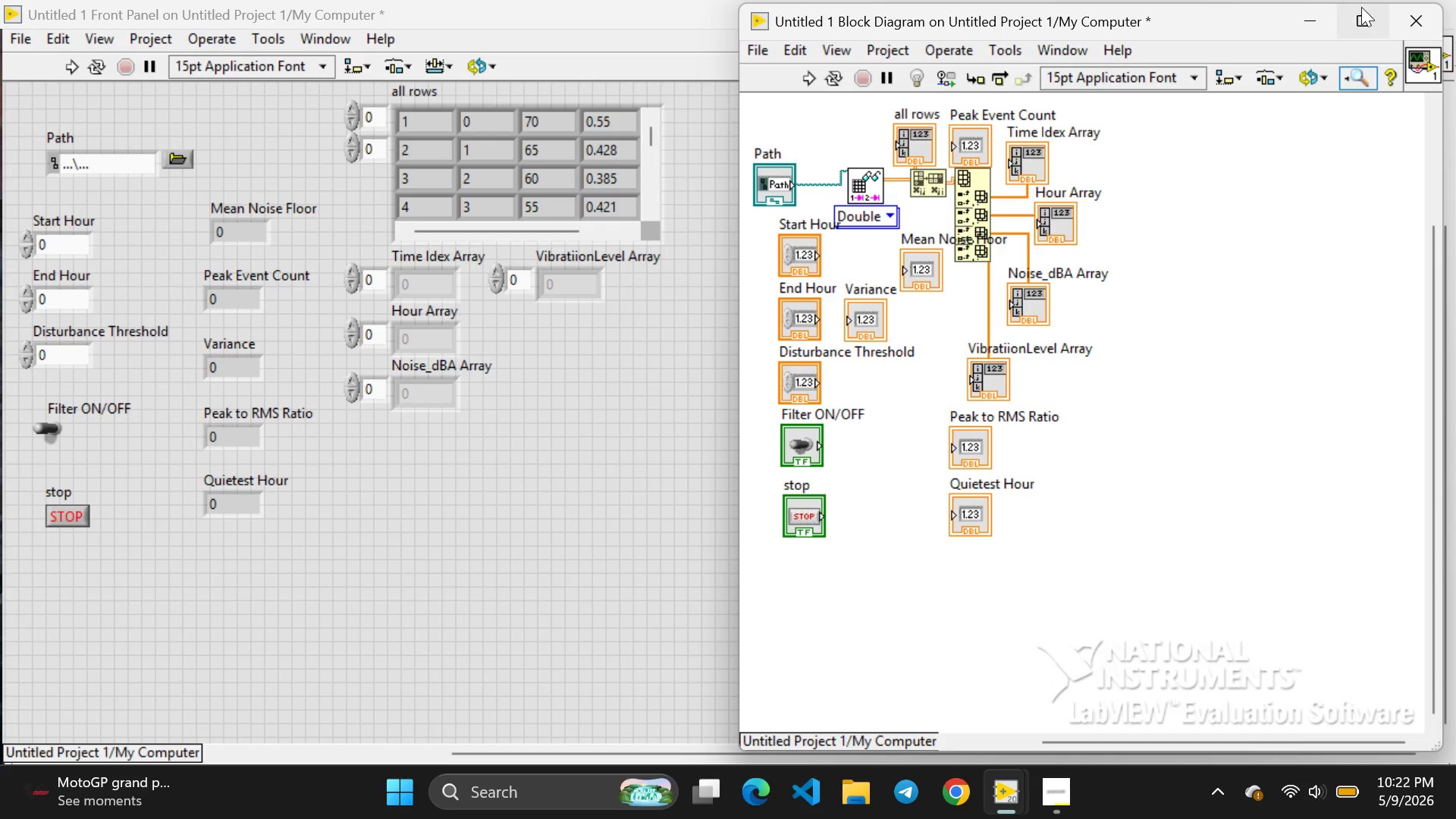 
left_click([1362, 5])
 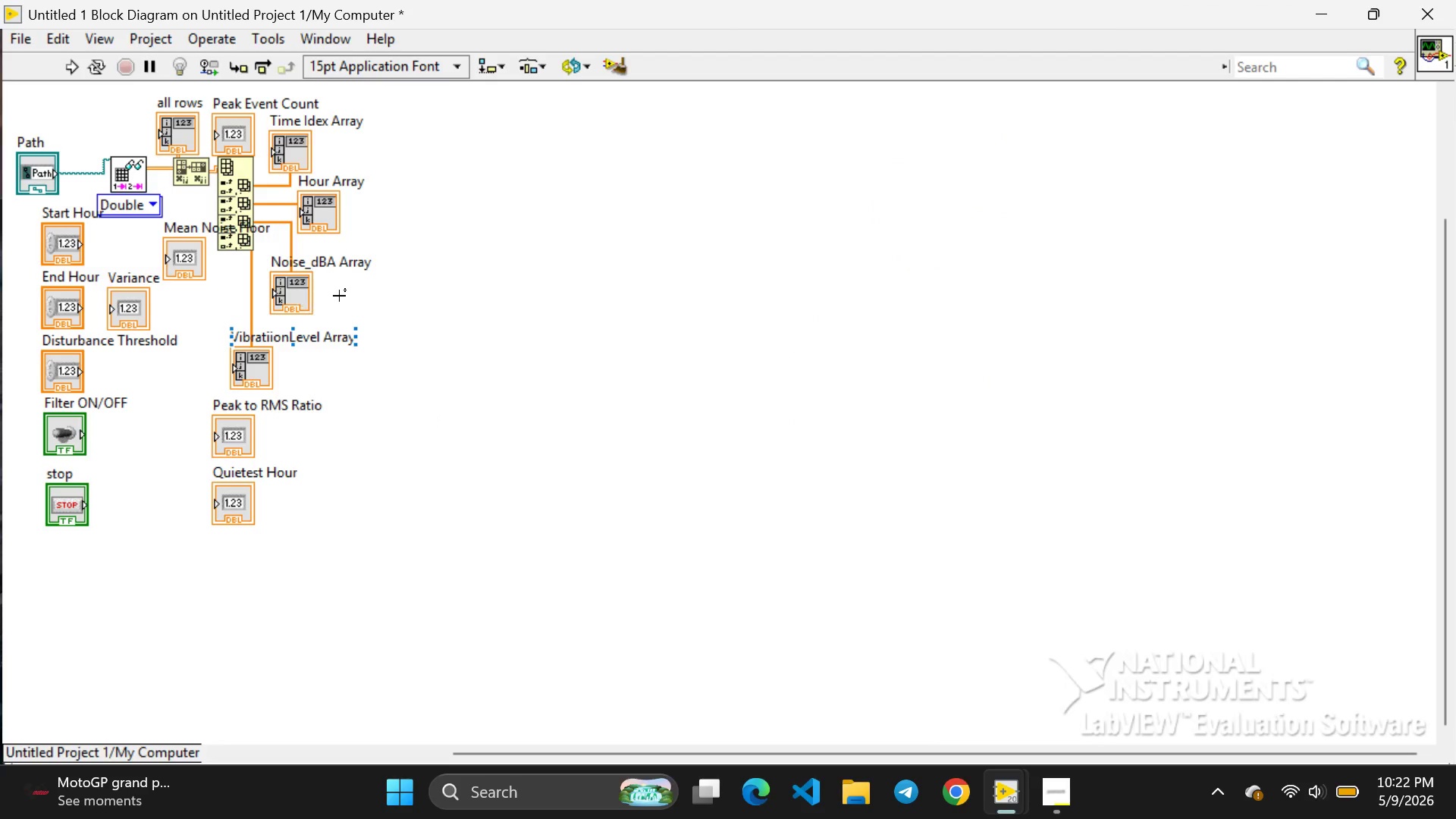 
right_click([607, 187])
 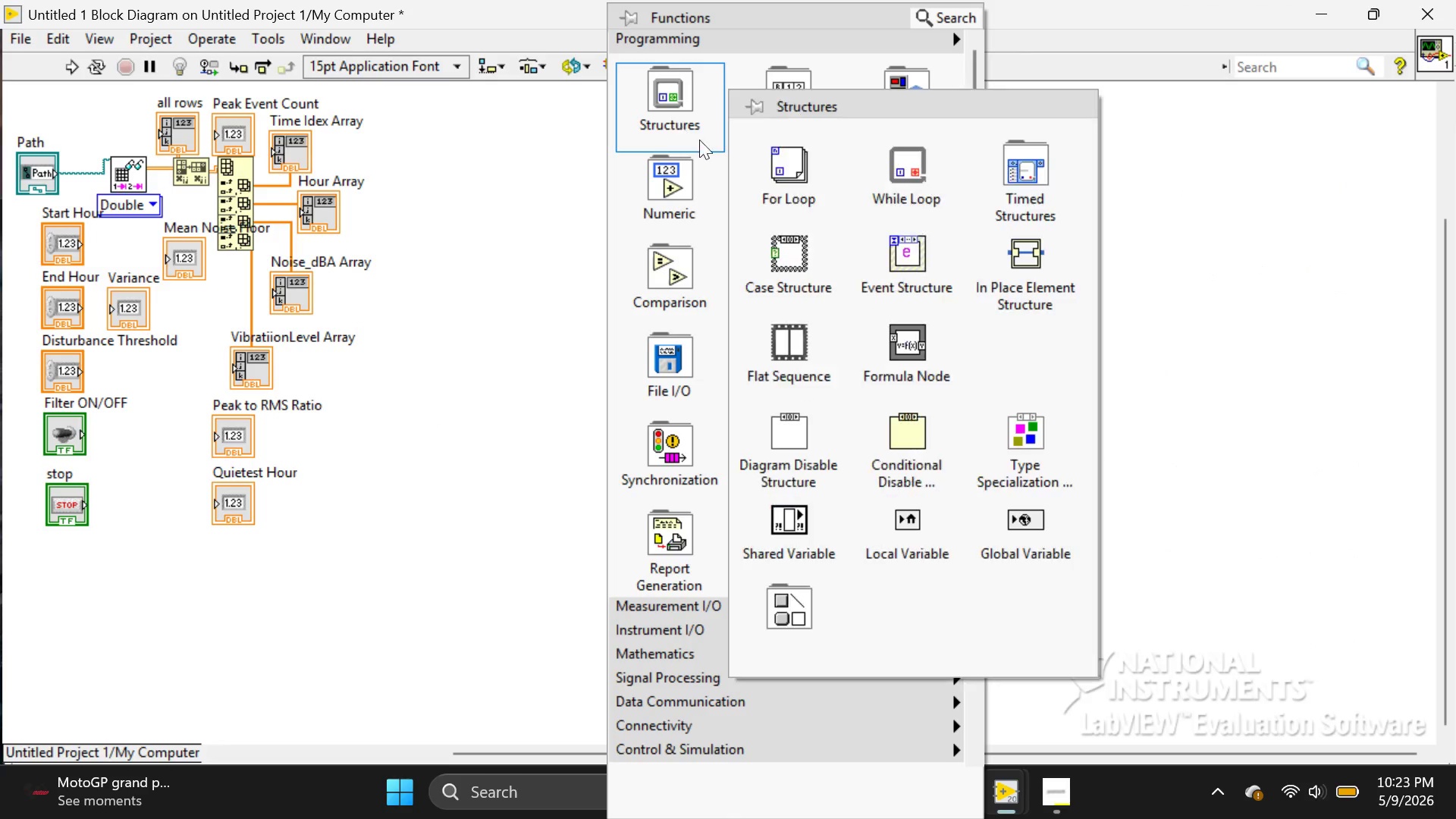 
left_click([645, 77])
 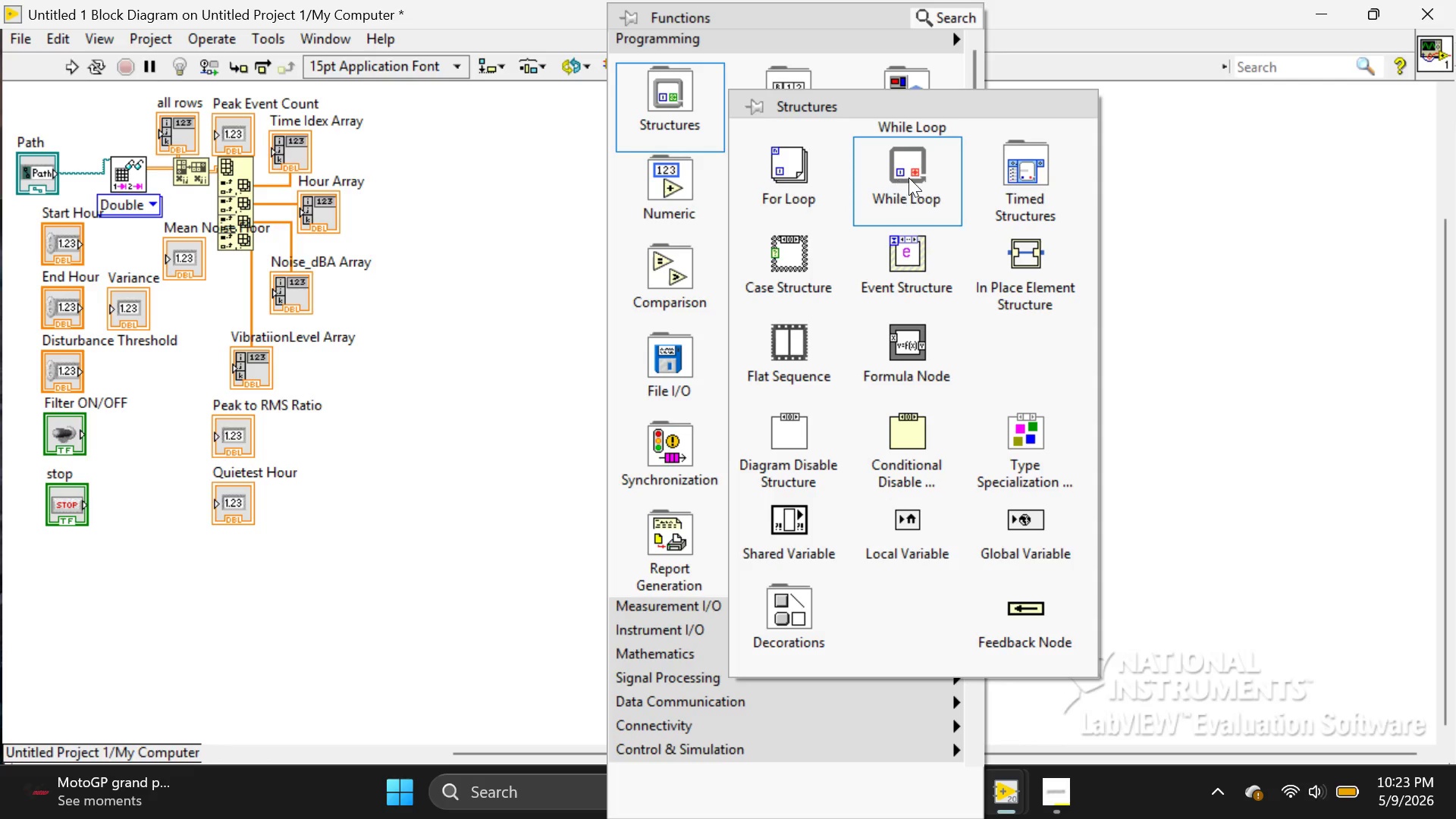 
left_click([908, 177])
 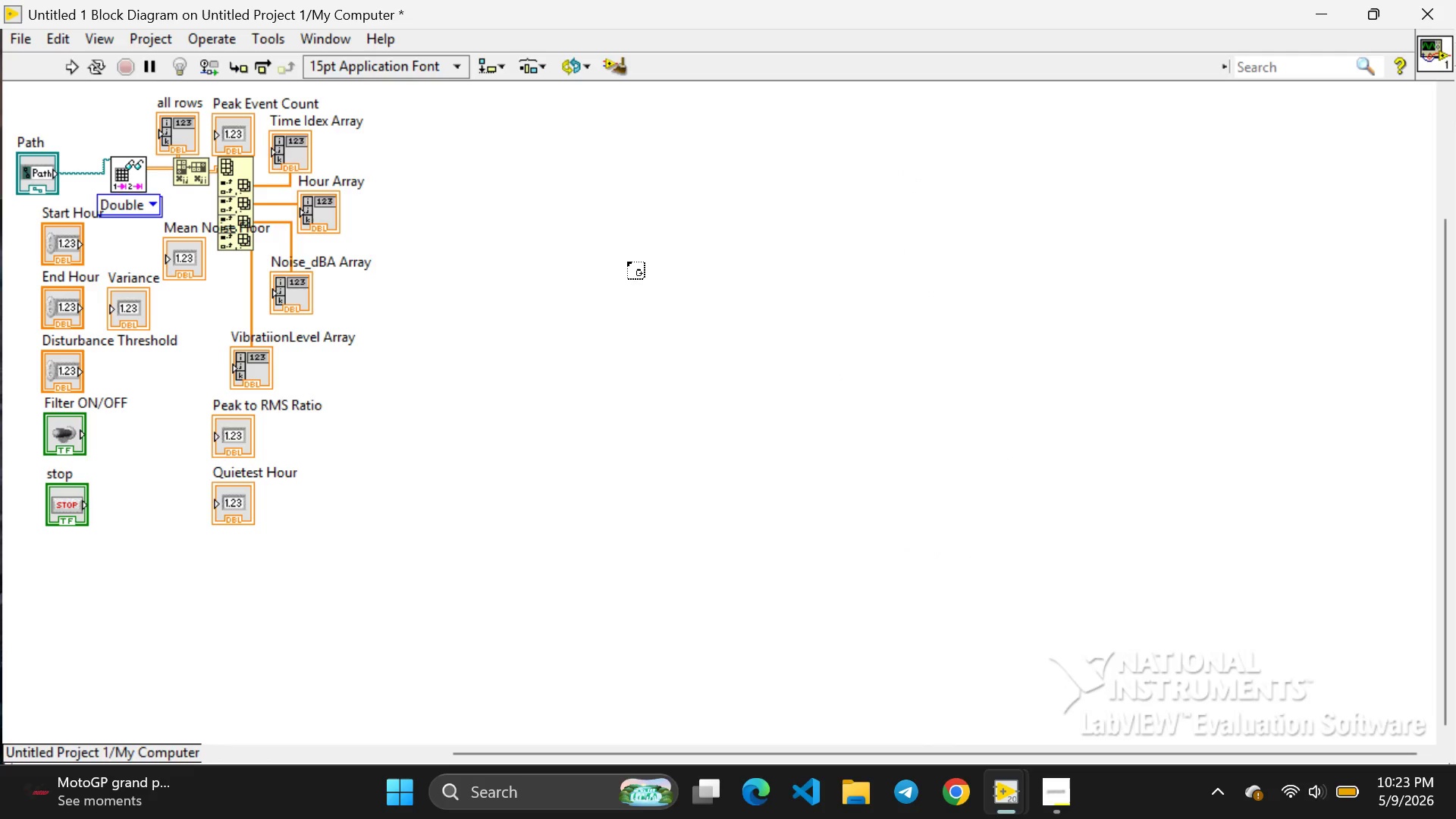 
double_click([627, 262])
 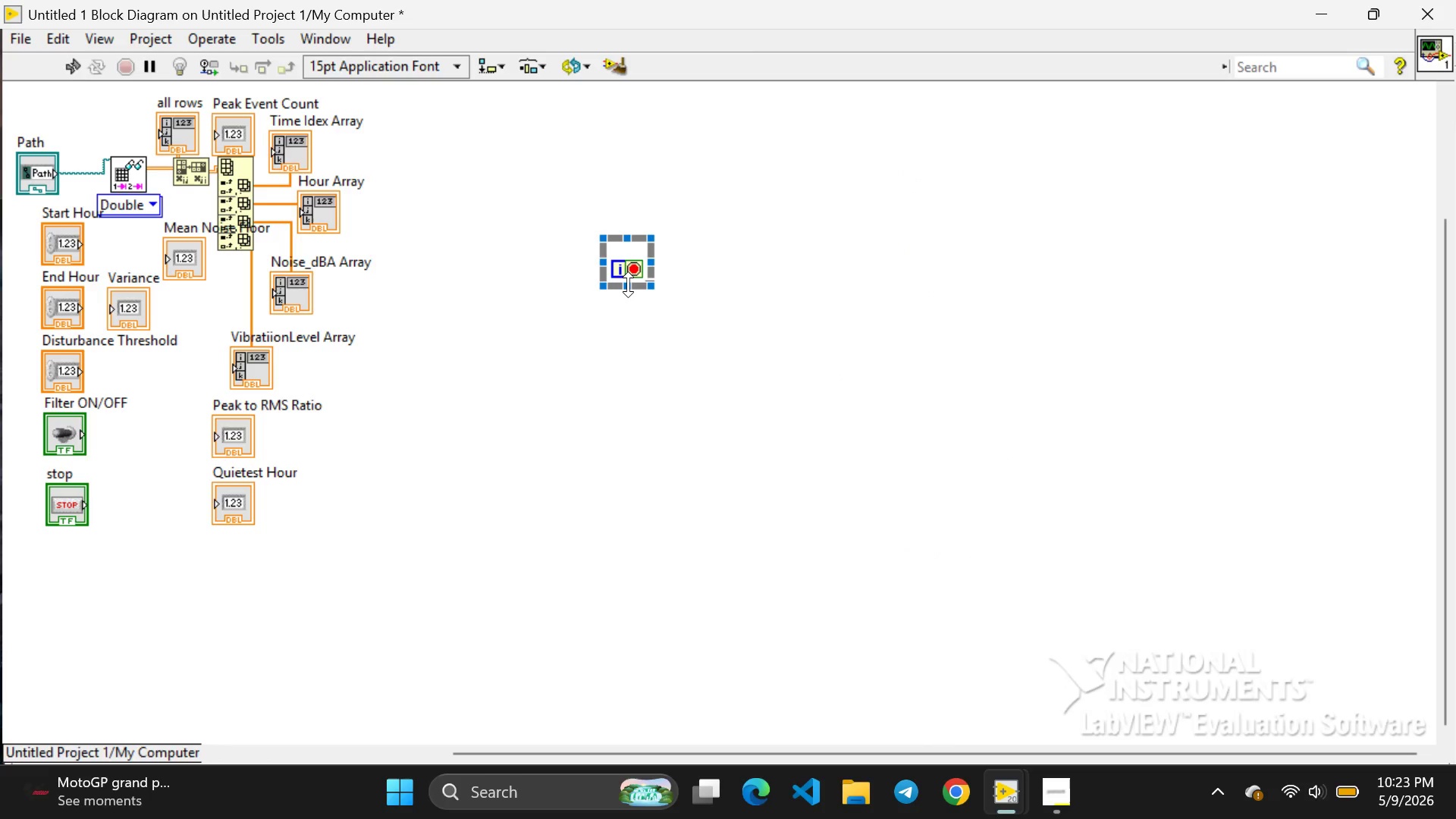 
left_click_drag(start_coordinate=[628, 284], to_coordinate=[616, 721])
 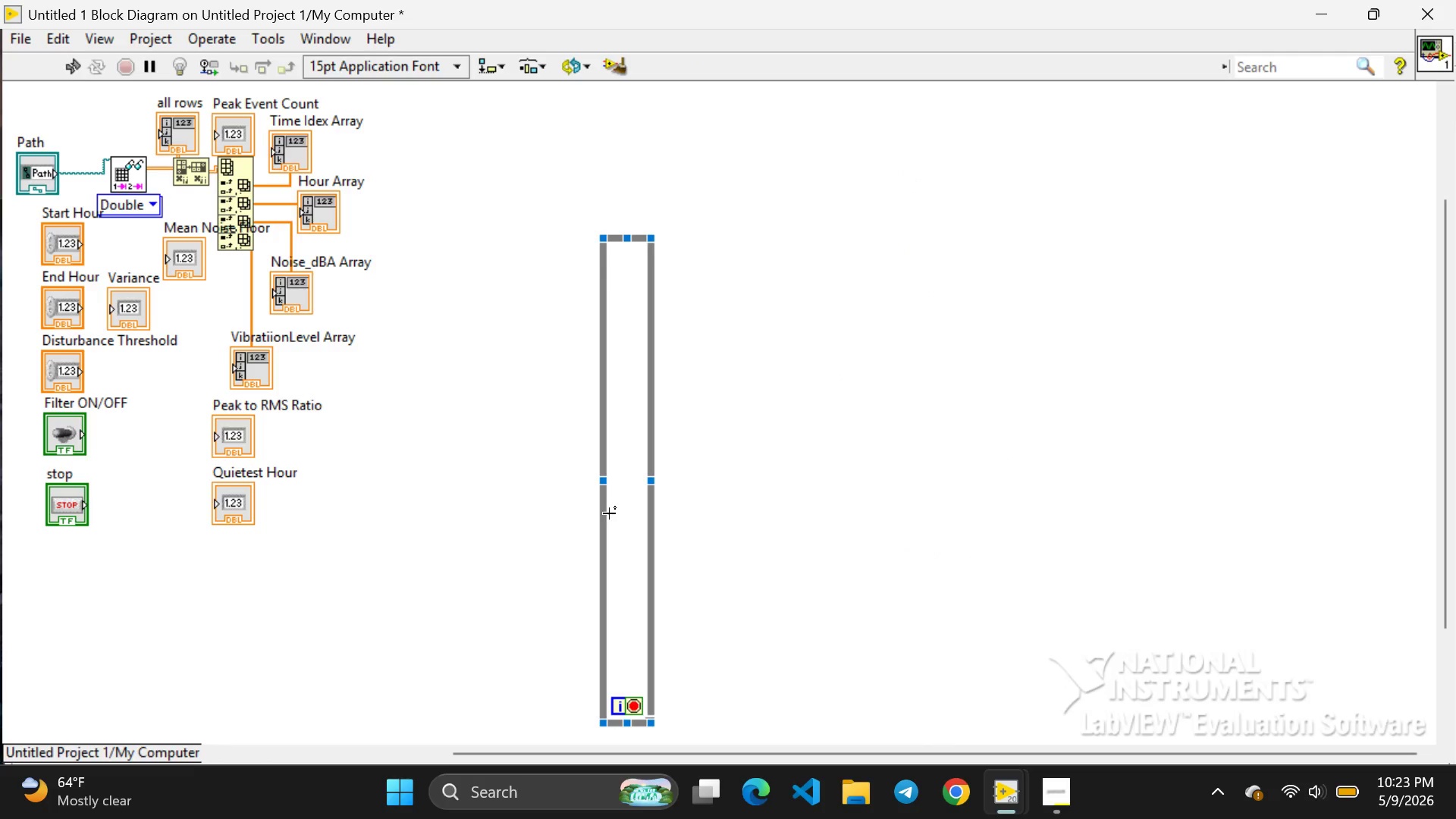 
mouse_move([604, 480])
 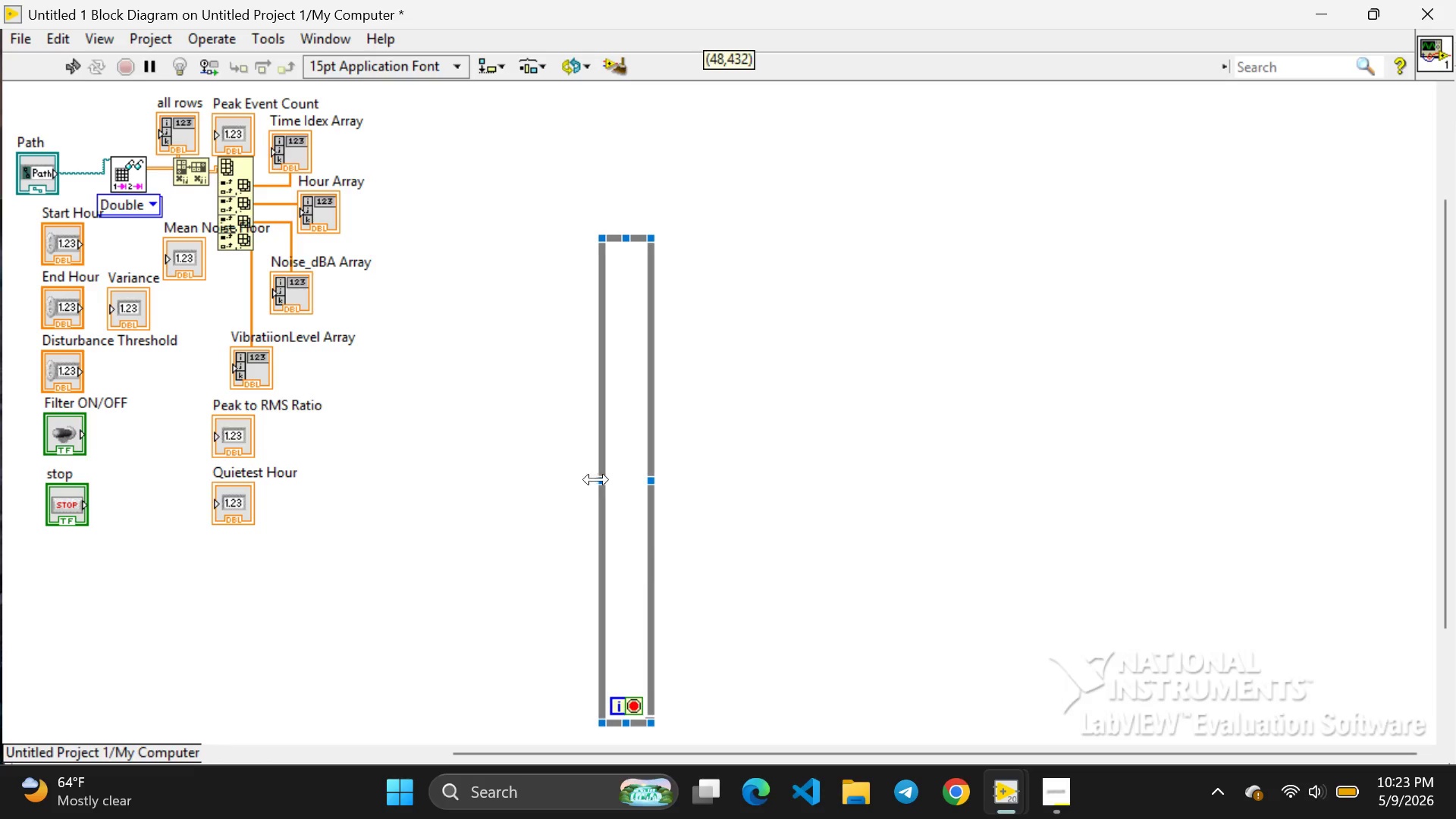 
left_click_drag(start_coordinate=[604, 479], to_coordinate=[389, 428])
 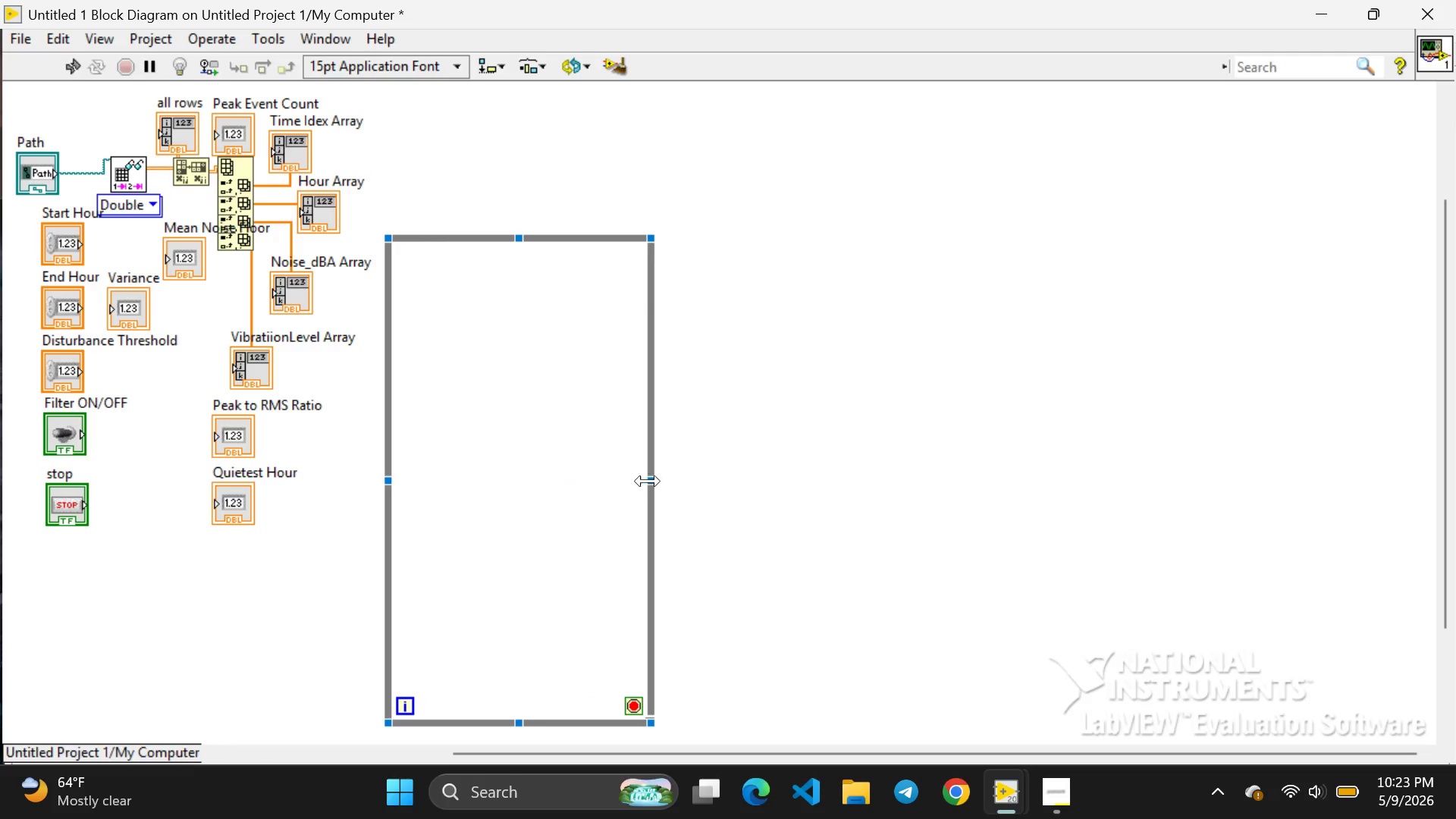 
left_click_drag(start_coordinate=[651, 480], to_coordinate=[1376, 447])
 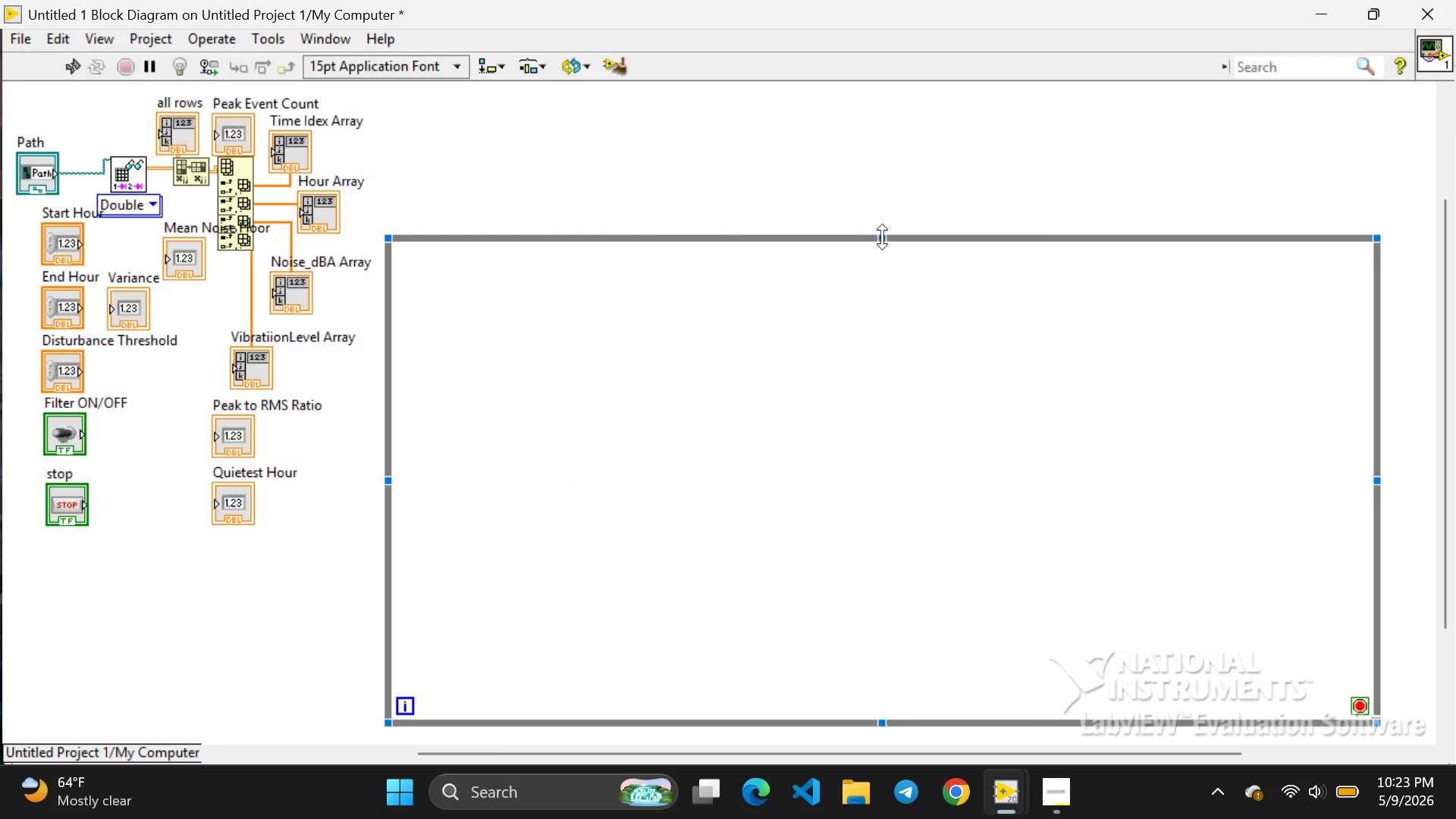 
left_click_drag(start_coordinate=[882, 237], to_coordinate=[865, 107])
 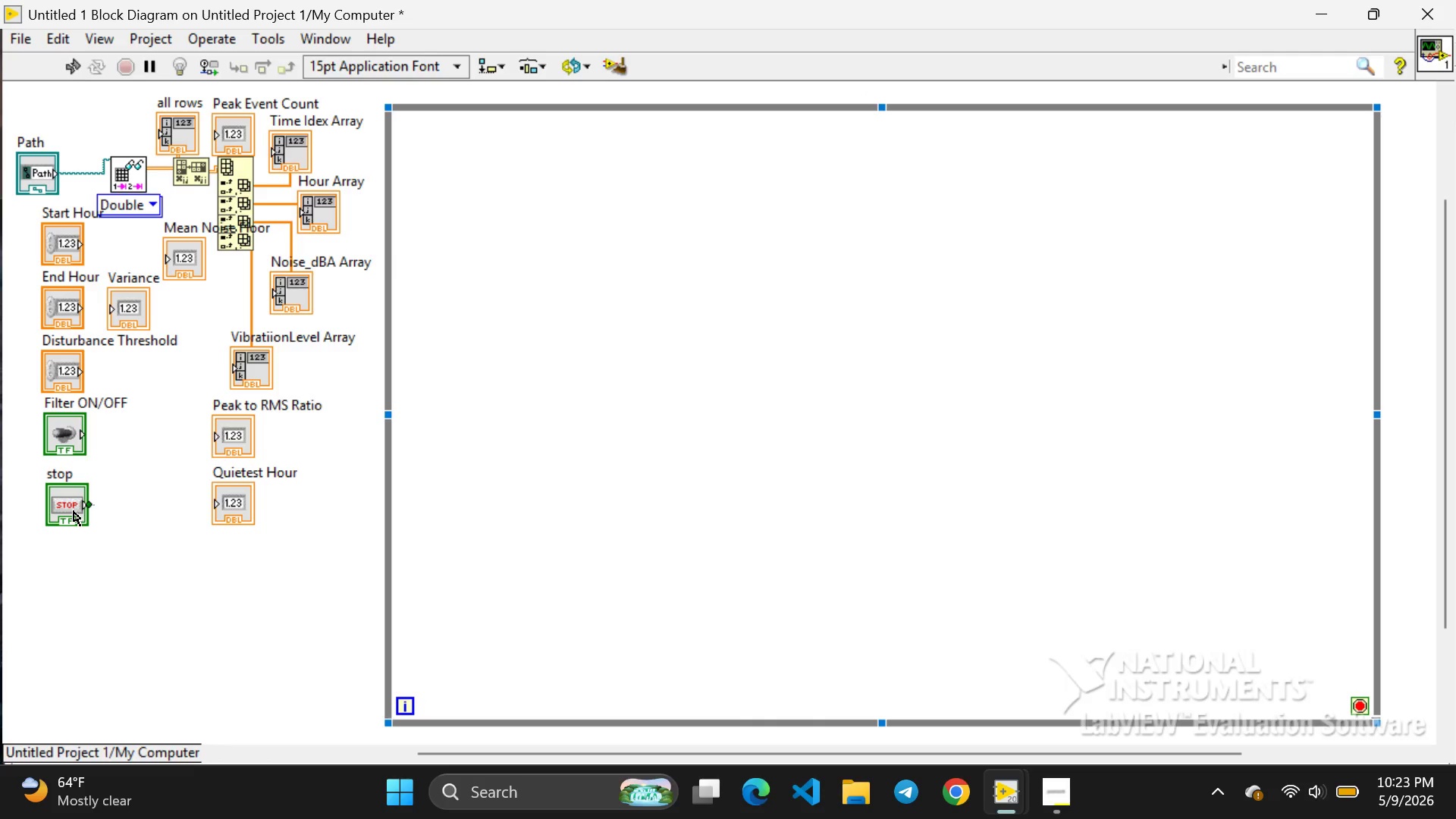 
left_click_drag(start_coordinate=[64, 510], to_coordinate=[1244, 701])
 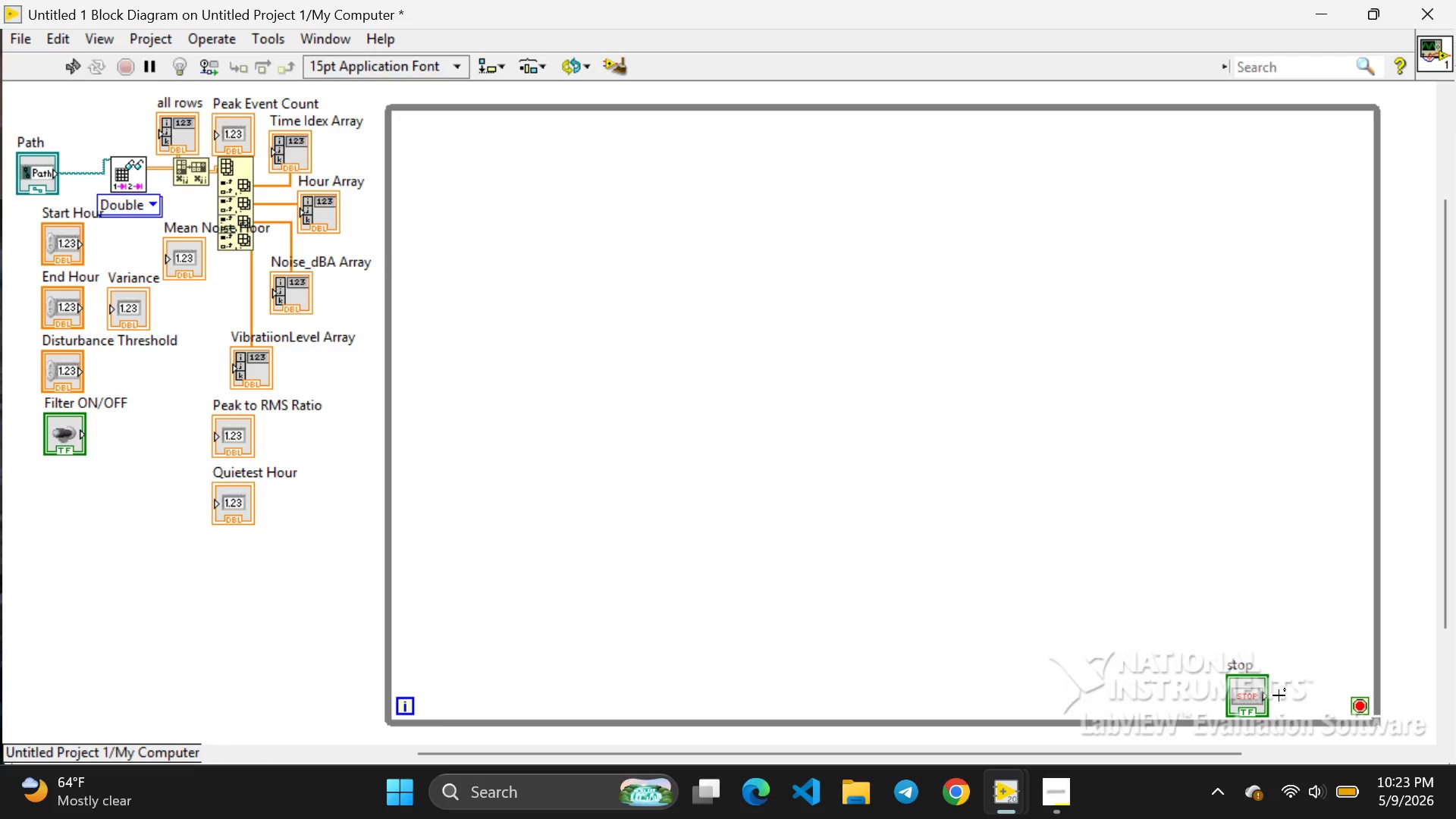 
left_click_drag(start_coordinate=[1272, 696], to_coordinate=[1348, 707])
 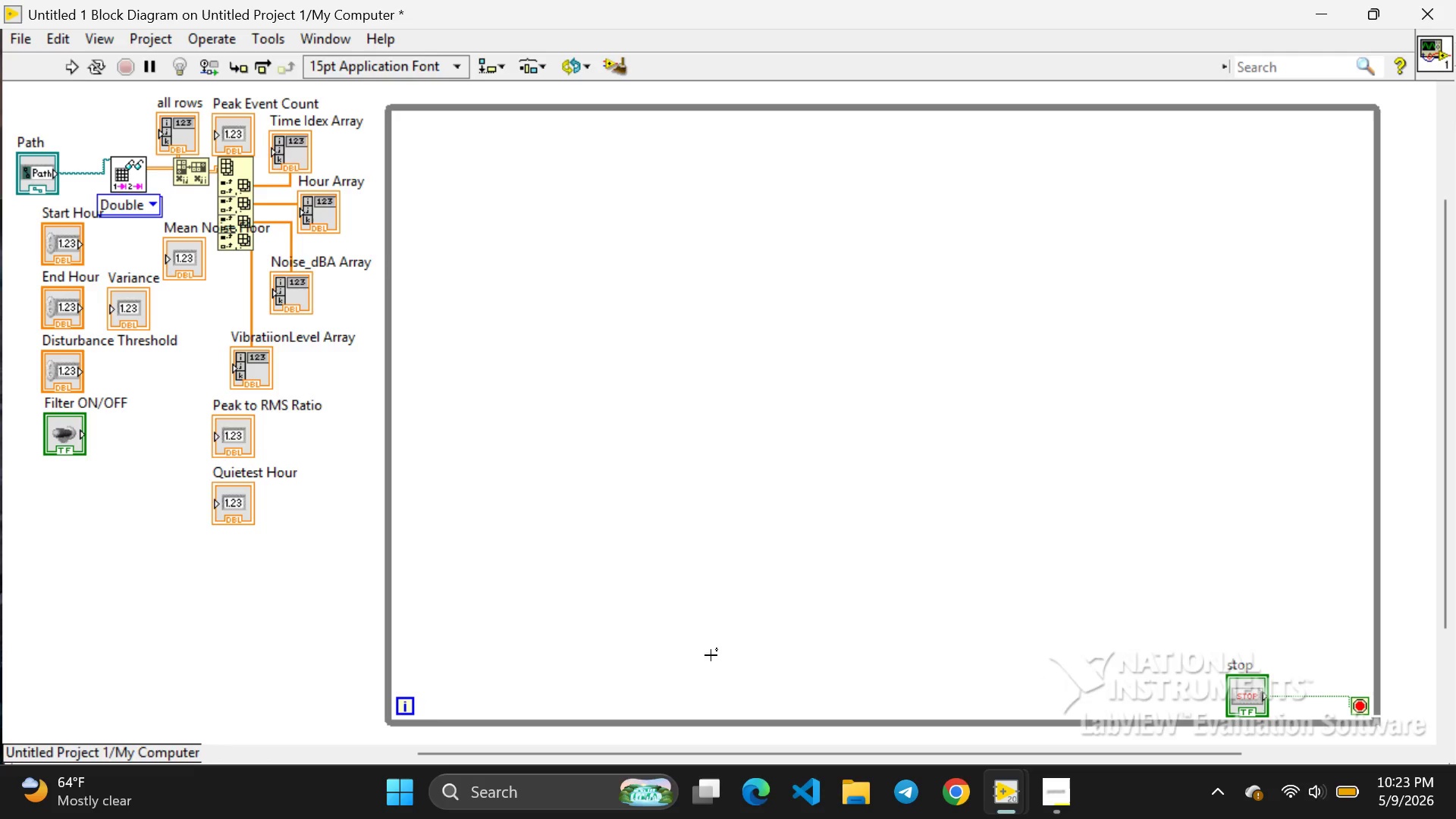 
right_click([721, 662])
 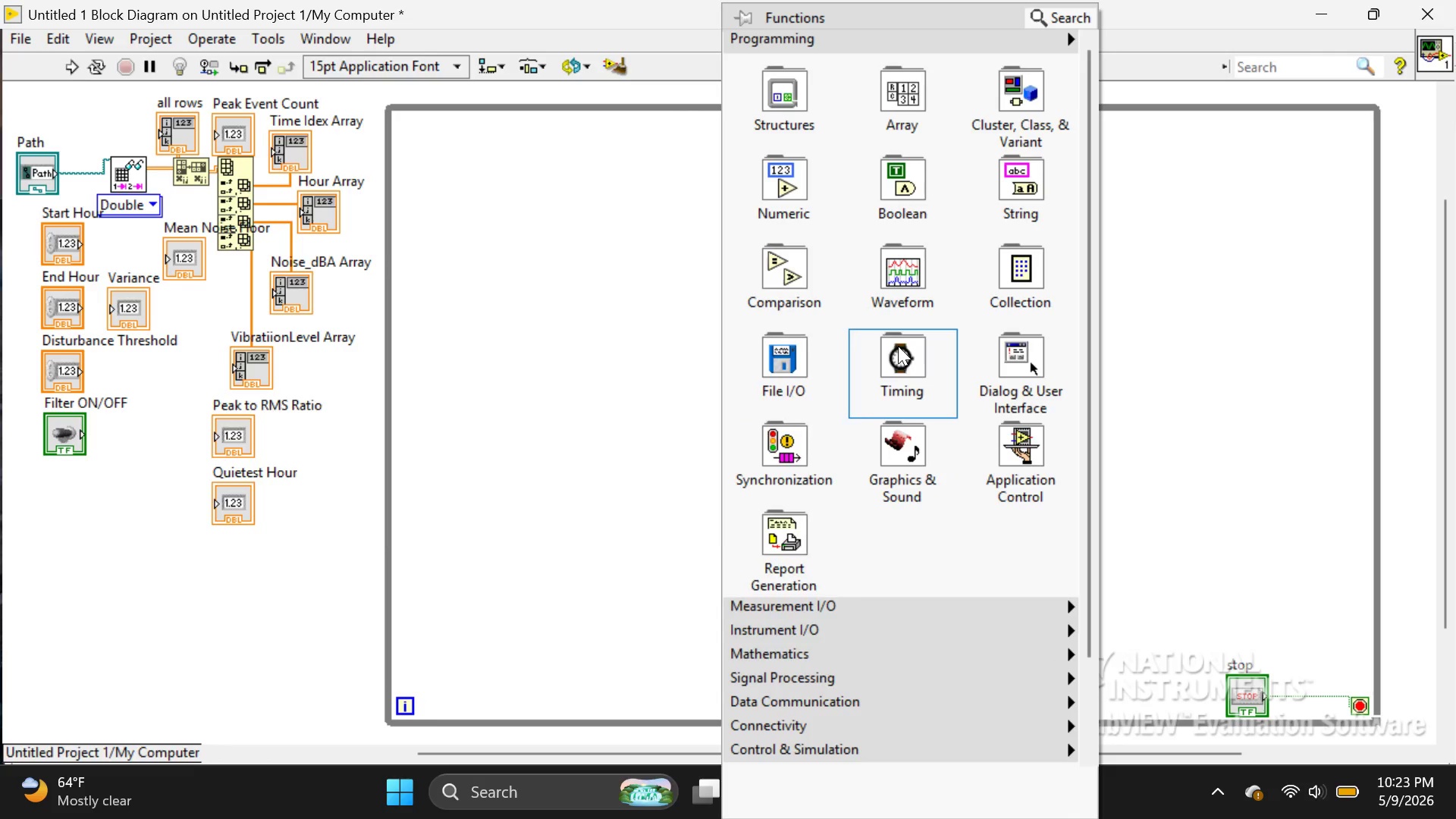 
left_click([898, 346])
 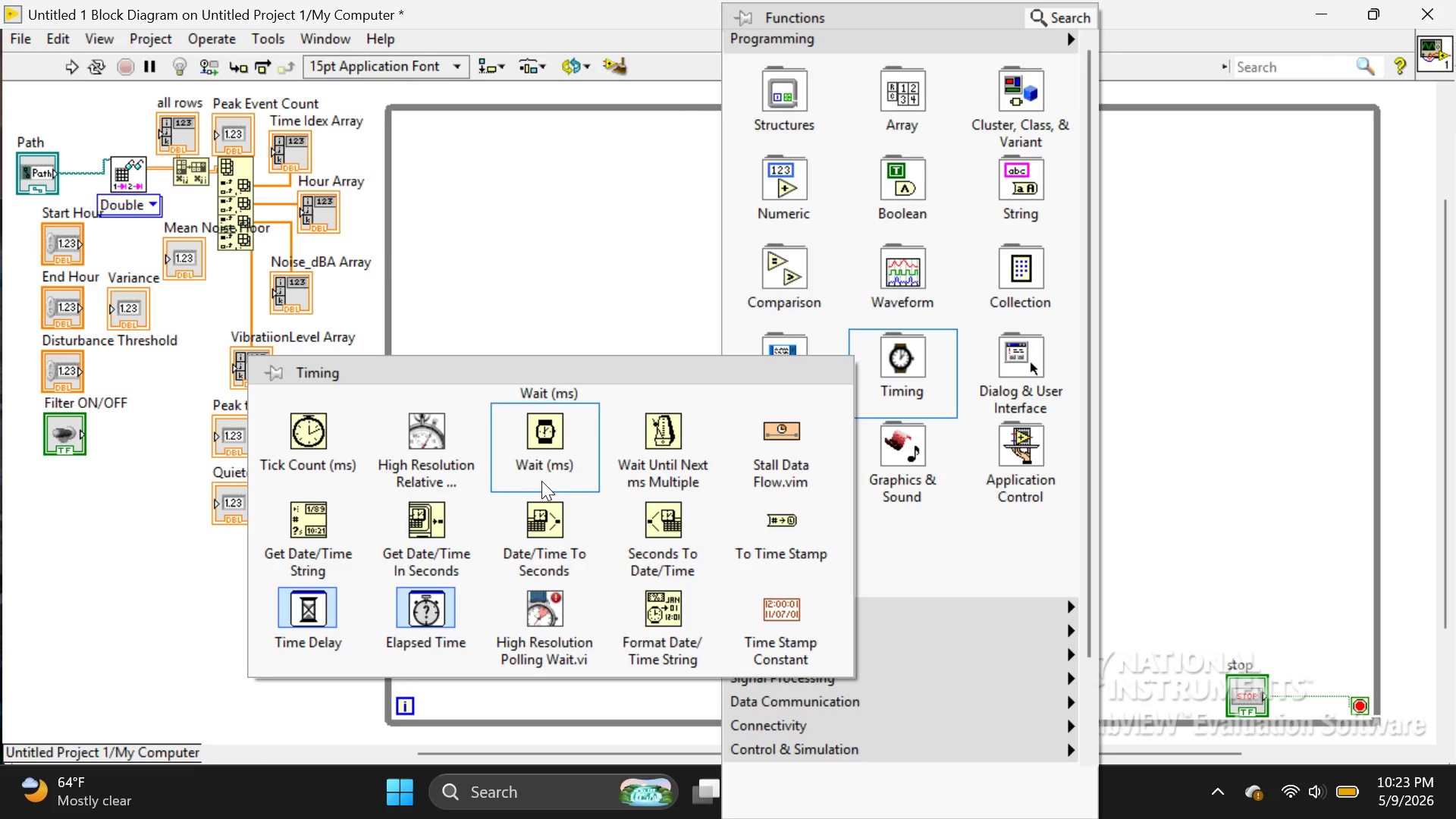 
left_click([531, 467])
 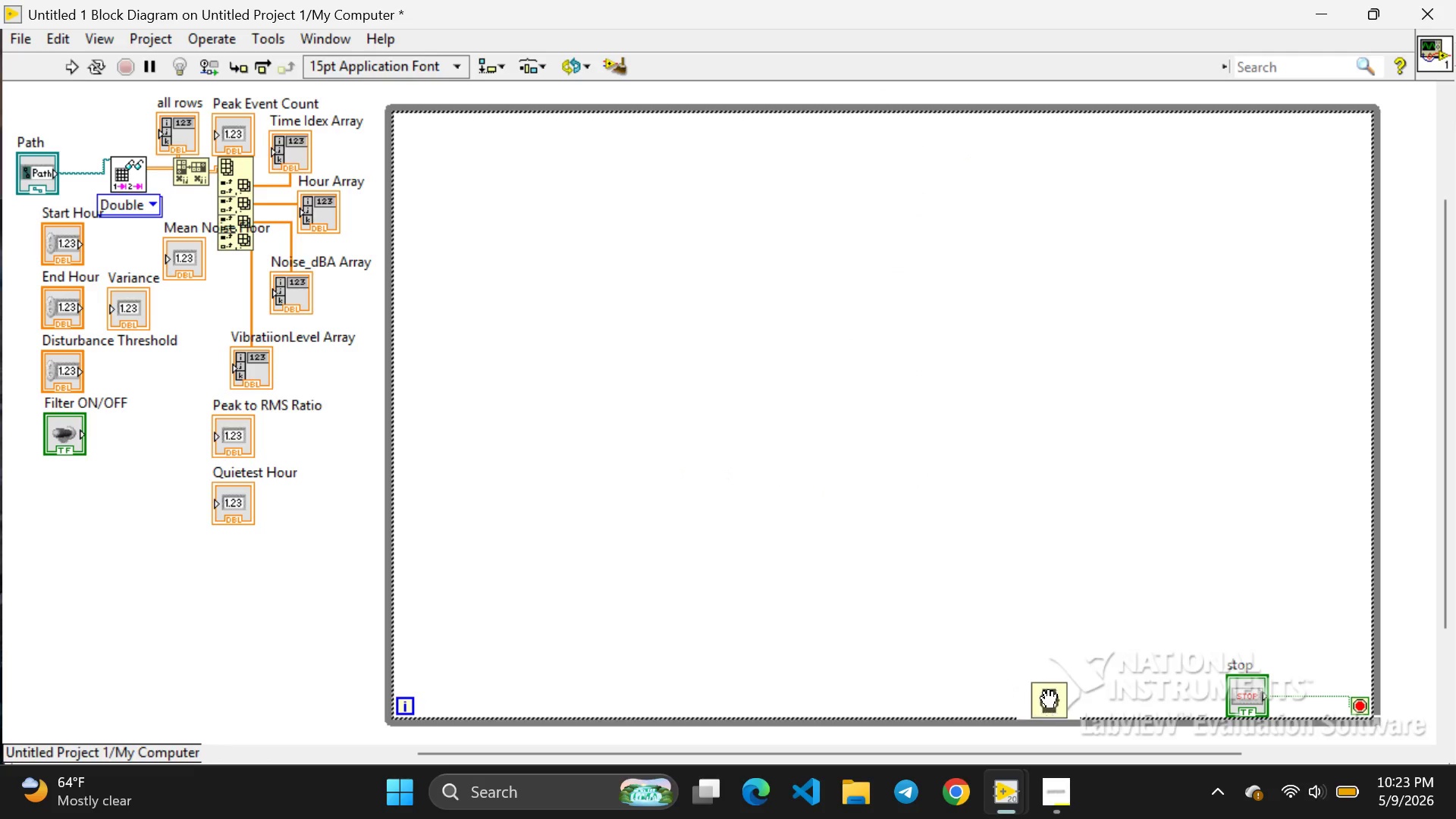 
left_click([1061, 699])
 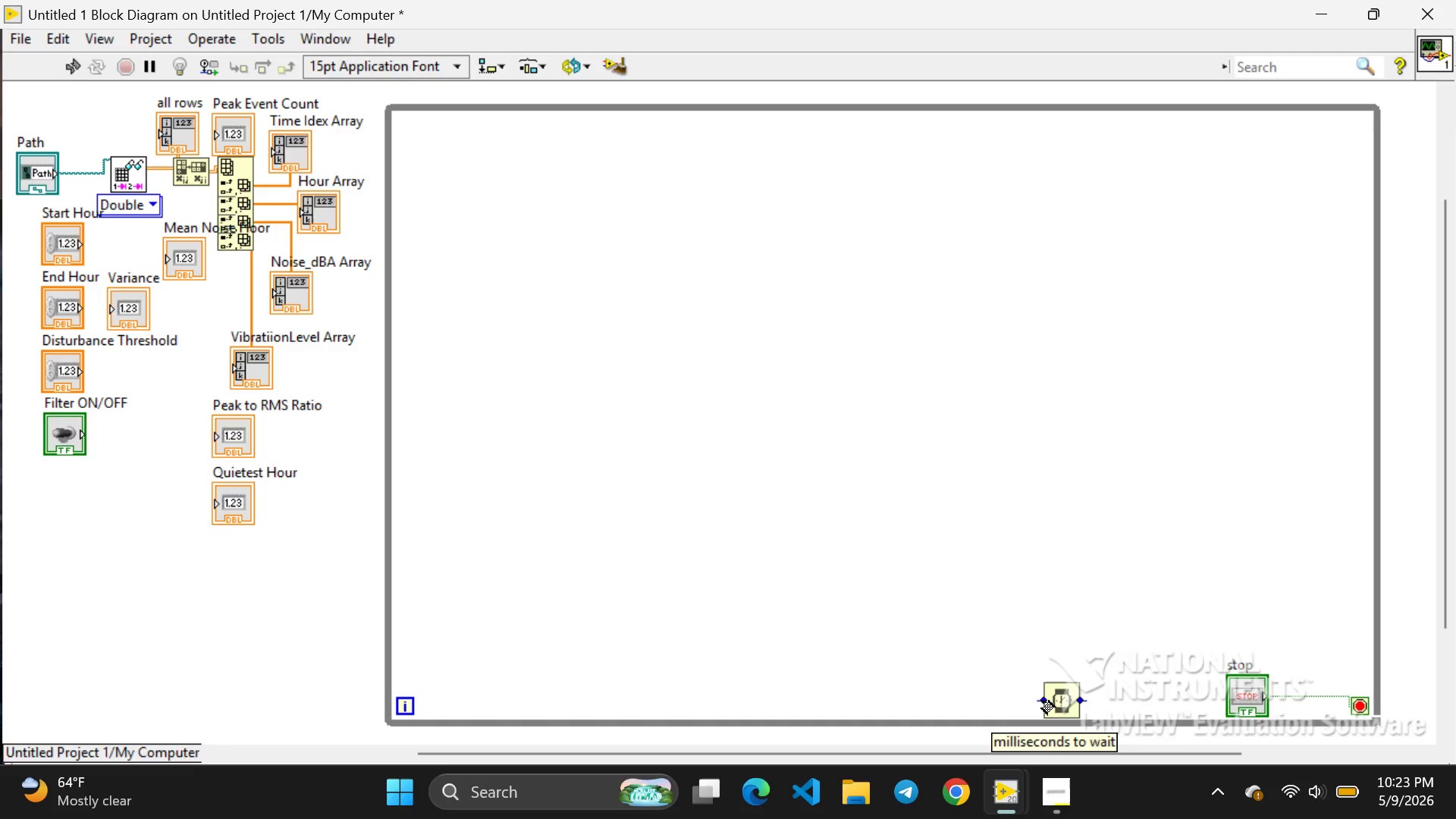 
right_click([1039, 702])
 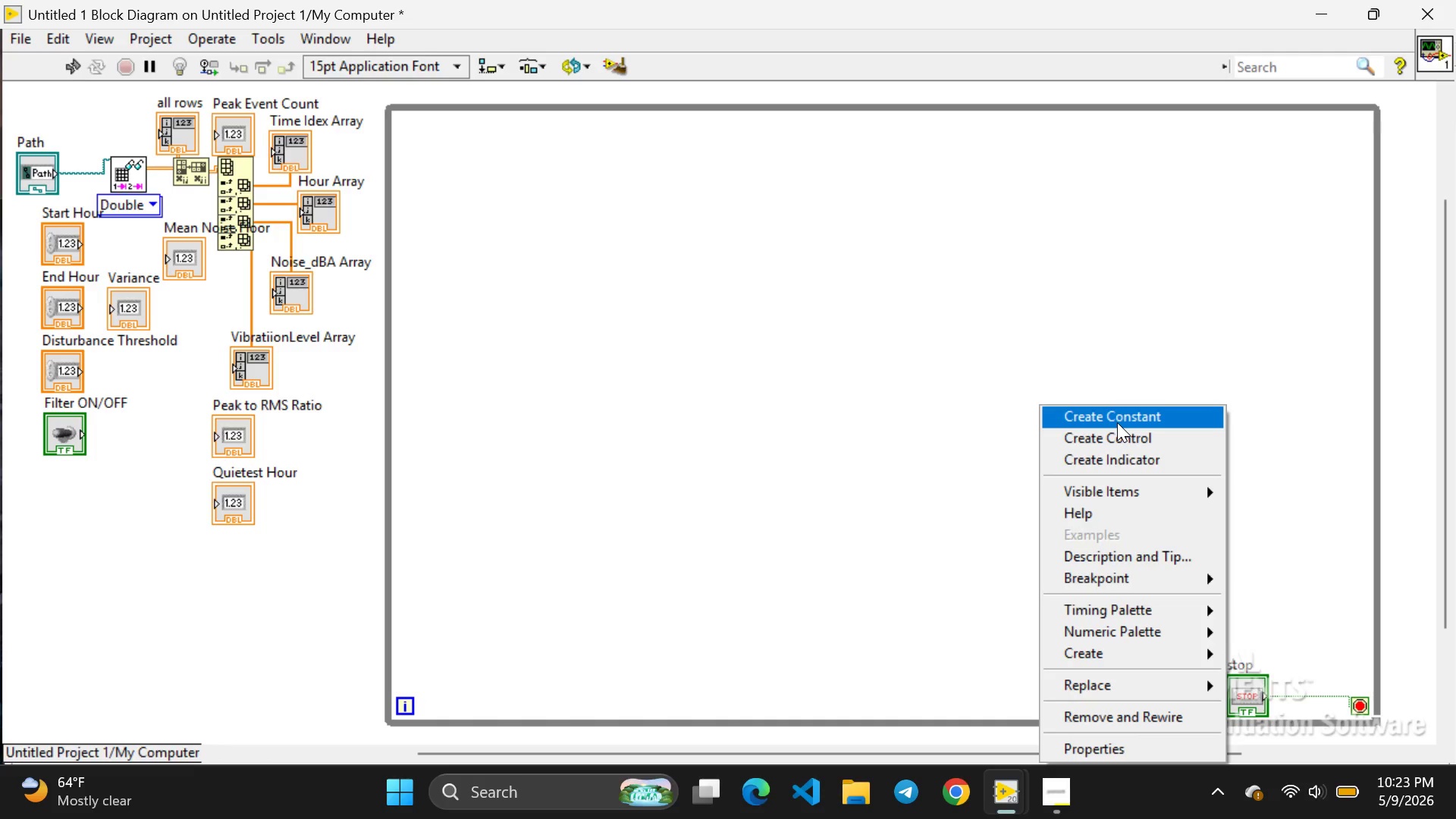 
left_click([1118, 422])
 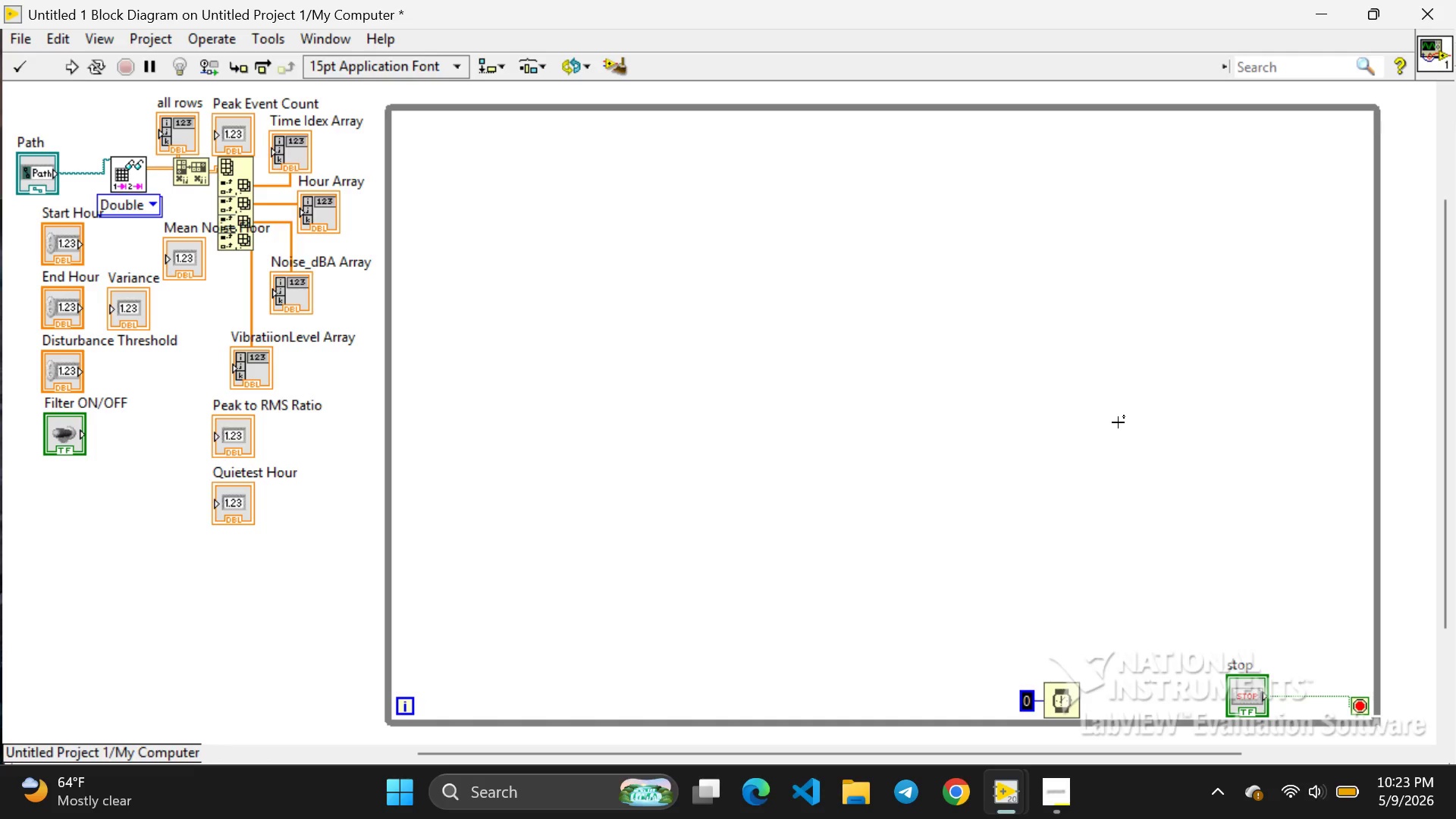 
type(100)
 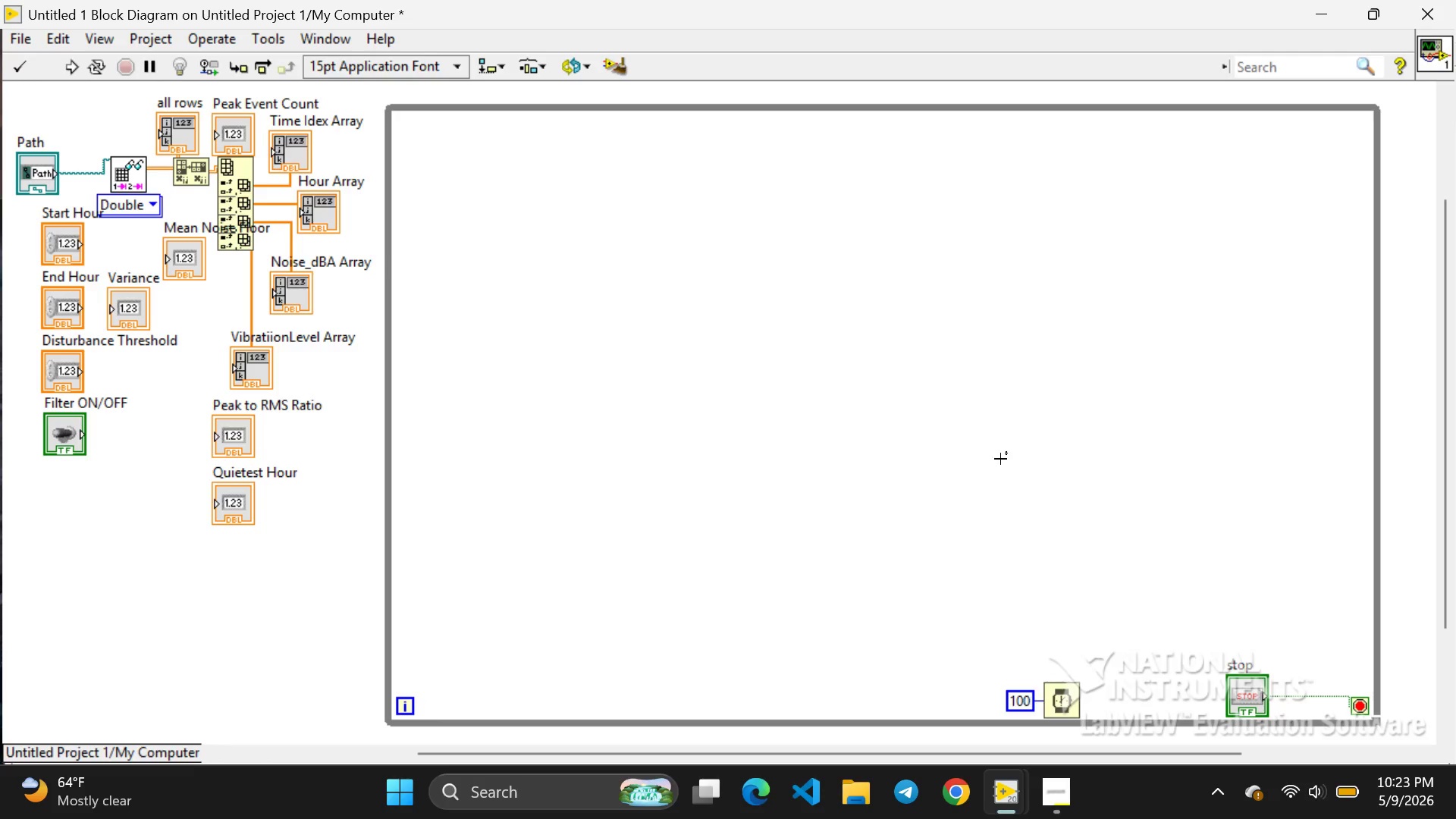 
left_click([1000, 459])
 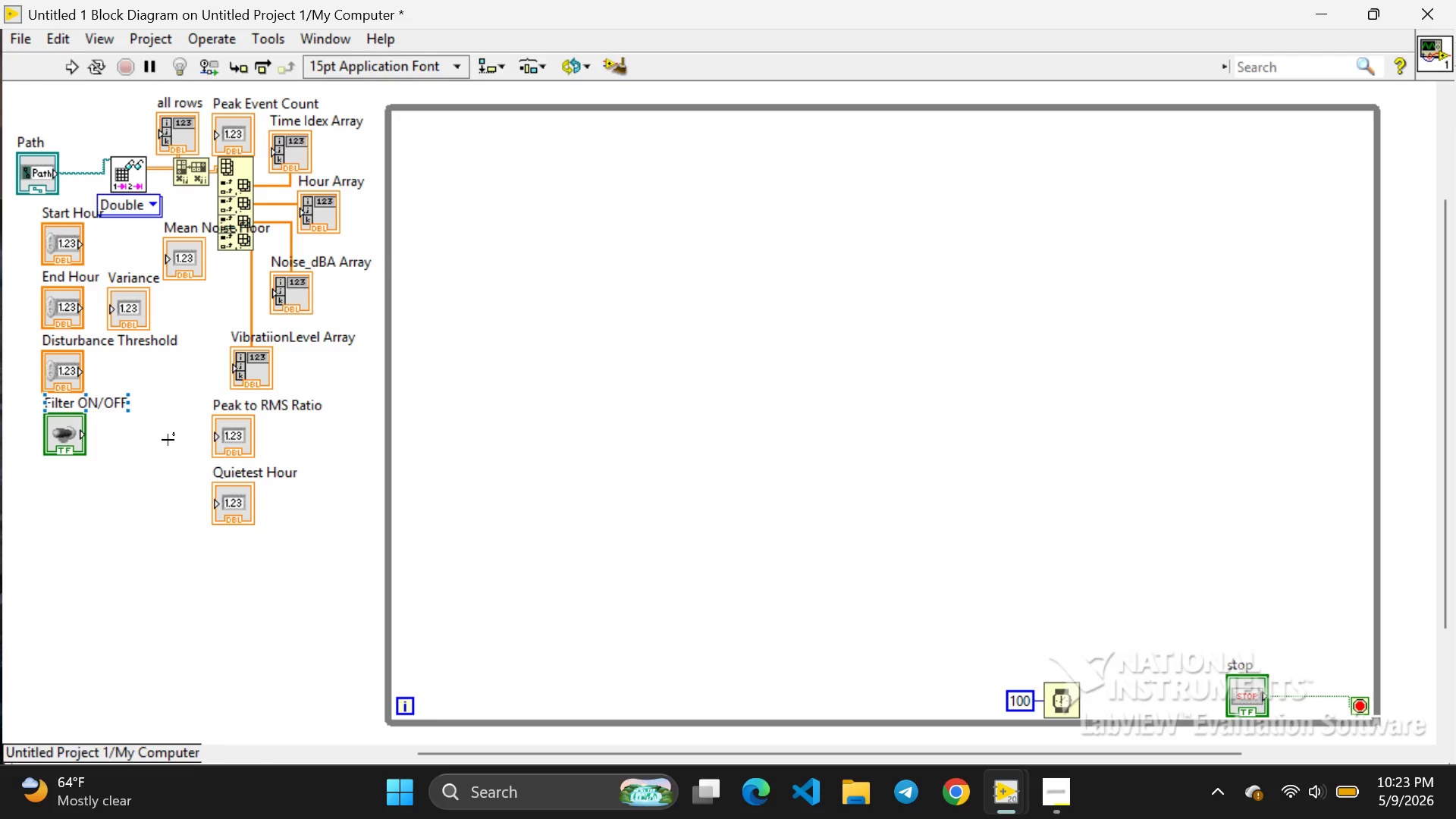 
left_click_drag(start_coordinate=[51, 428], to_coordinate=[1262, 196])
 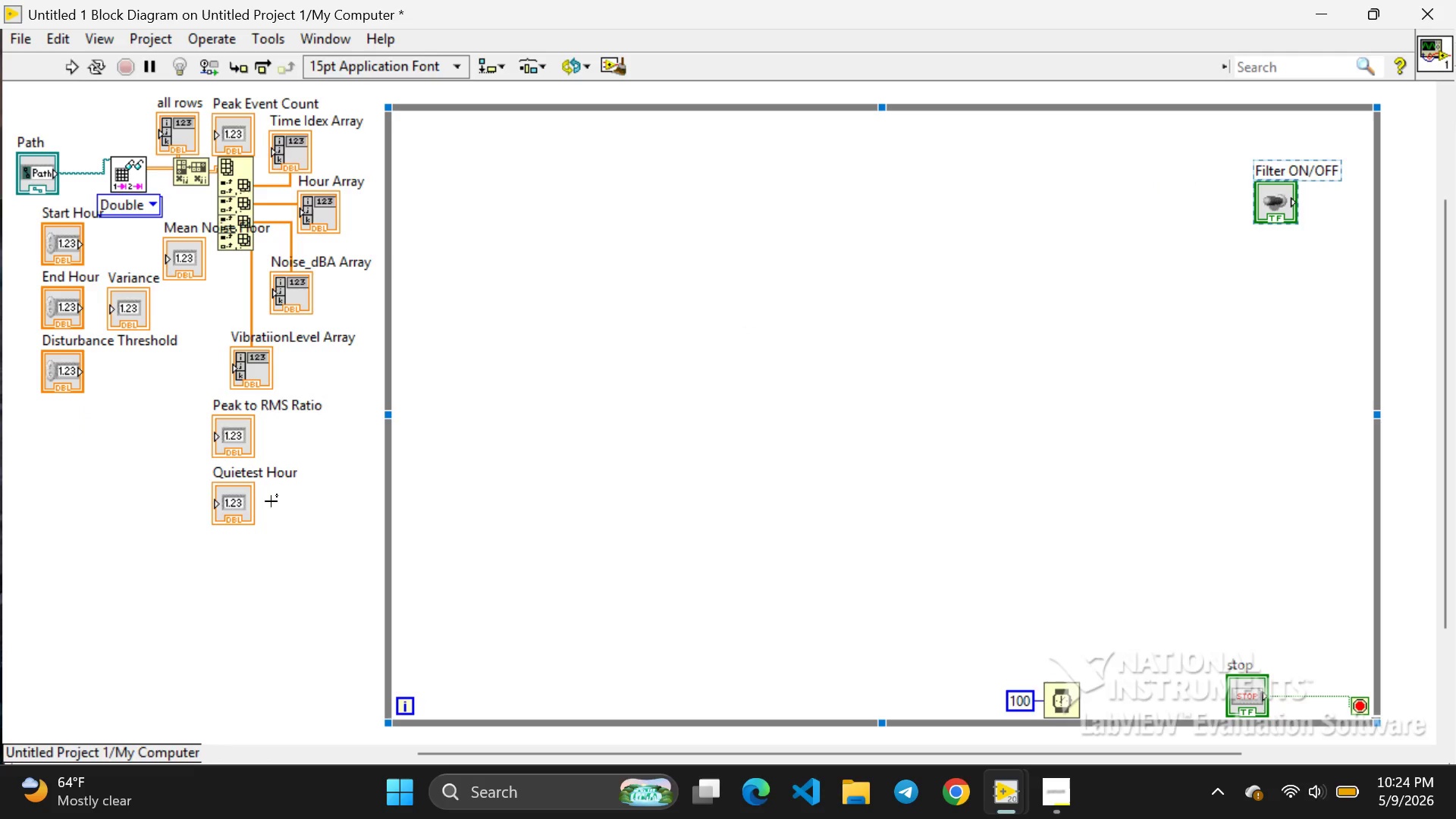 
left_click_drag(start_coordinate=[237, 510], to_coordinate=[1263, 287])
 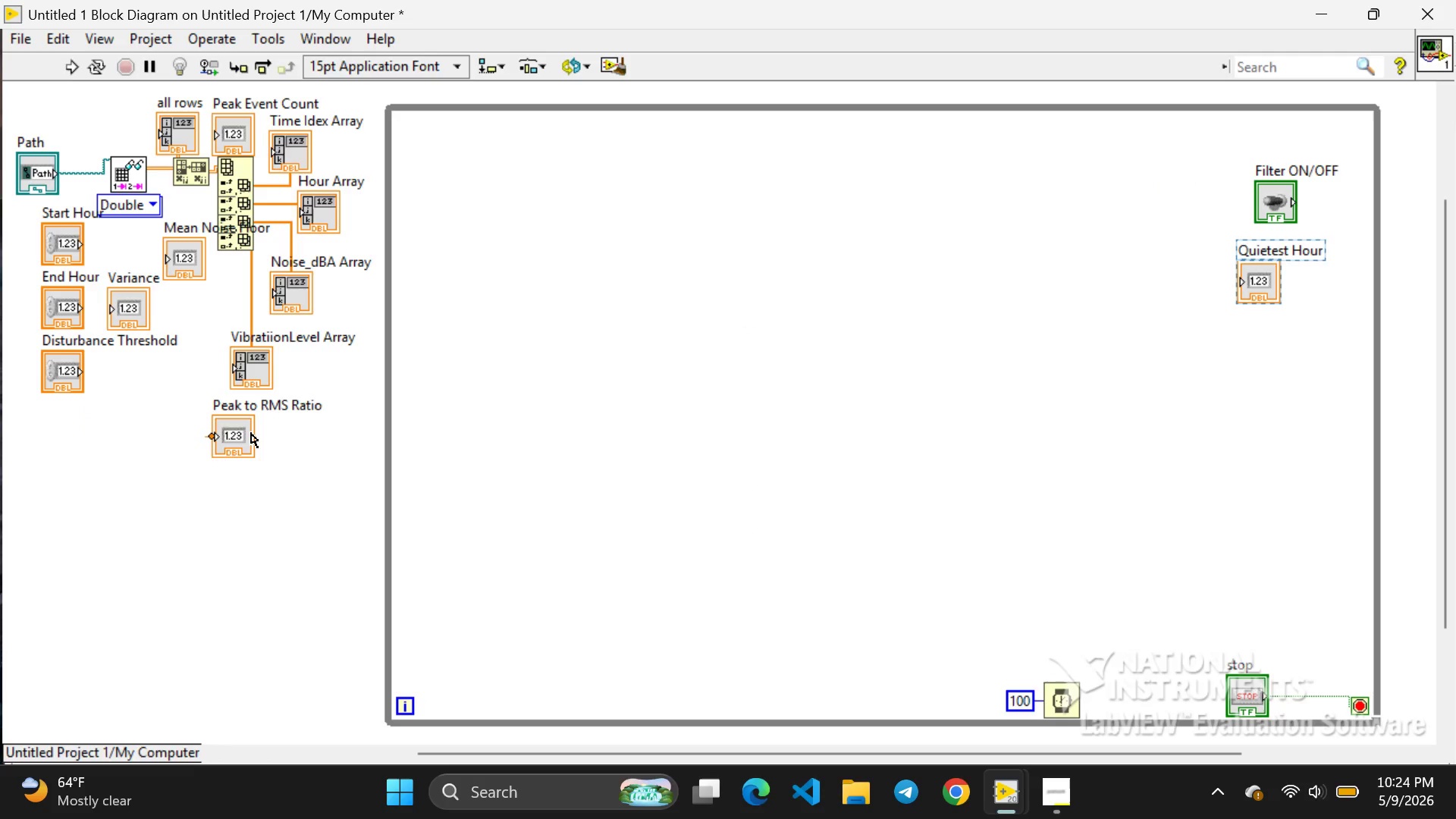 
left_click_drag(start_coordinate=[237, 434], to_coordinate=[1257, 365])
 